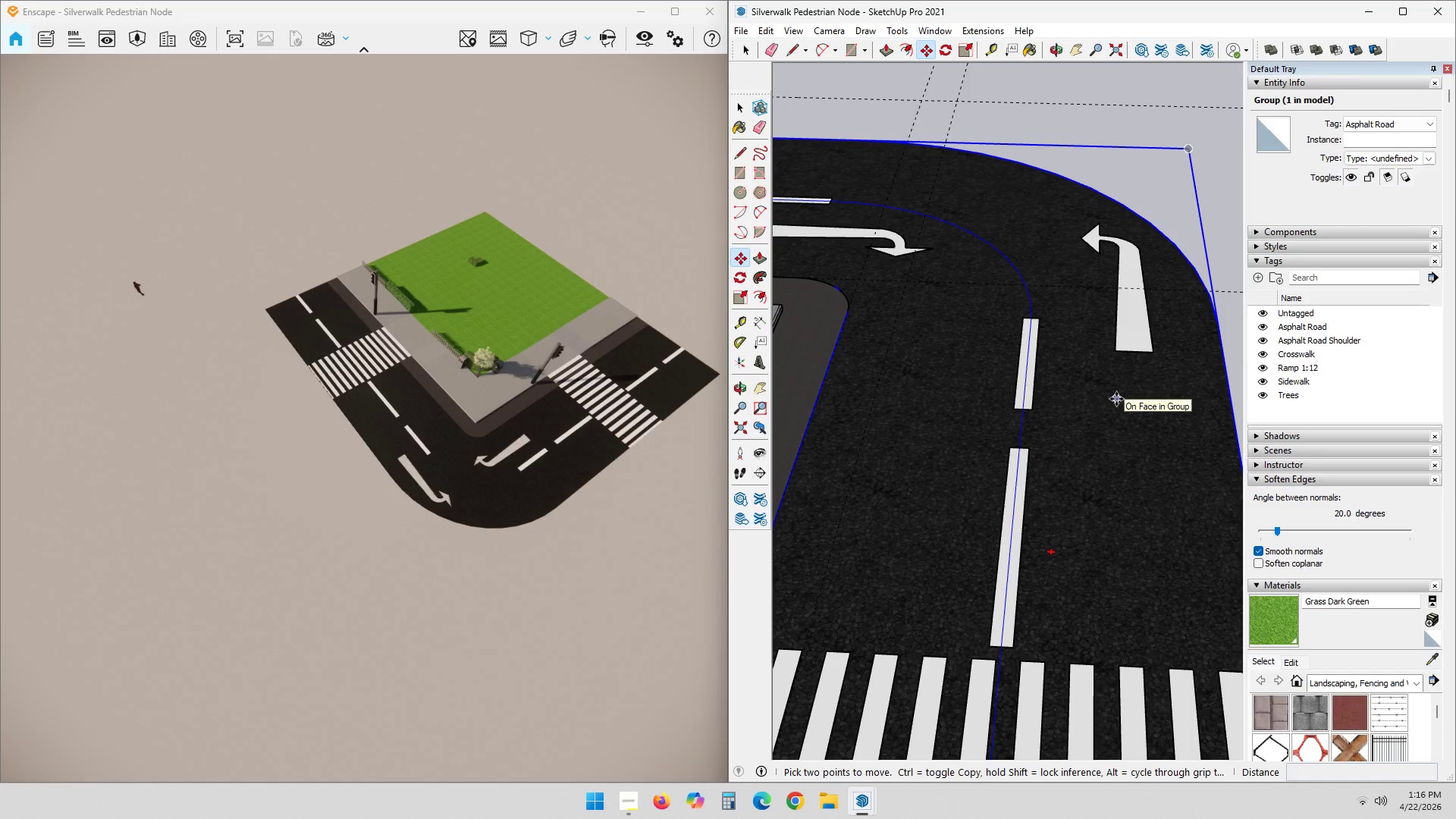 
scroll: coordinate [1116, 399], scroll_direction: down, amount: 2.0
 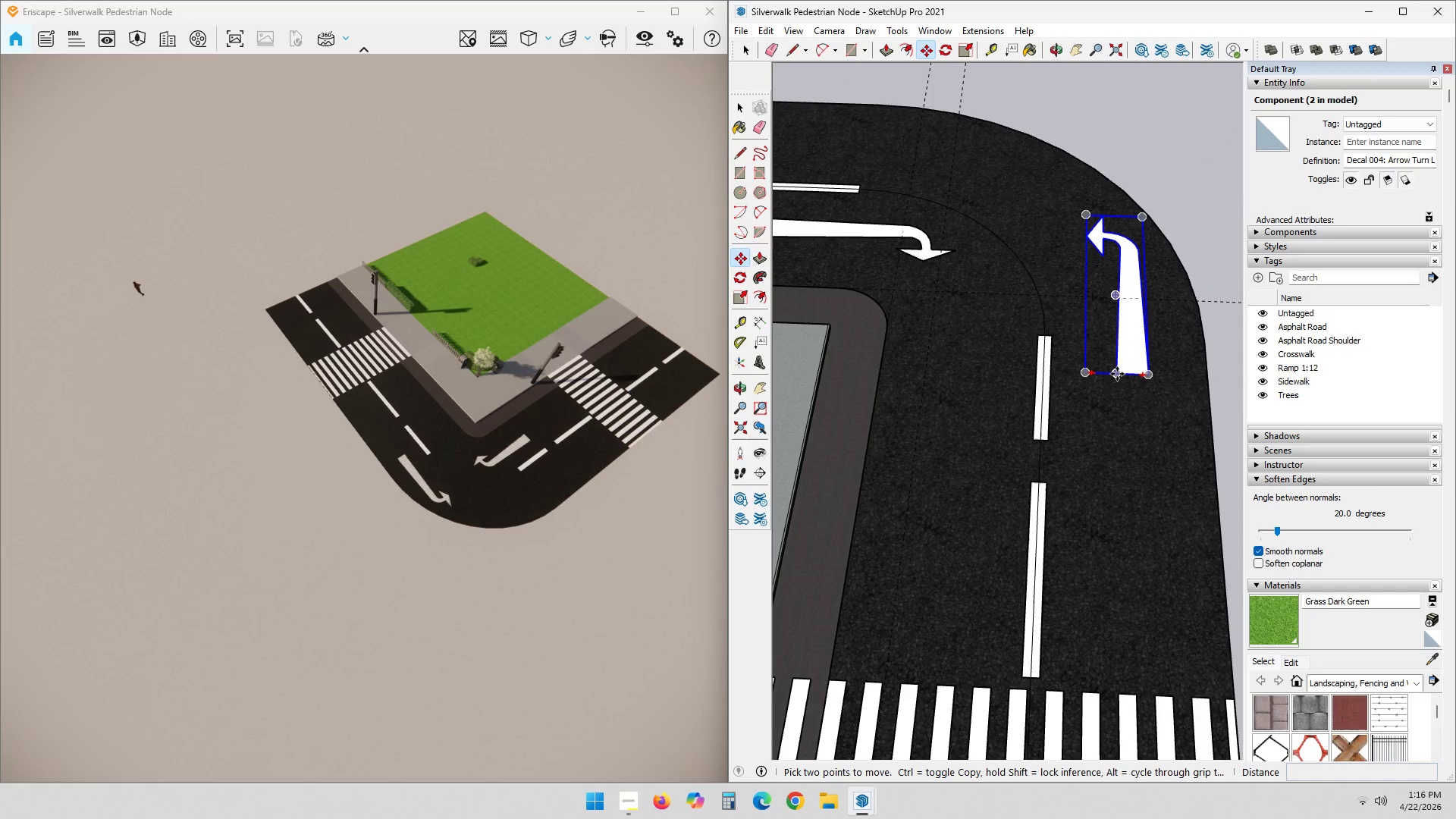 
key(T)
 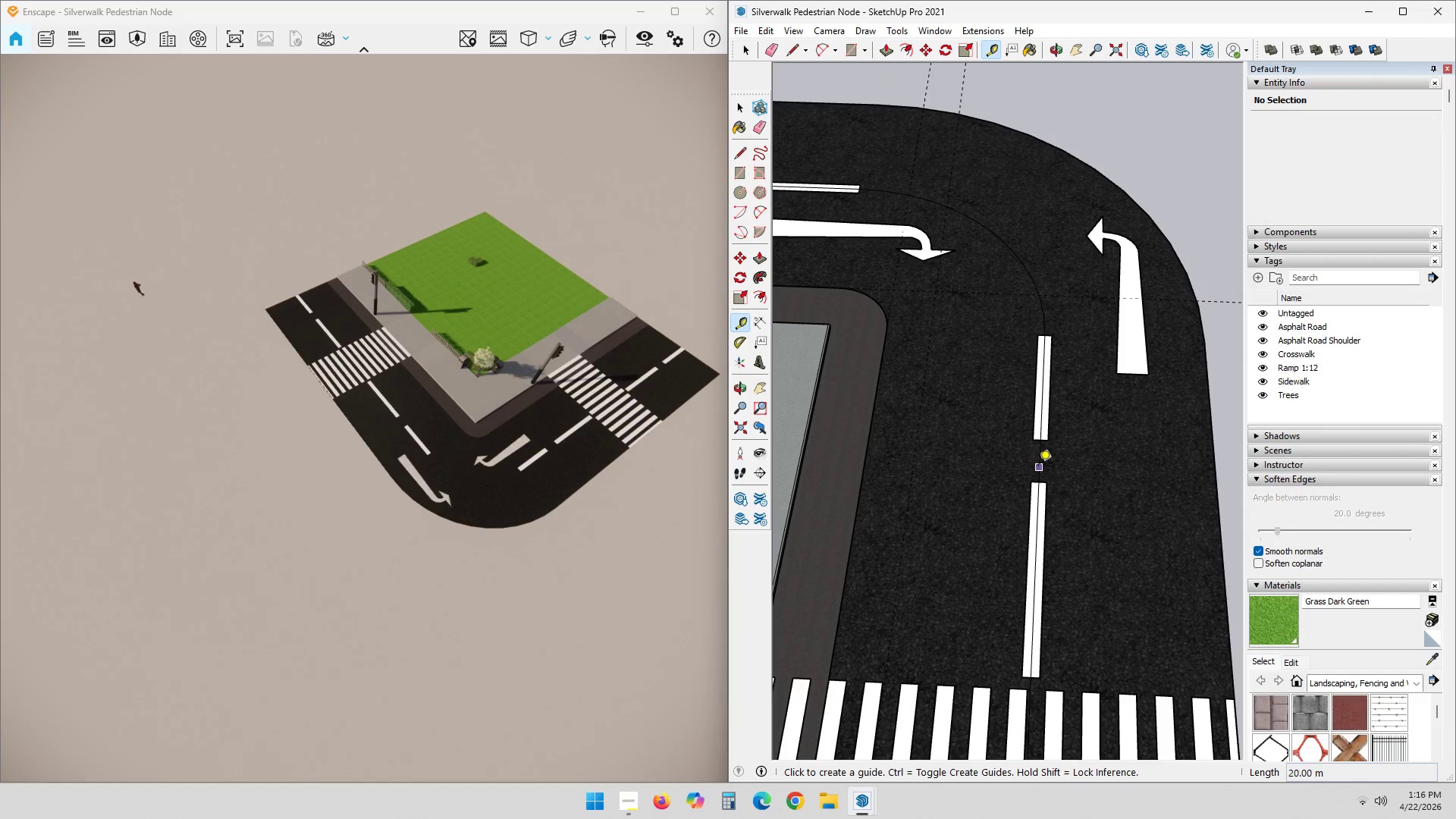 
left_click([1038, 467])
 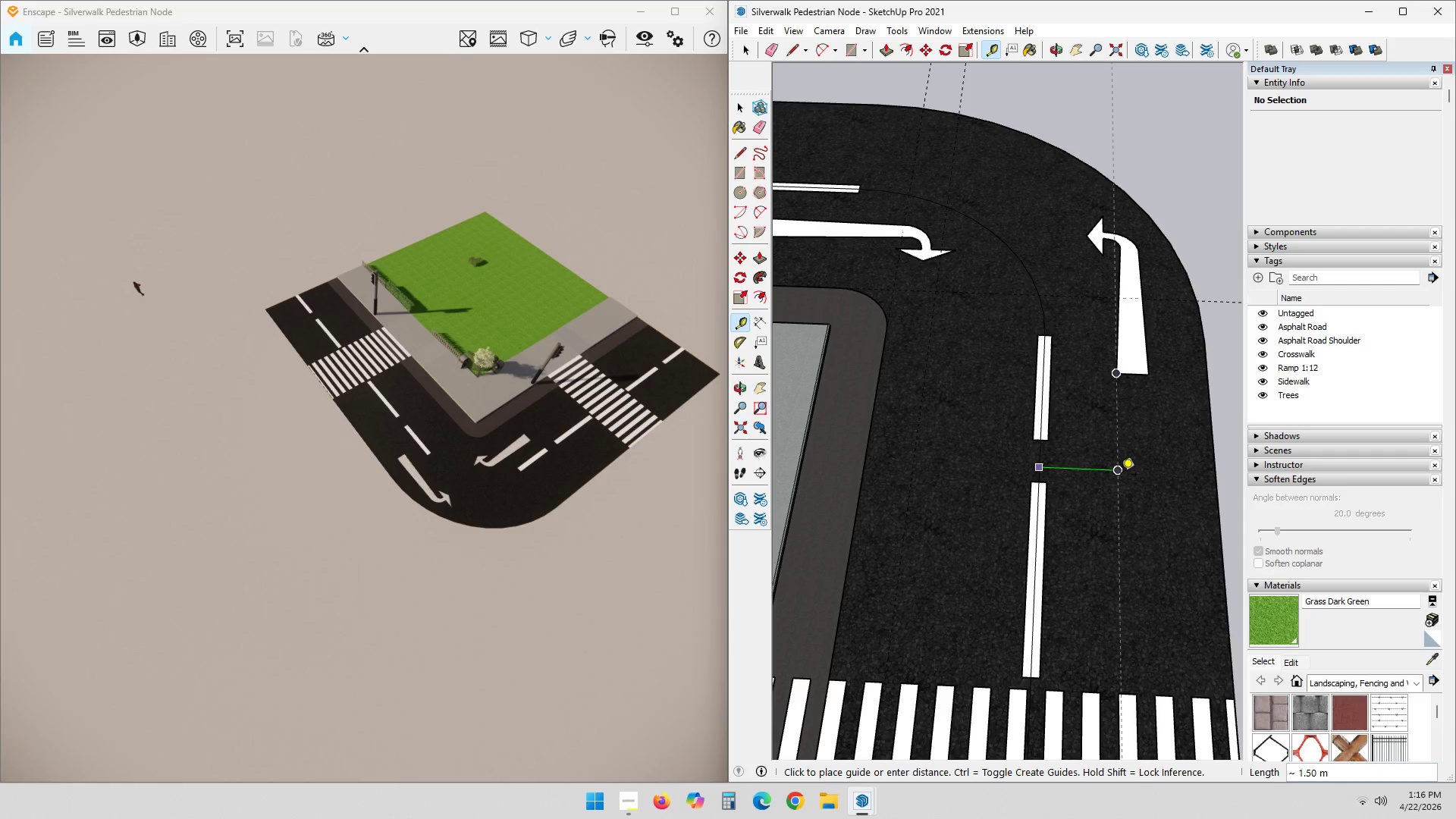 
wait(24.86)
 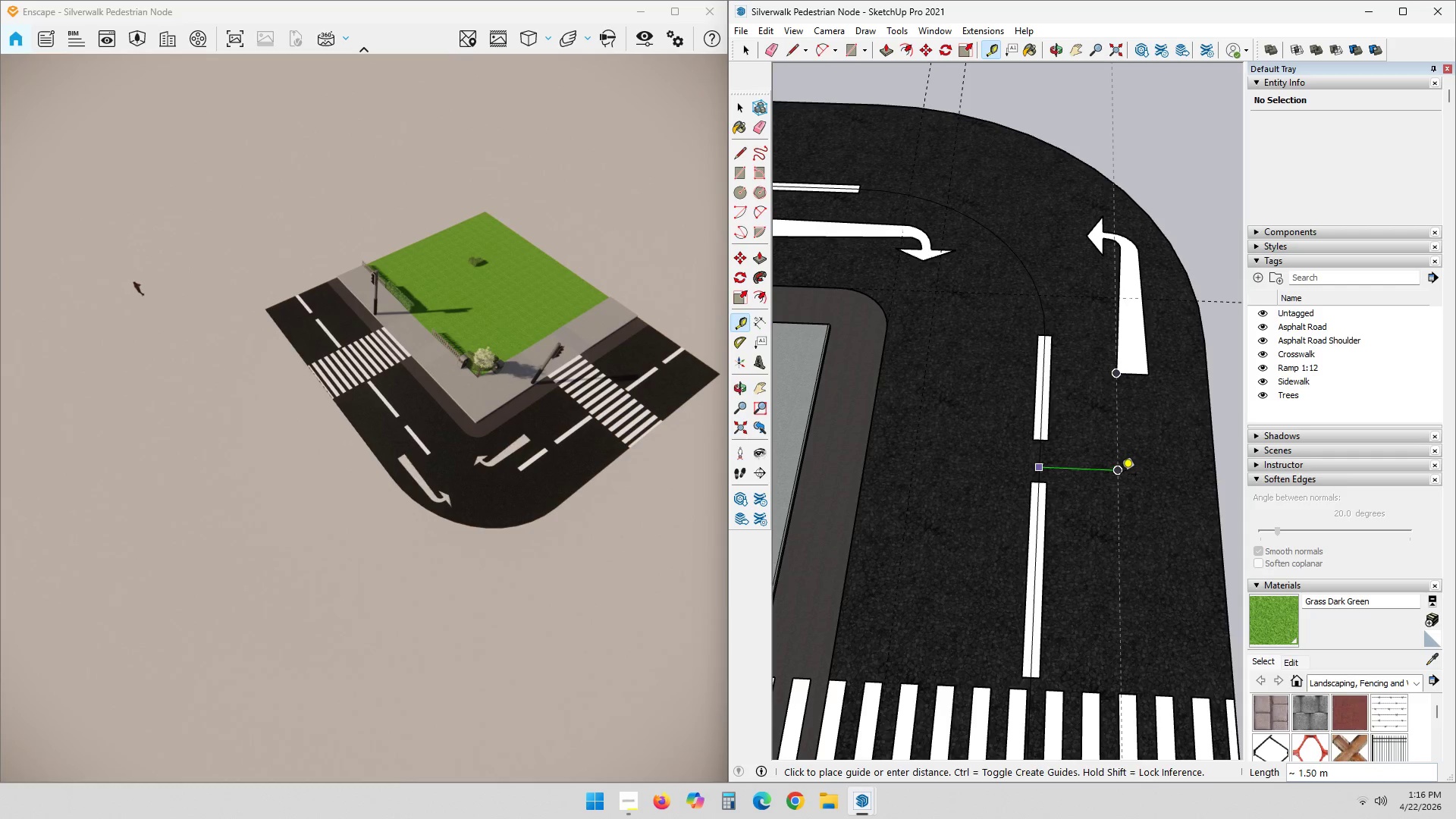 
key(Numpad1)
 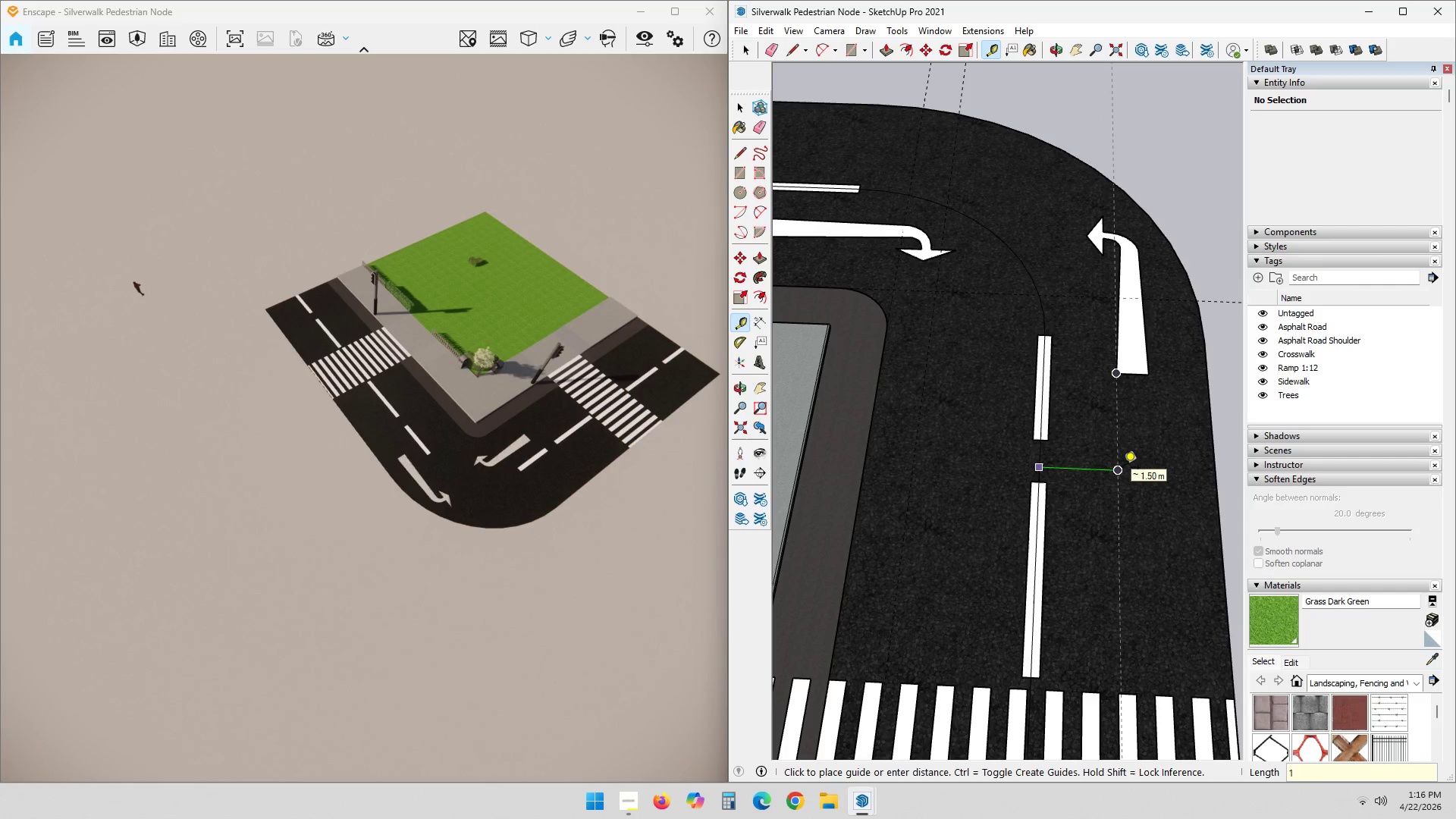 
key(NumpadDecimal)
 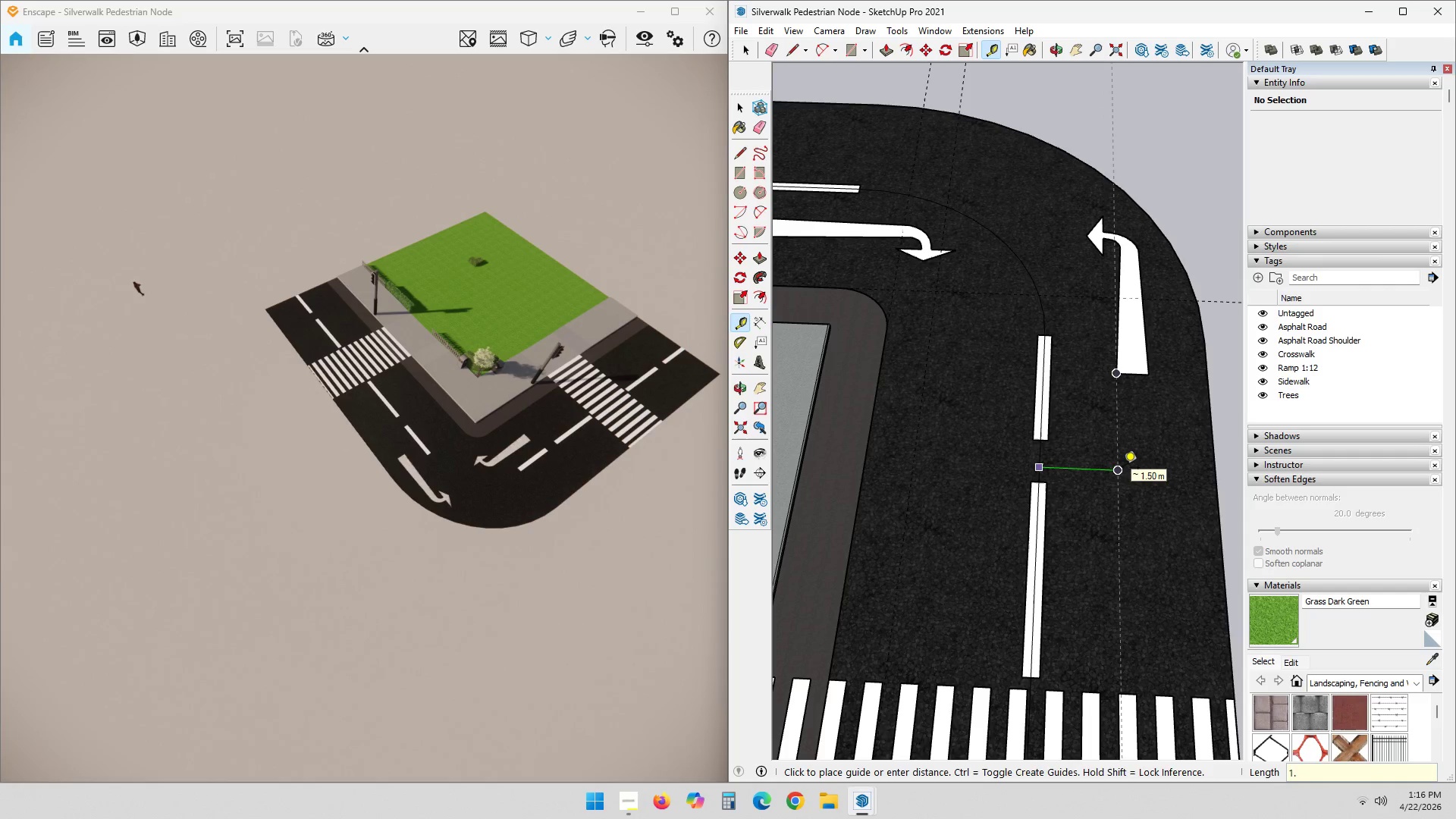 
key(Numpad6)
 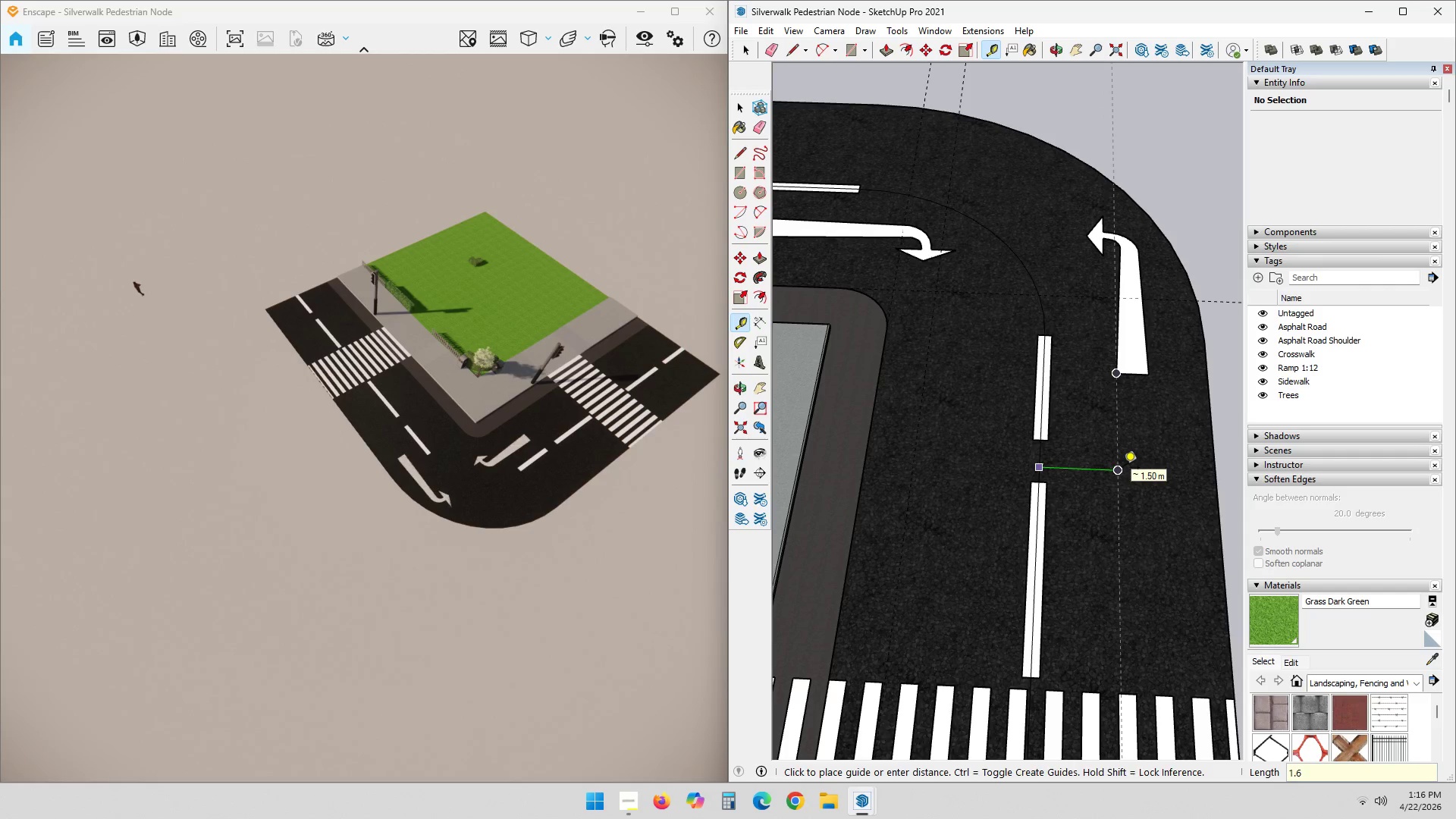 
key(Numpad7)
 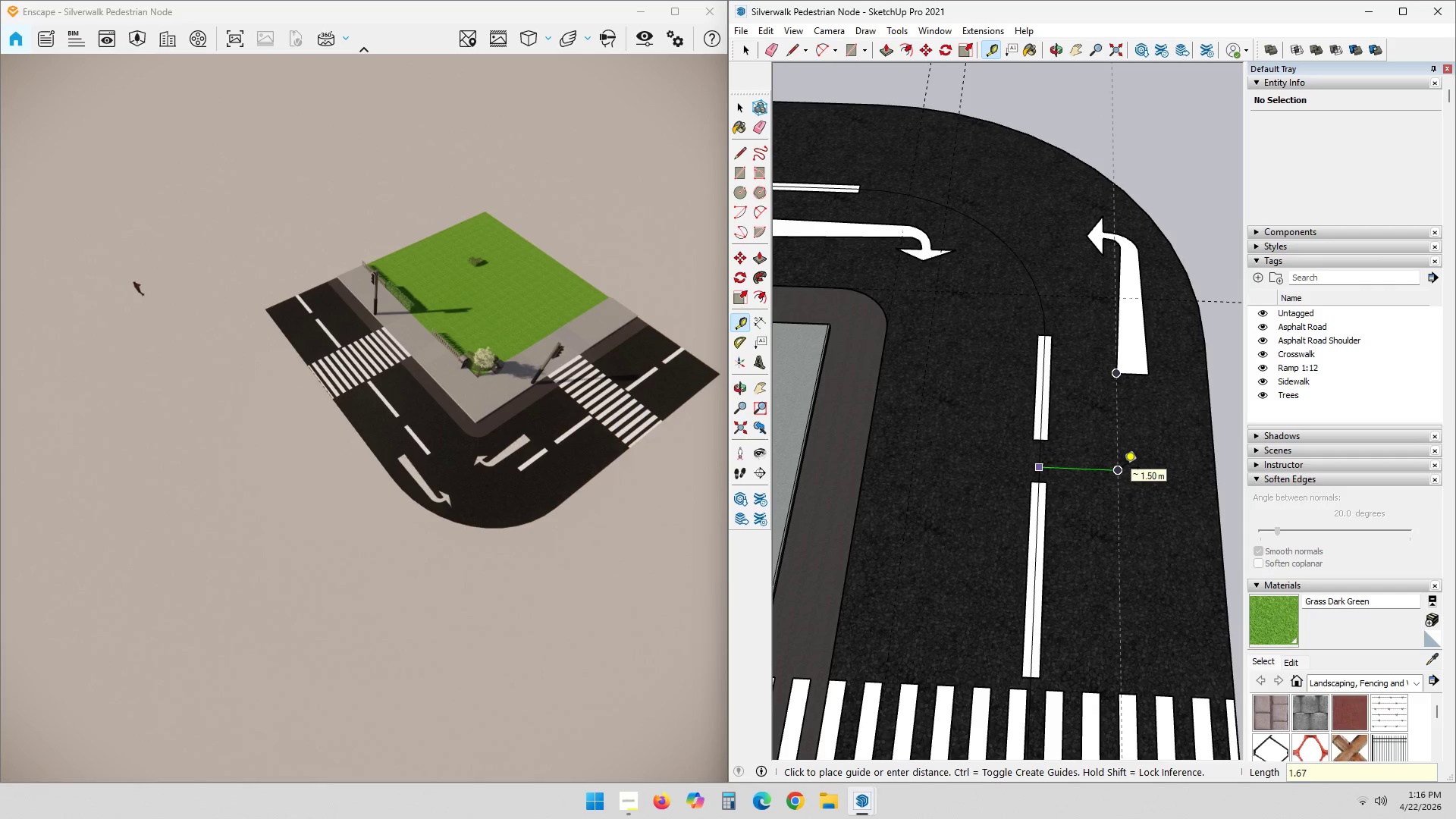 
key(Numpad5)
 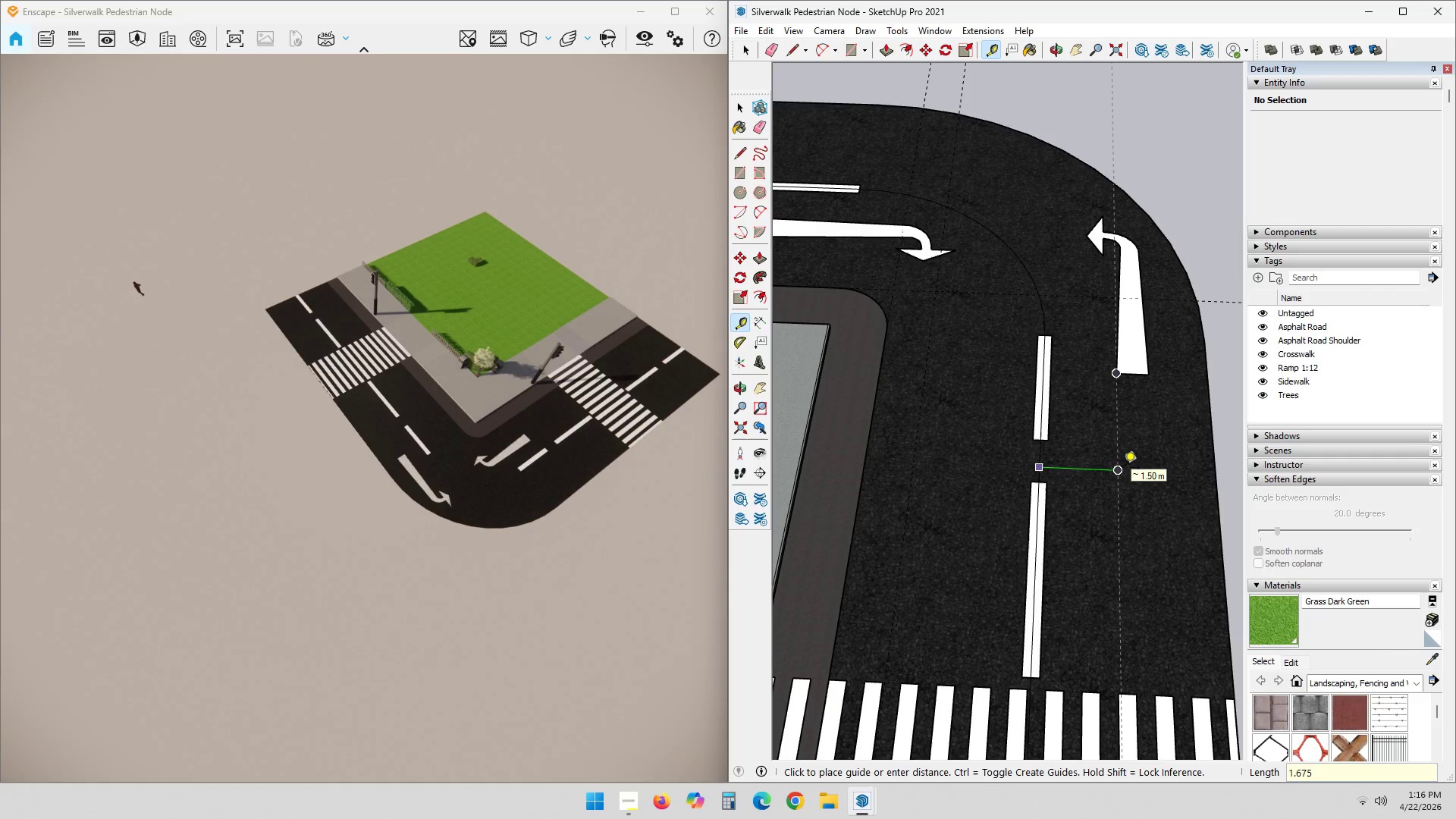 
key(NumpadEnter)
 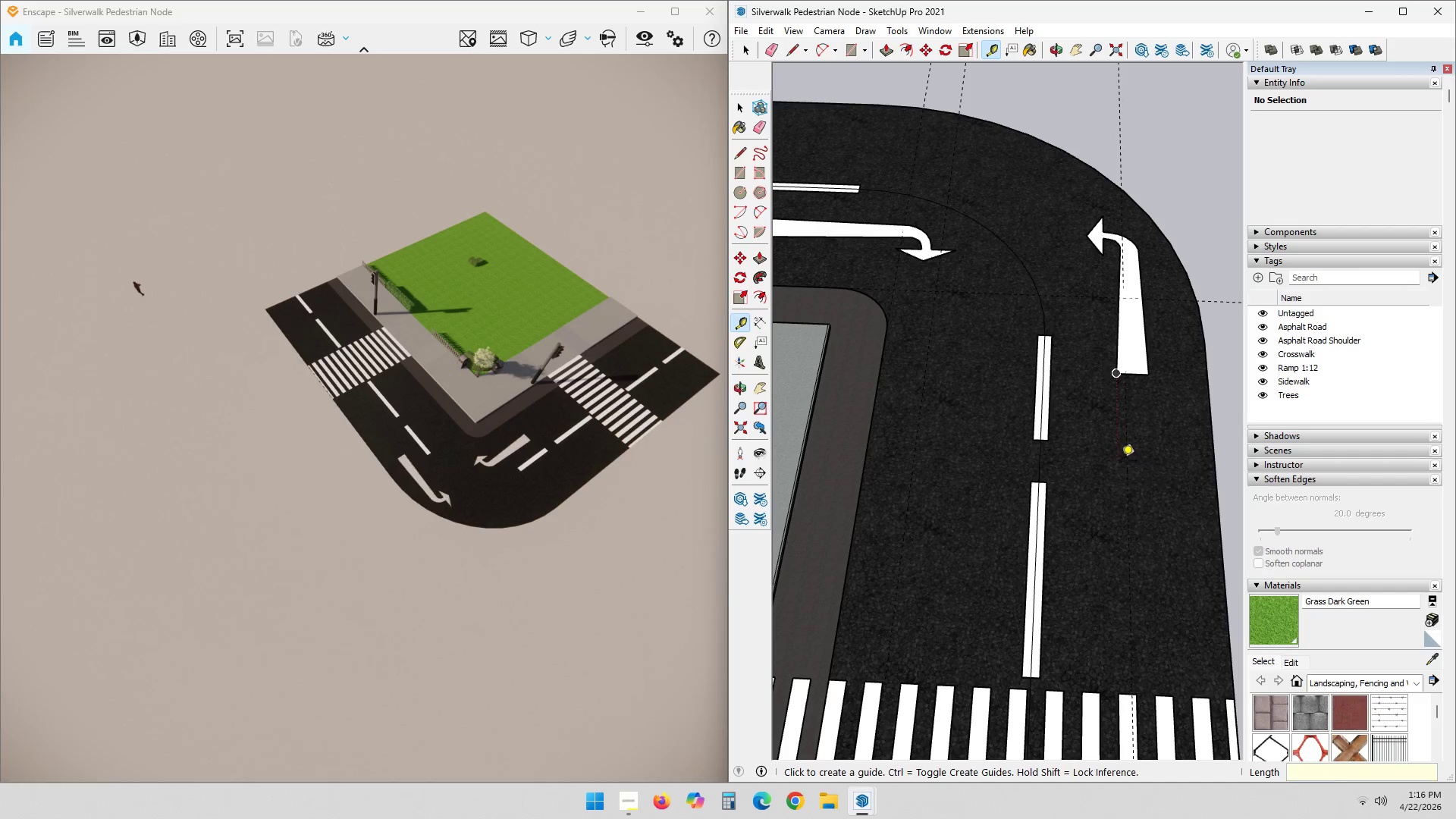 
key(Space)
 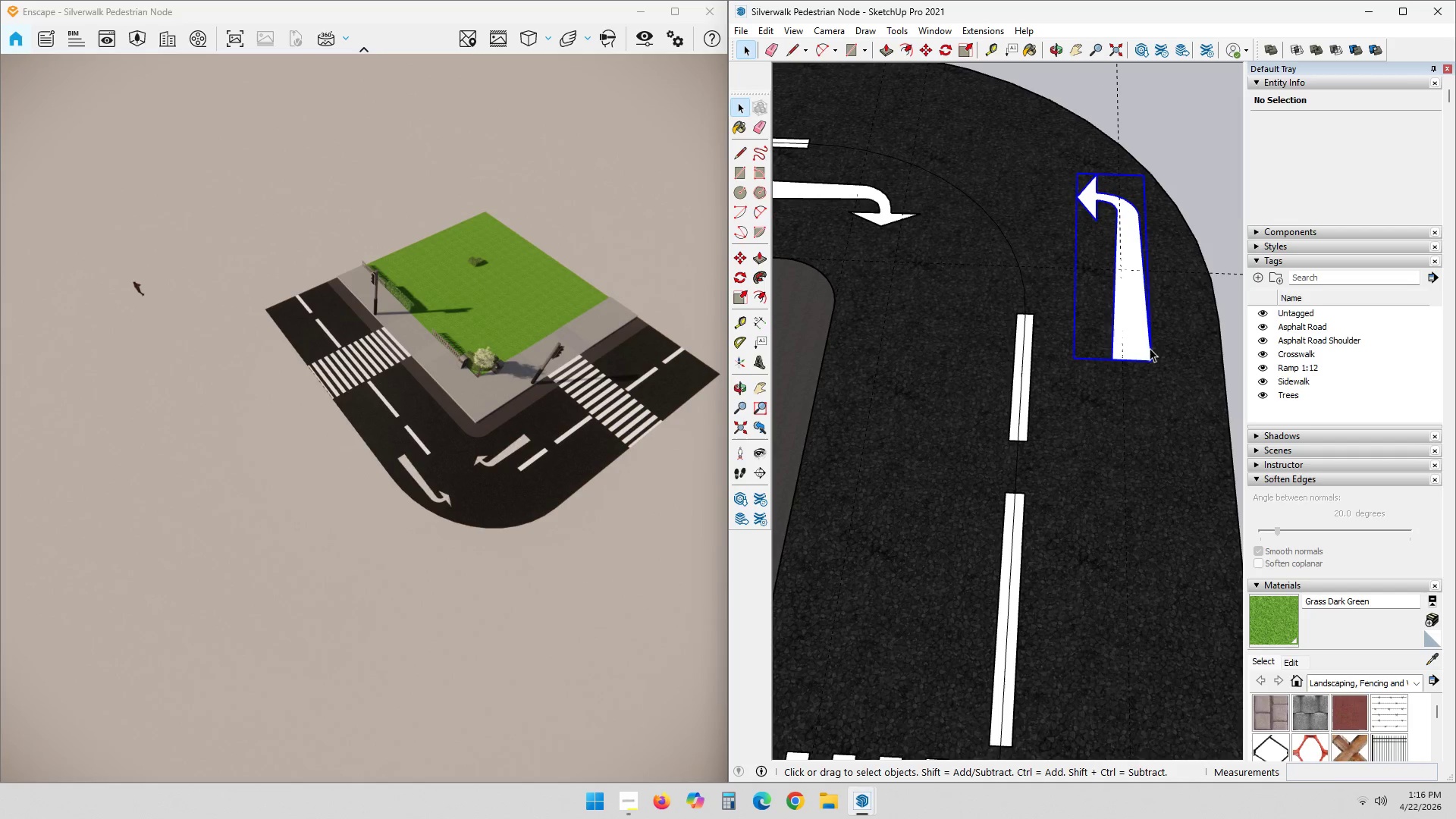 
scroll: coordinate [1132, 357], scroll_direction: up, amount: 7.0
 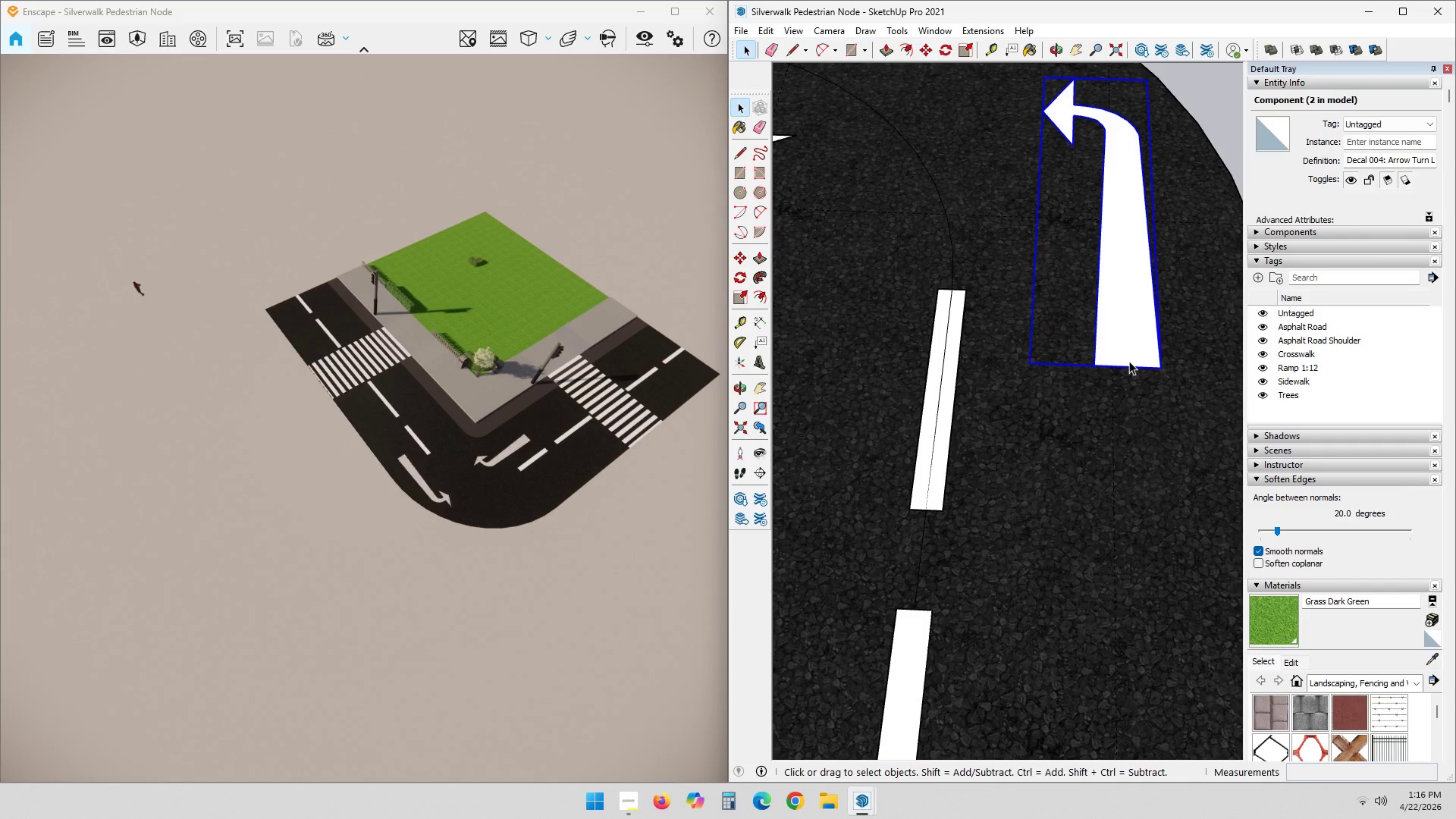 
key(M)
 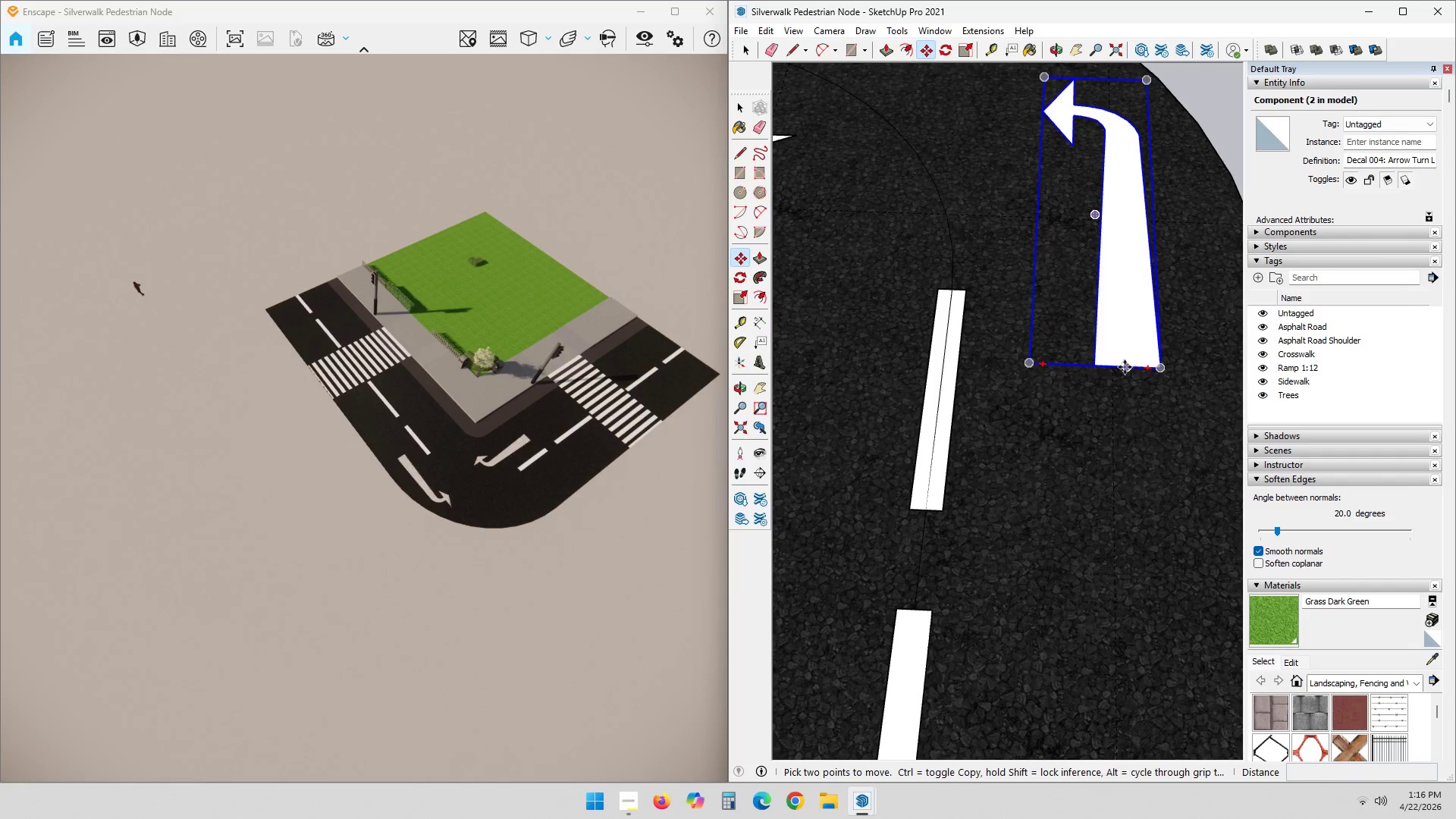 
left_click([1128, 366])
 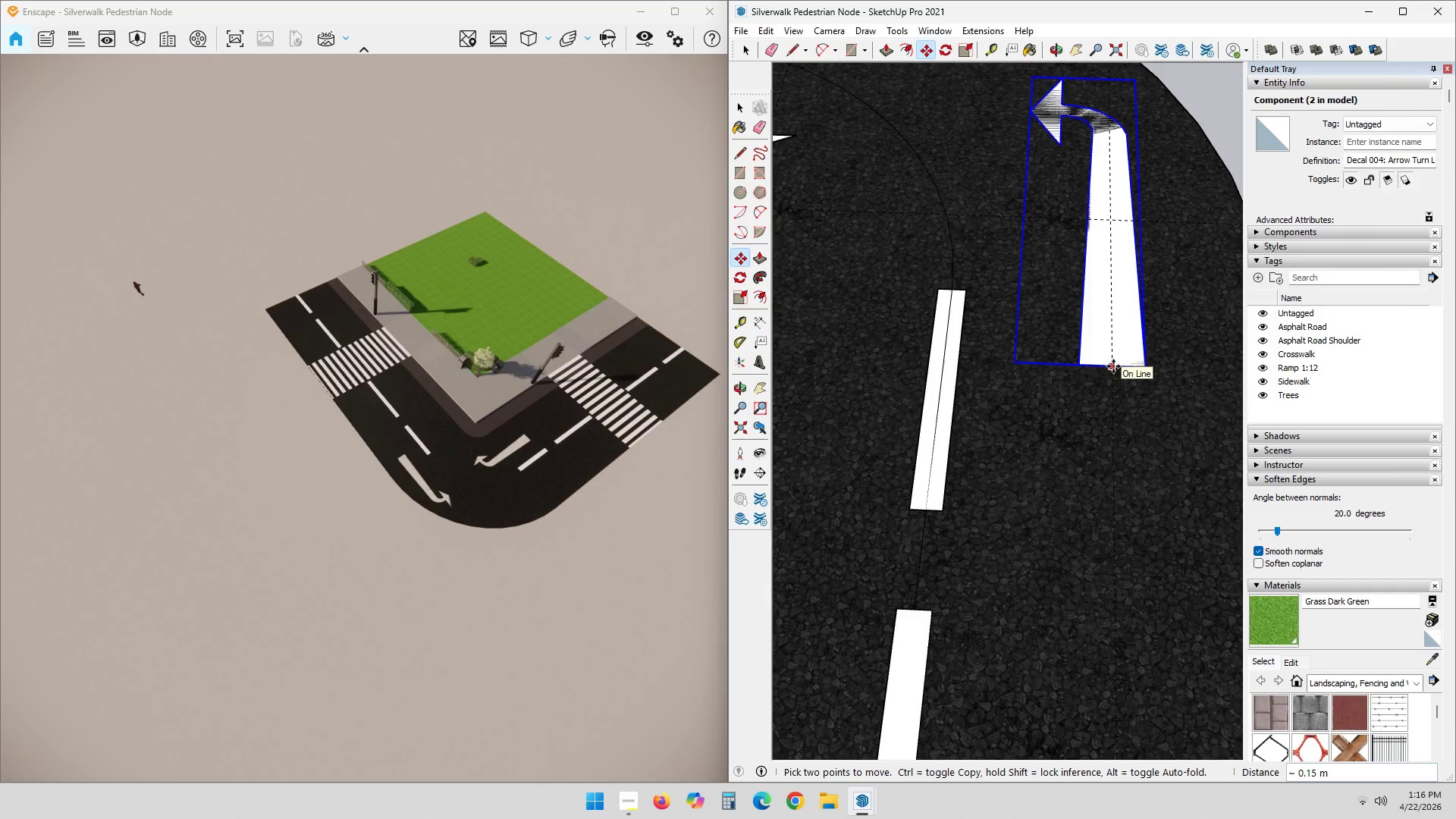 
left_click([1111, 366])
 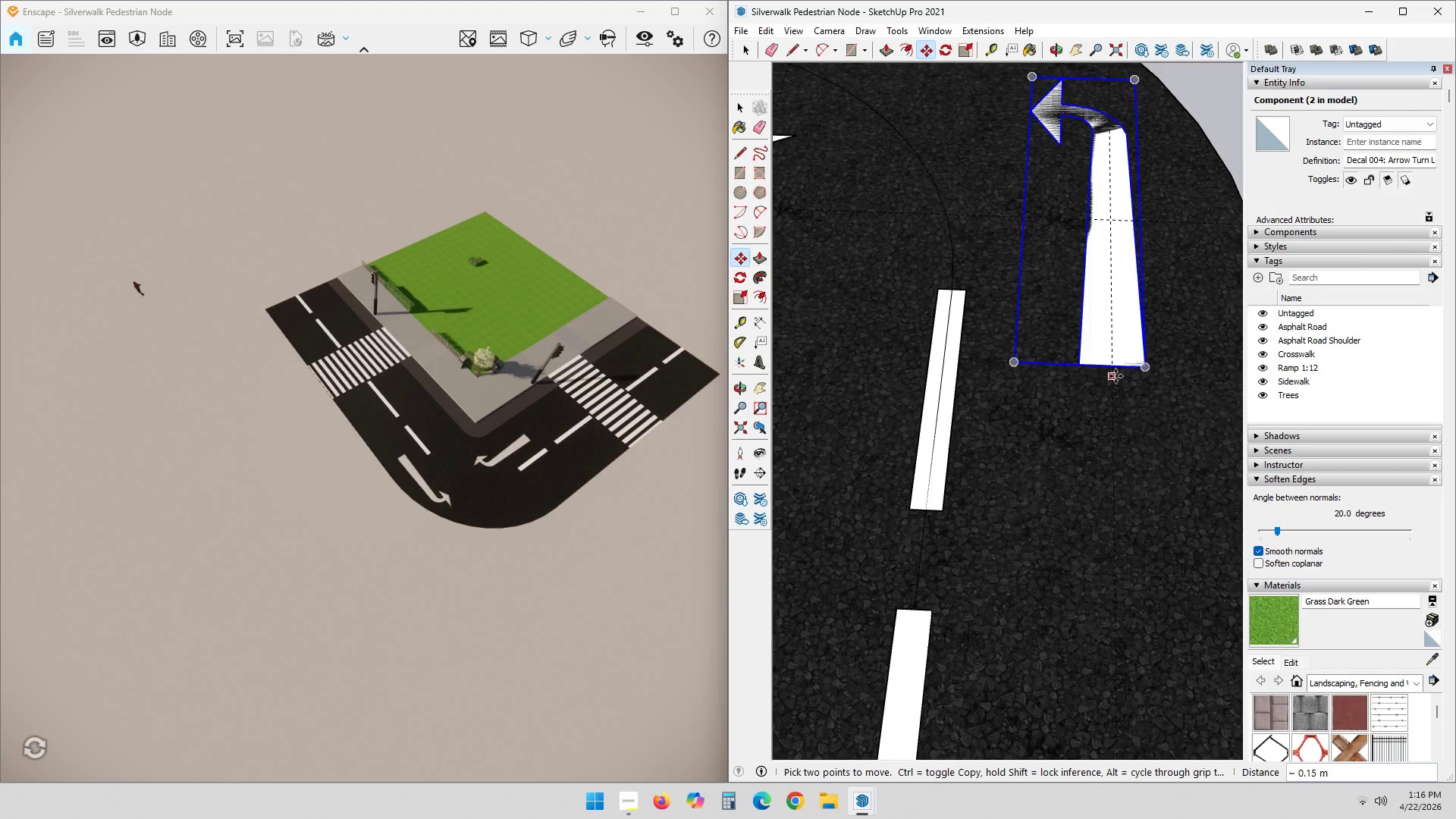 
scroll: coordinate [1065, 467], scroll_direction: down, amount: 10.0
 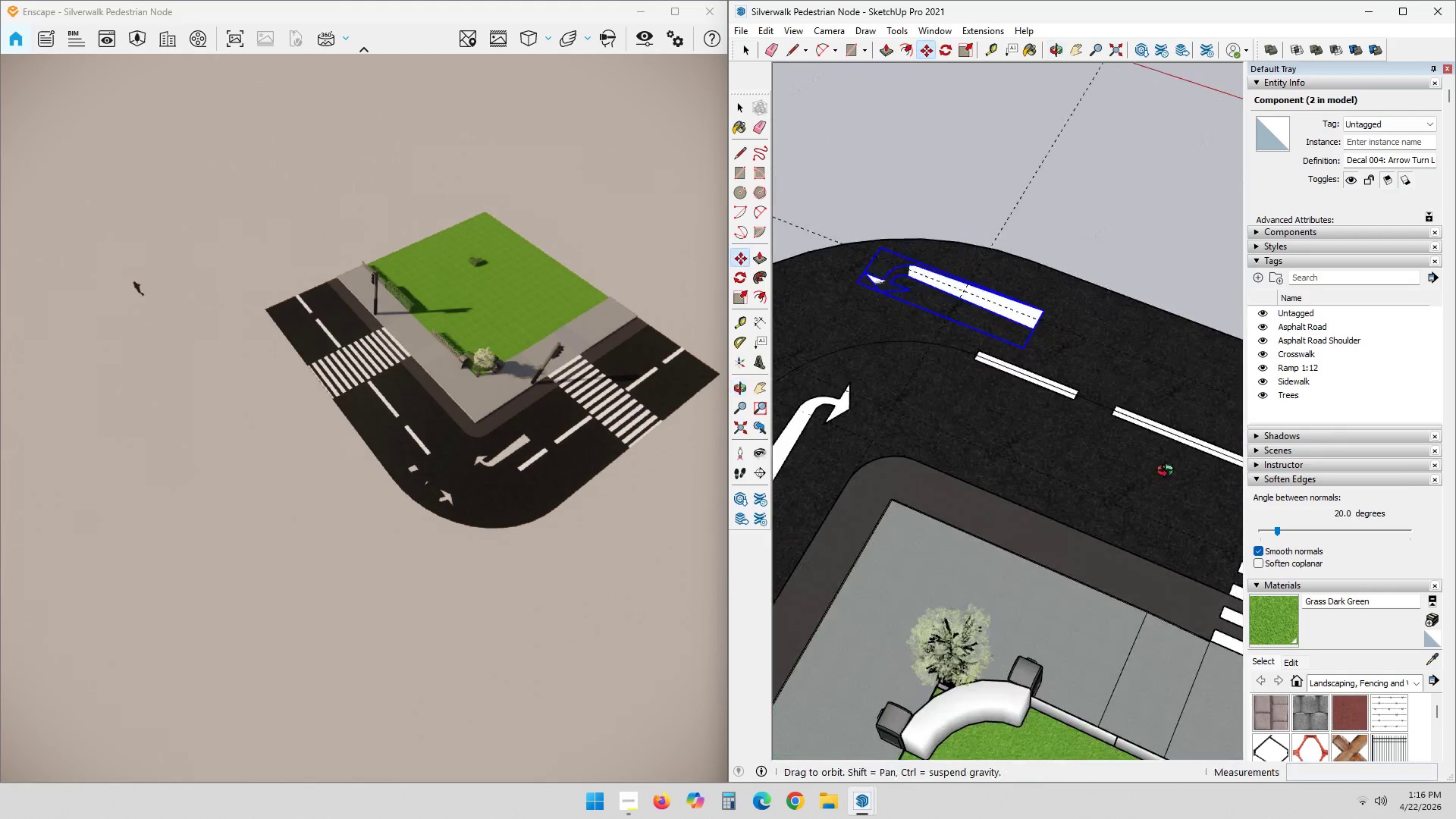 
key(Shift+ShiftLeft)
 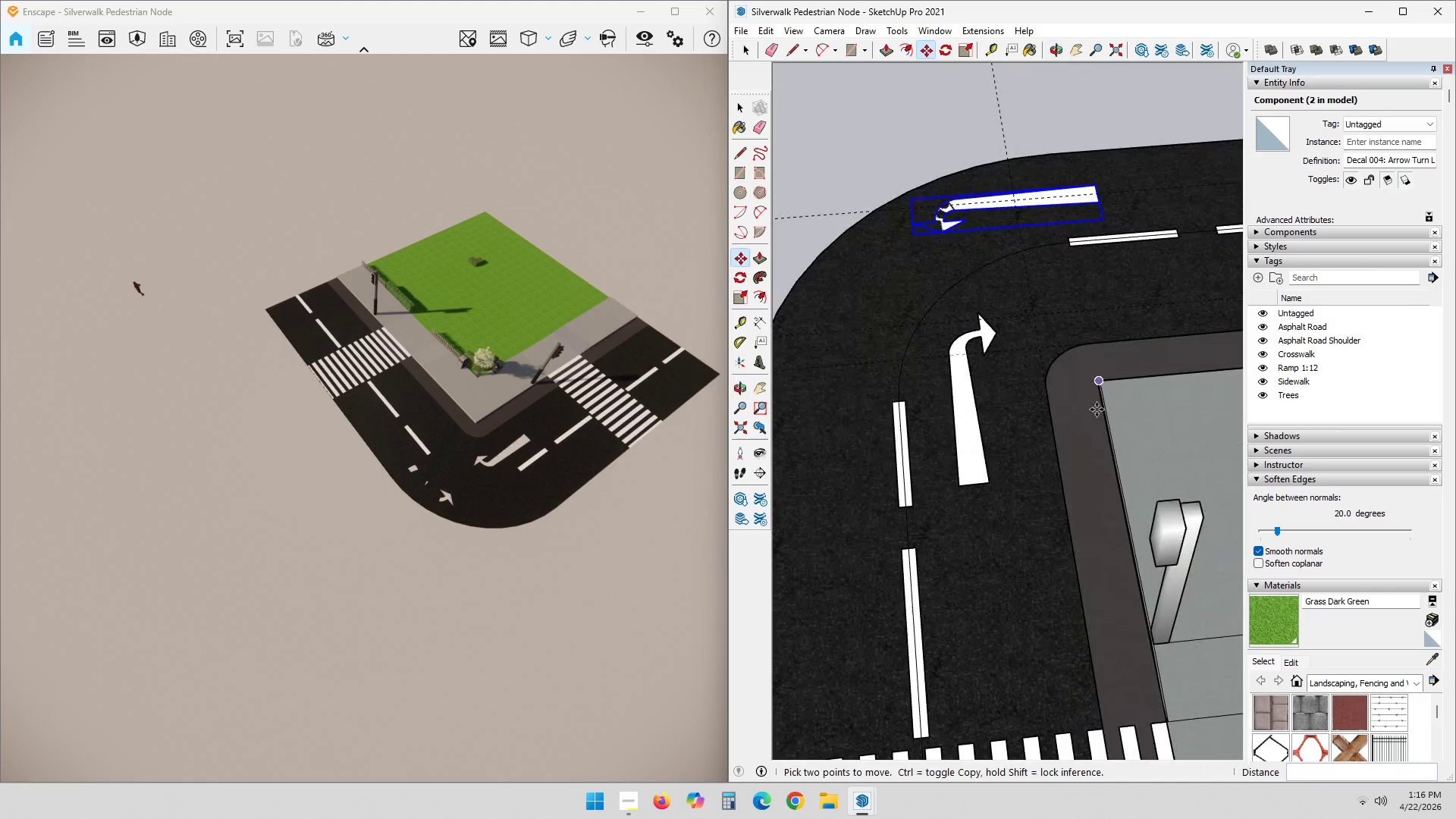 
key(T)
 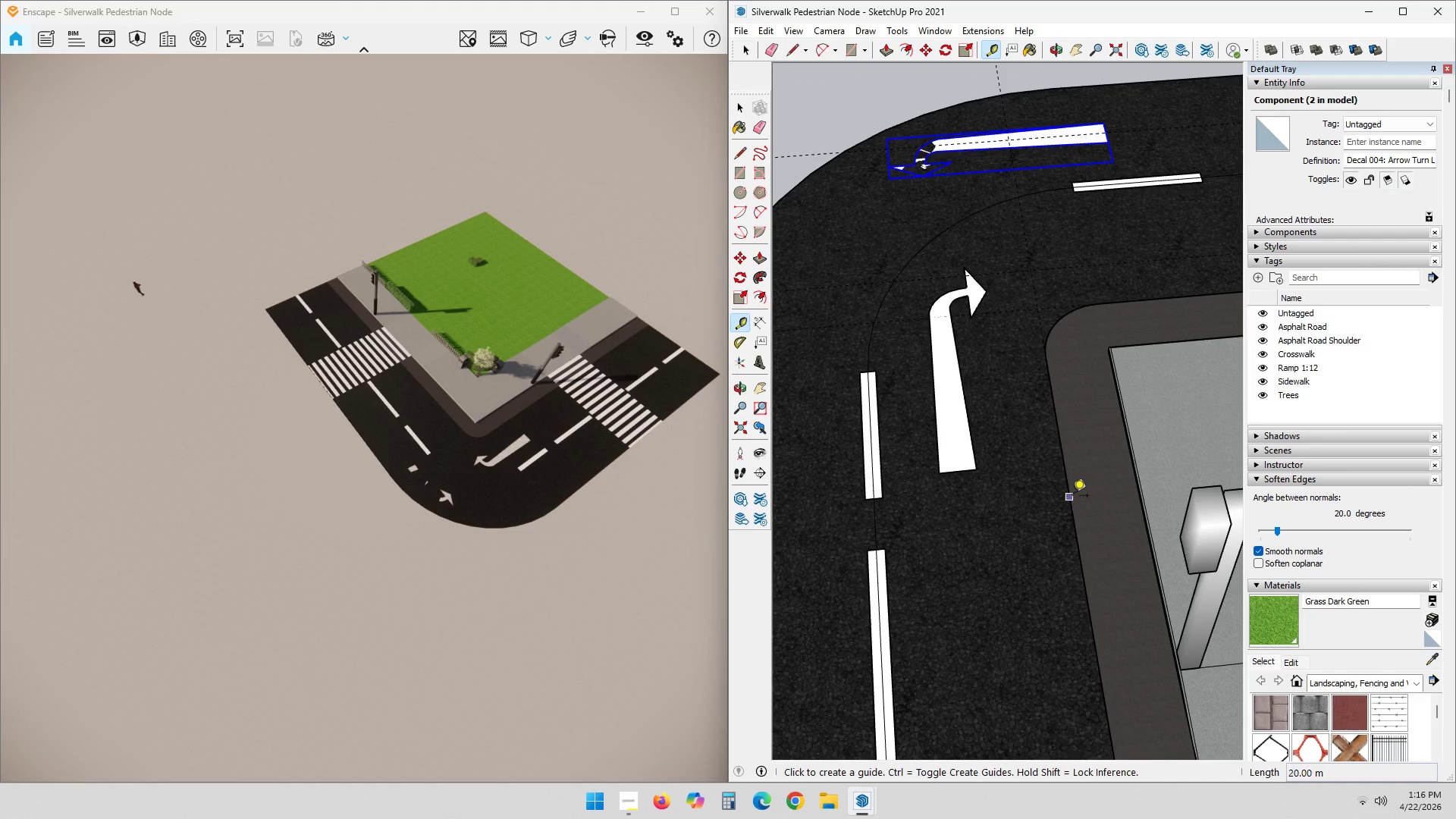 
scroll: coordinate [1047, 543], scroll_direction: up, amount: 2.0
 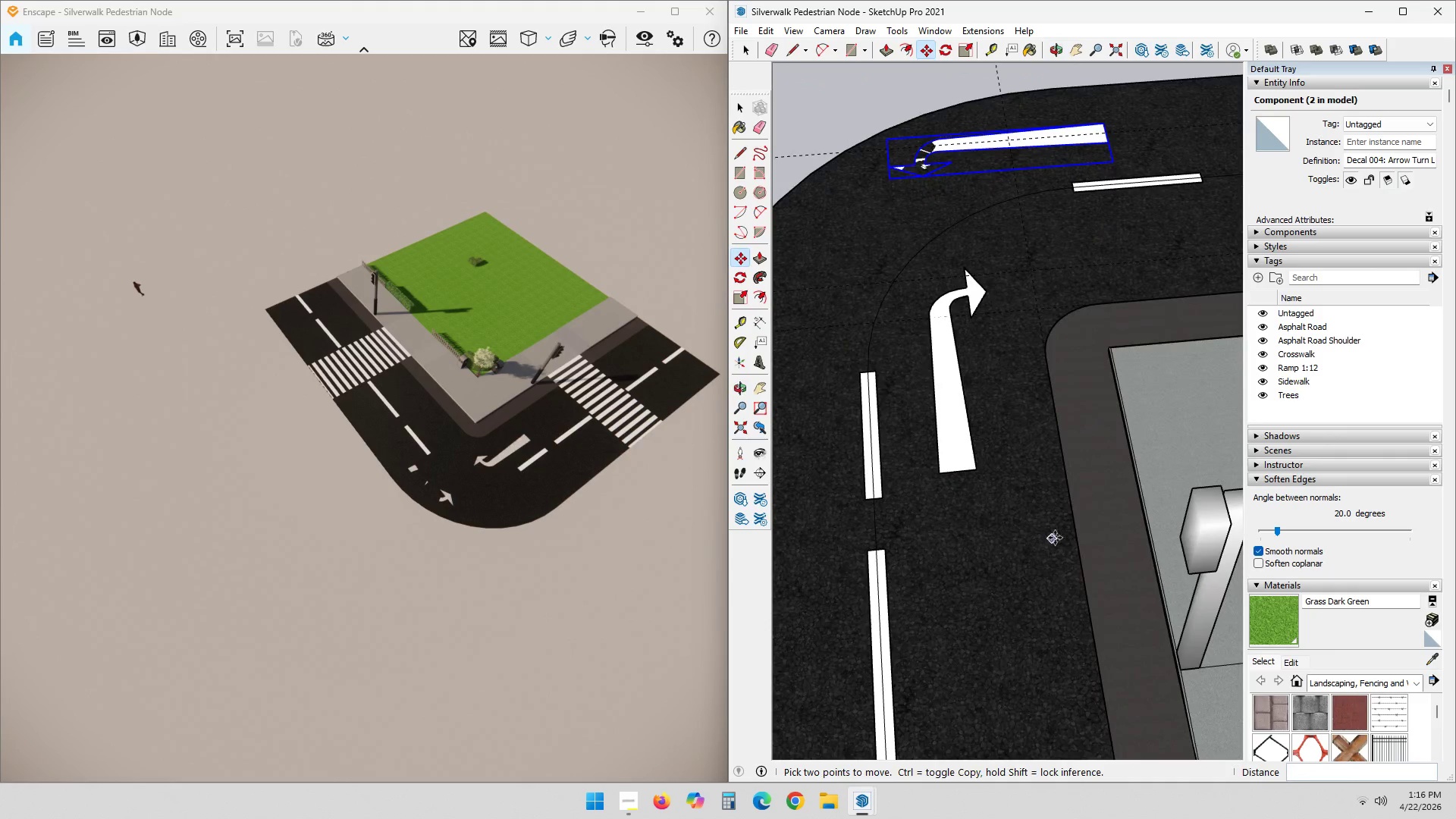 
left_click([1072, 497])
 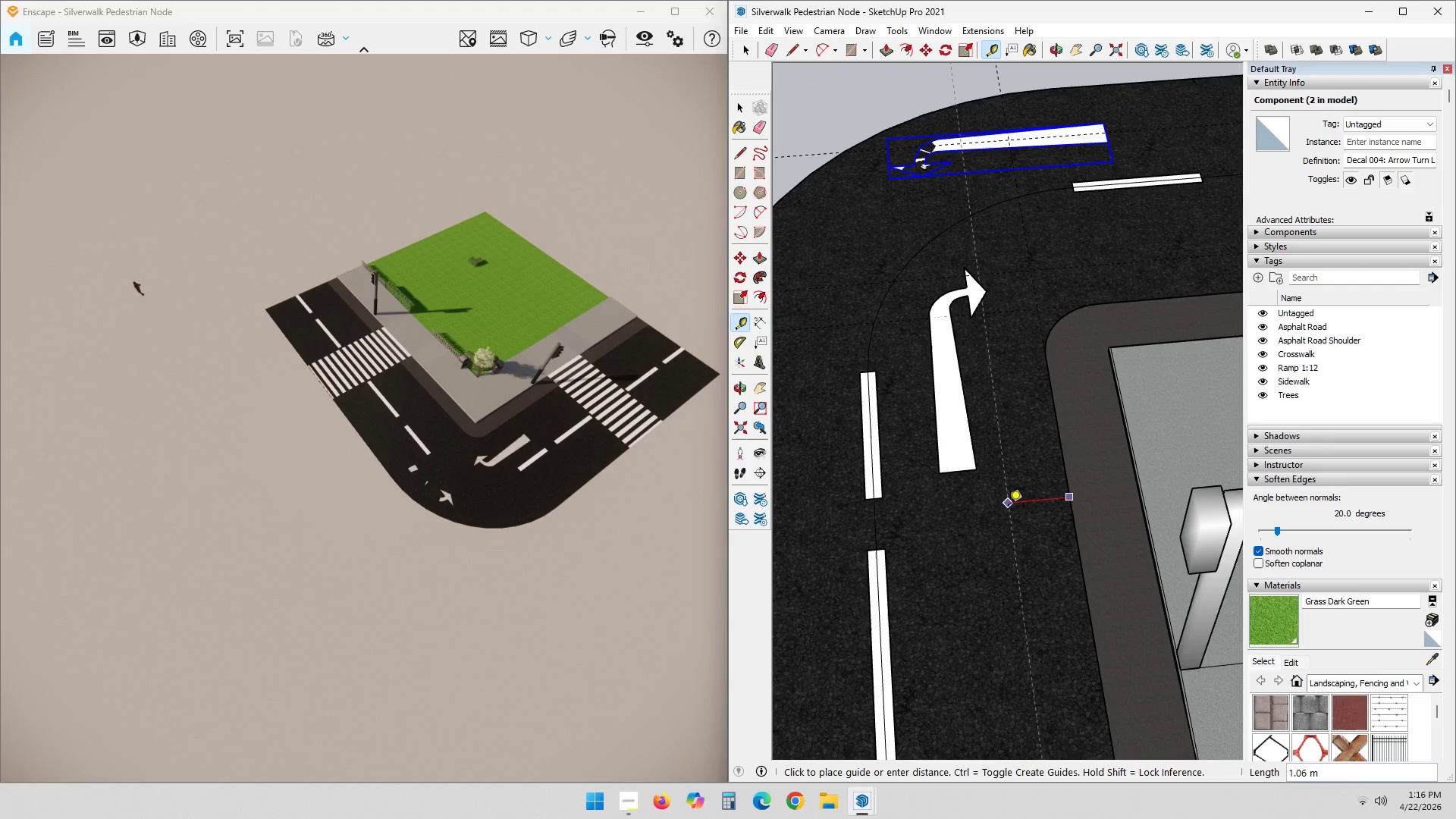 
key(Numpad1)
 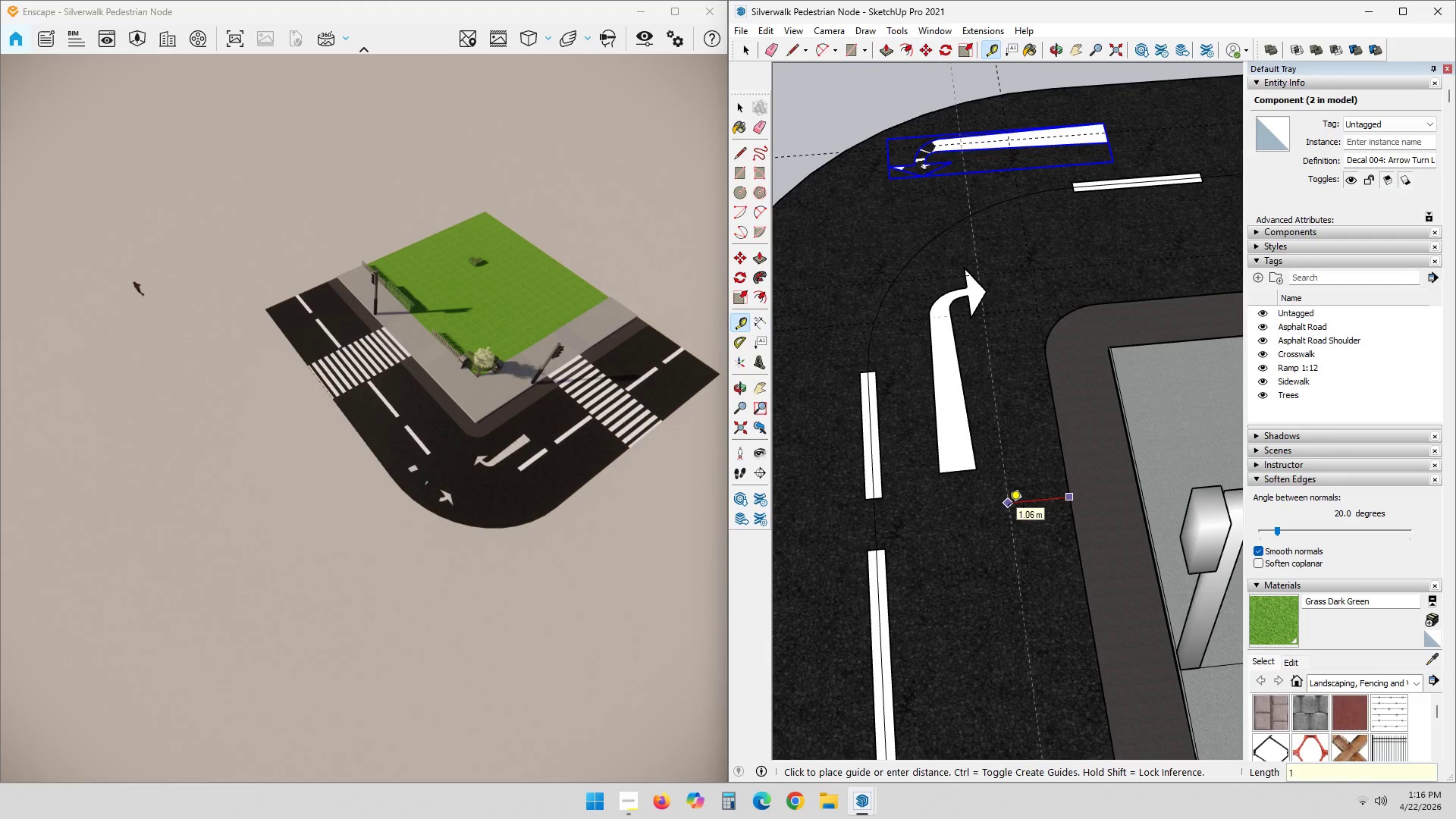 
key(NumpadDecimal)
 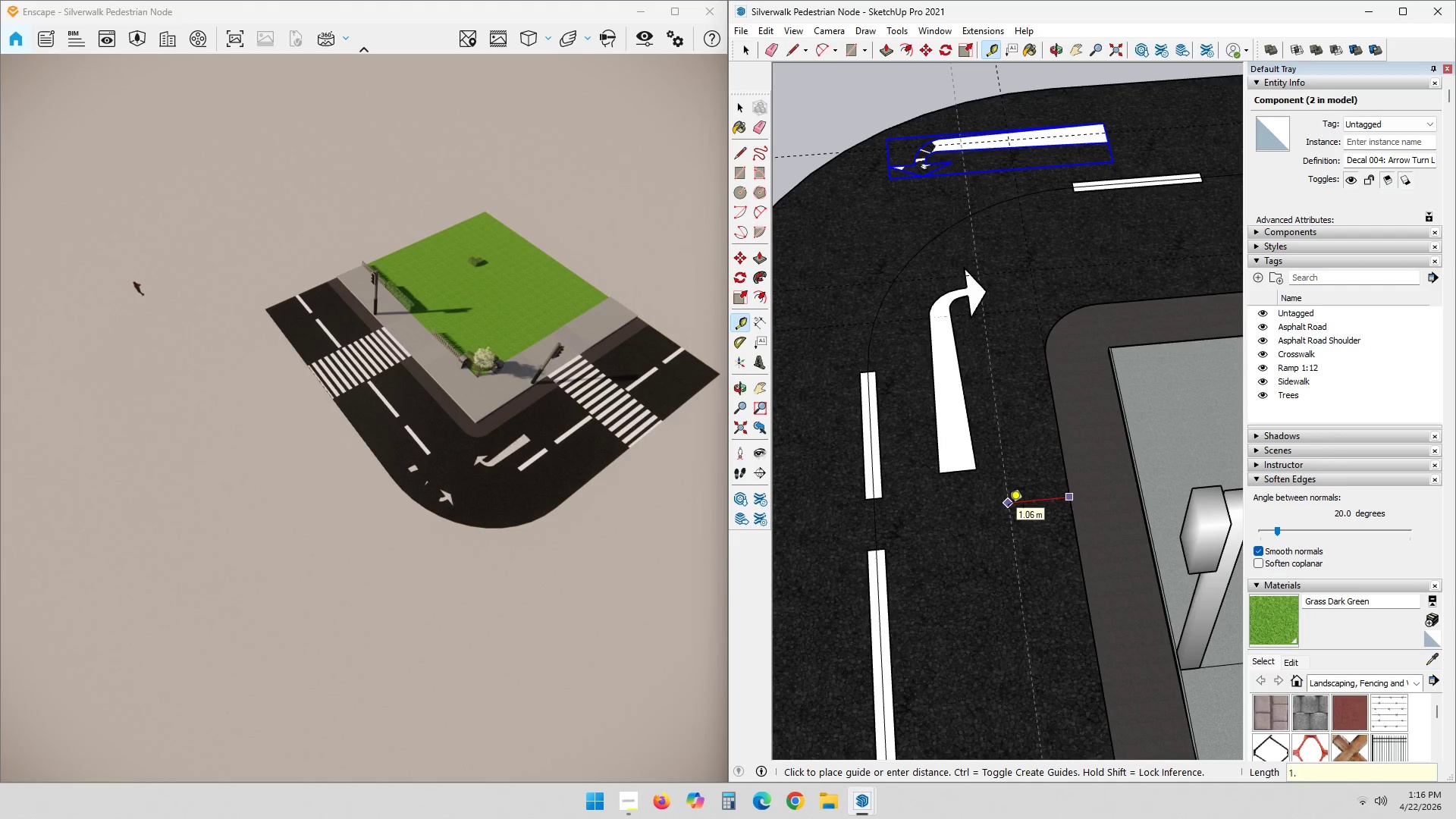 
key(Numpad6)
 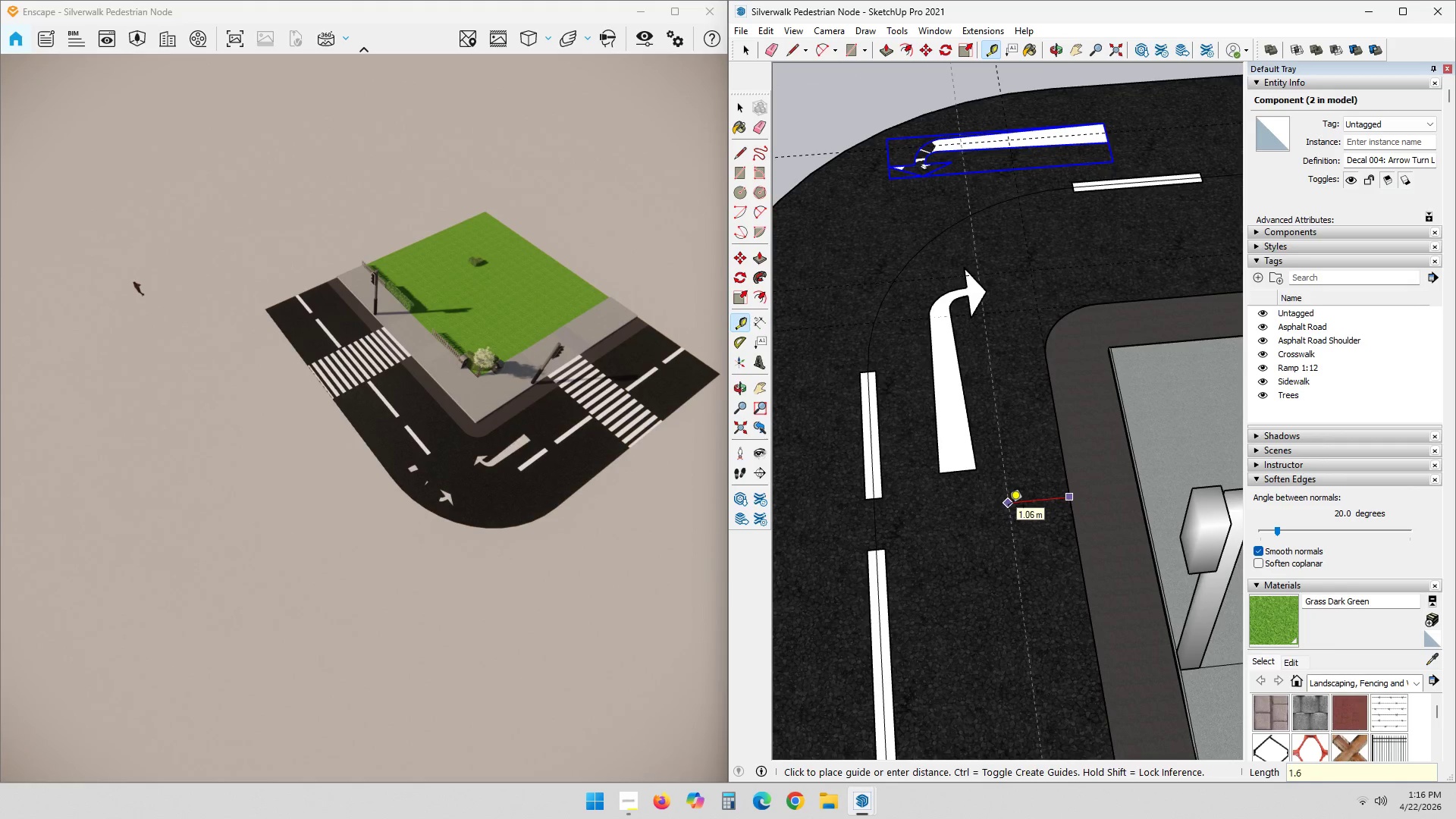 
key(Numpad7)
 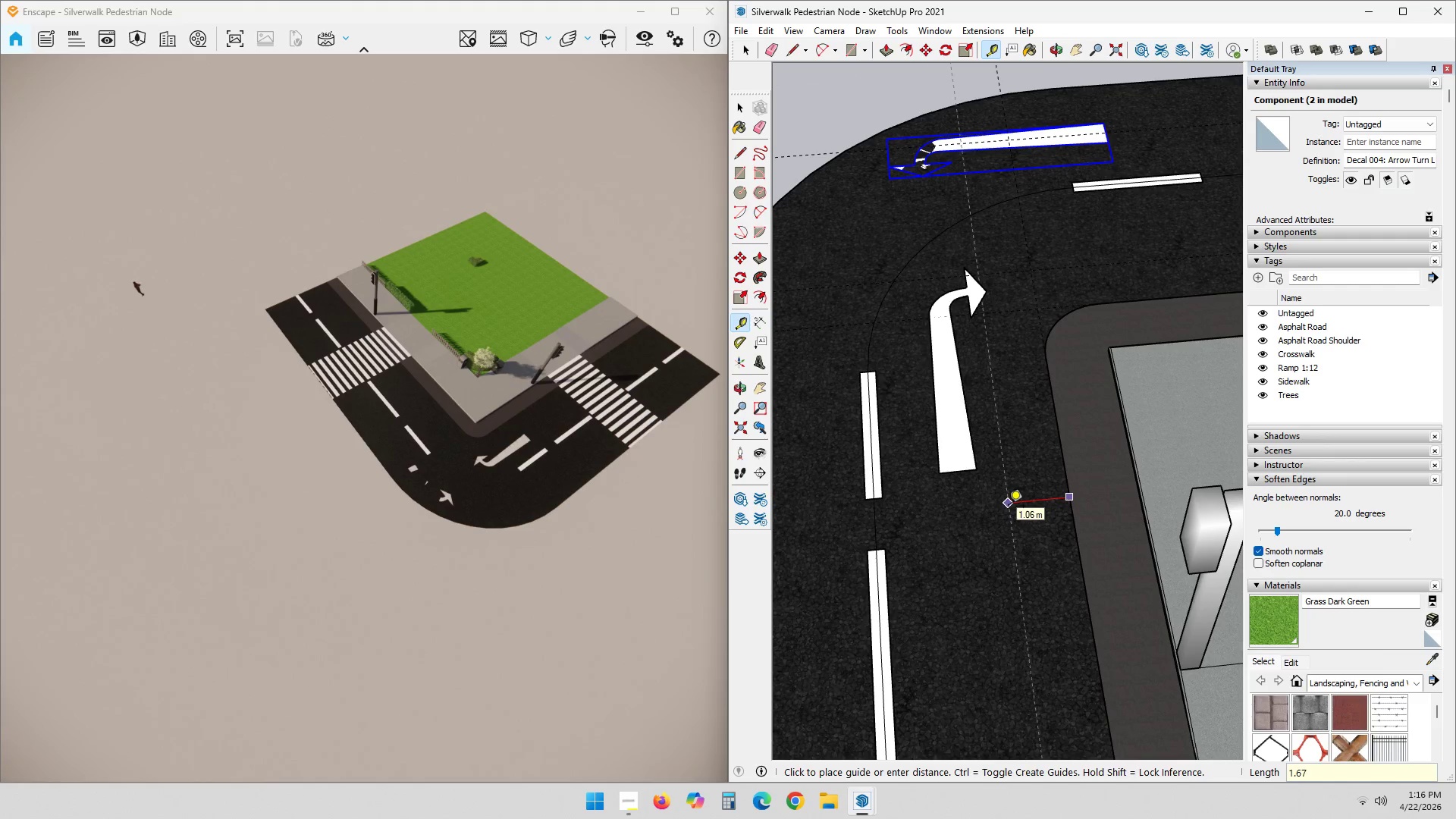 
key(Numpad5)
 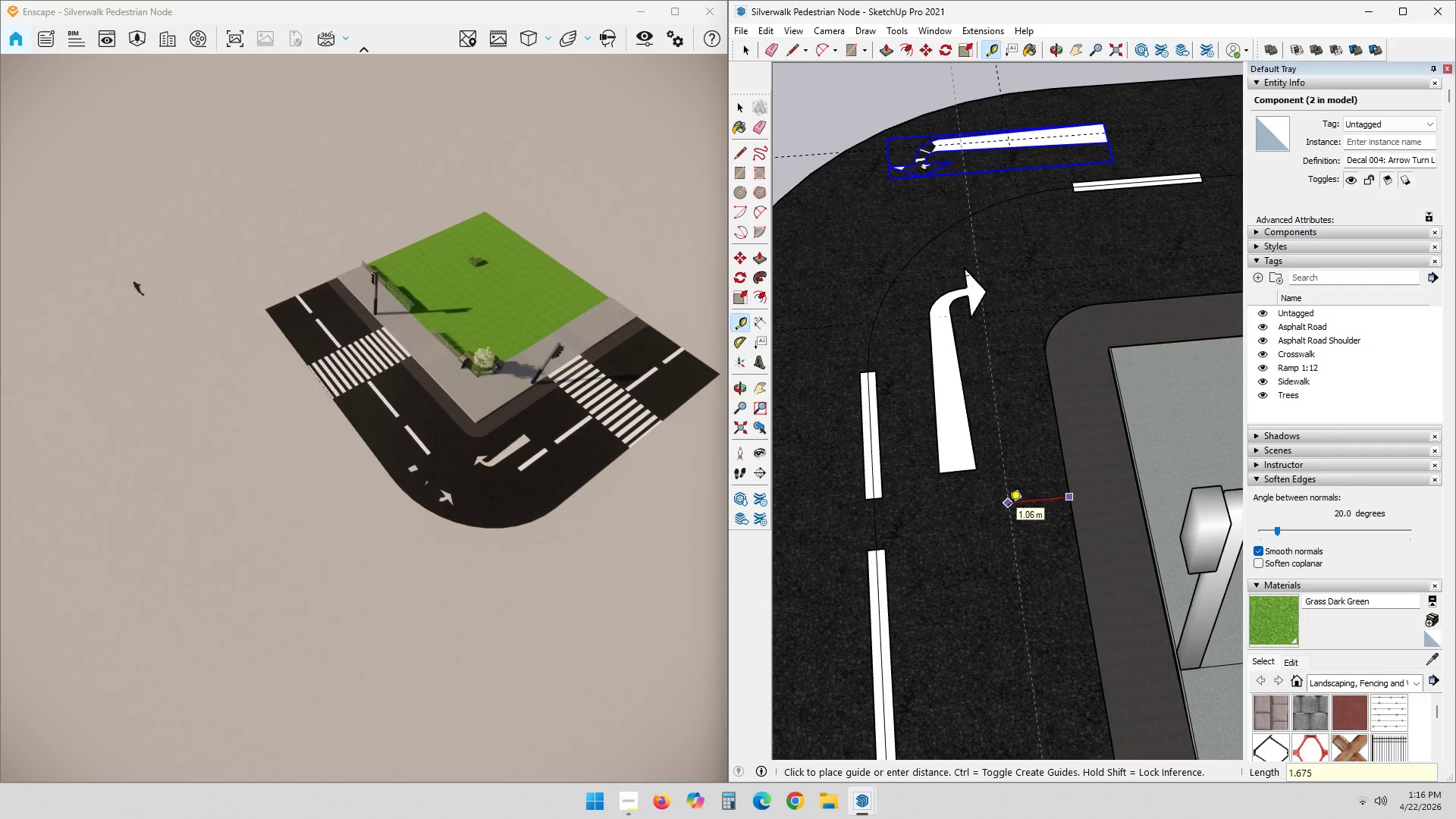 
key(NumpadEnter)
 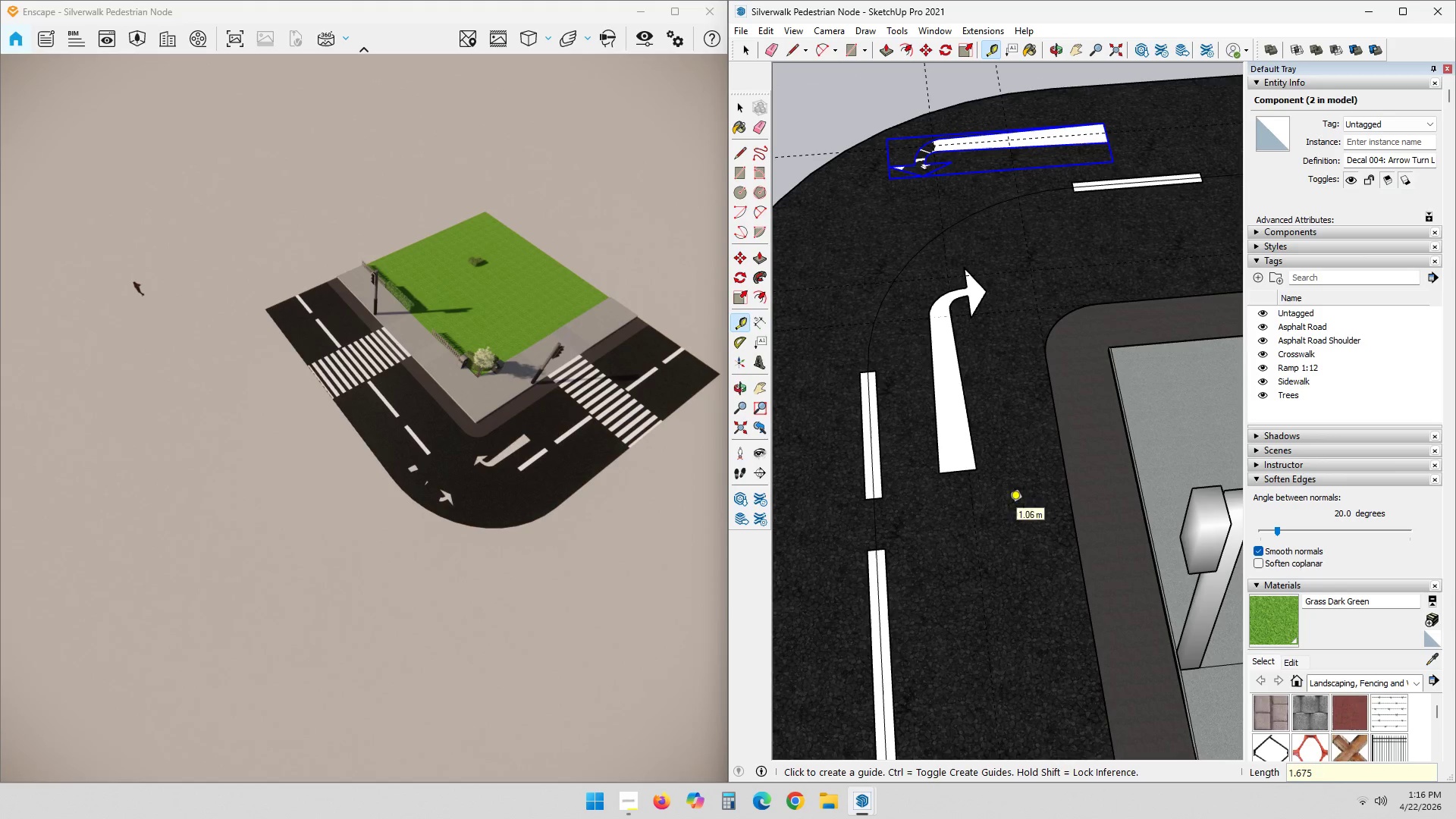 
key(Space)
 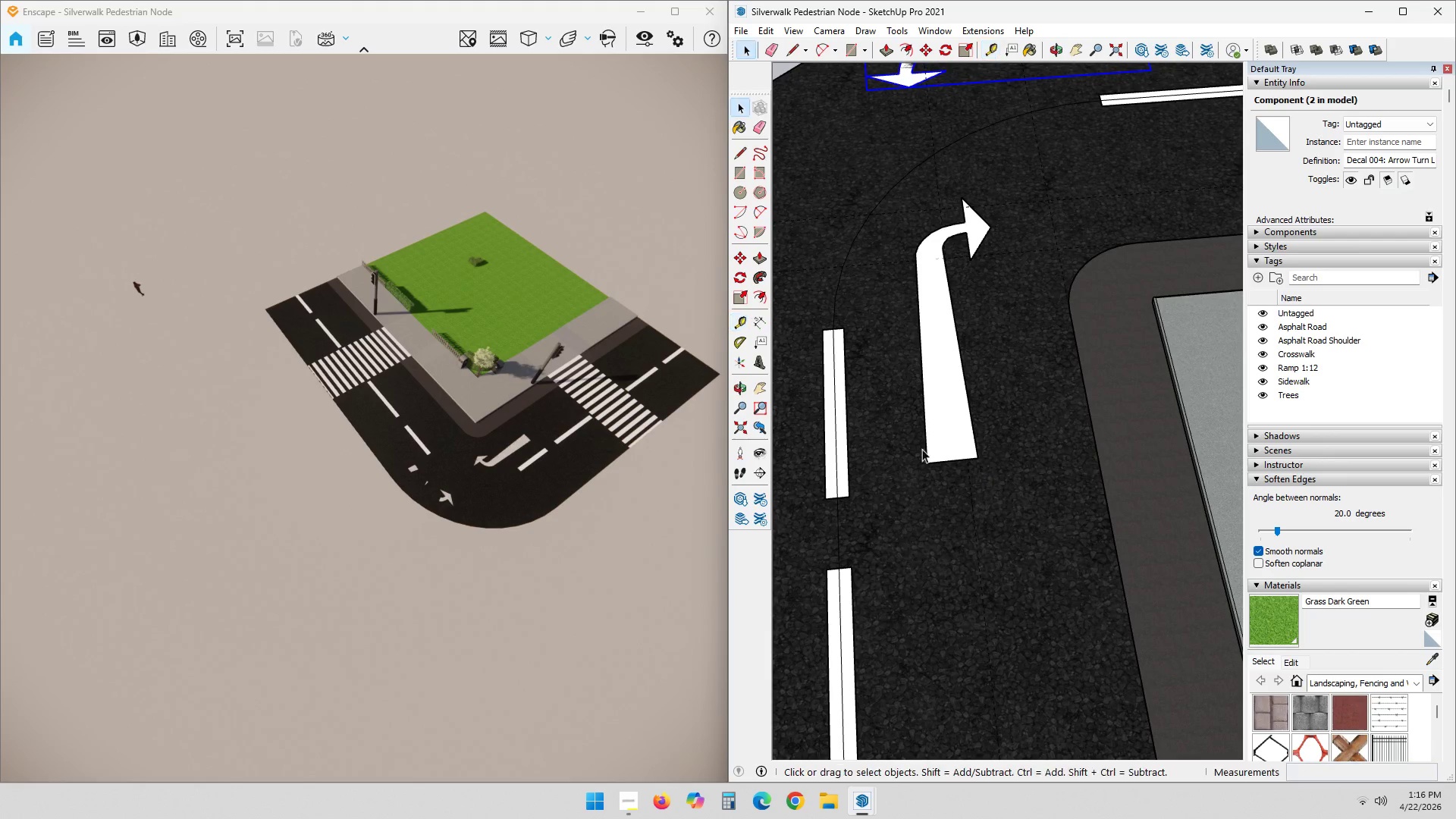 
left_click([919, 447])
 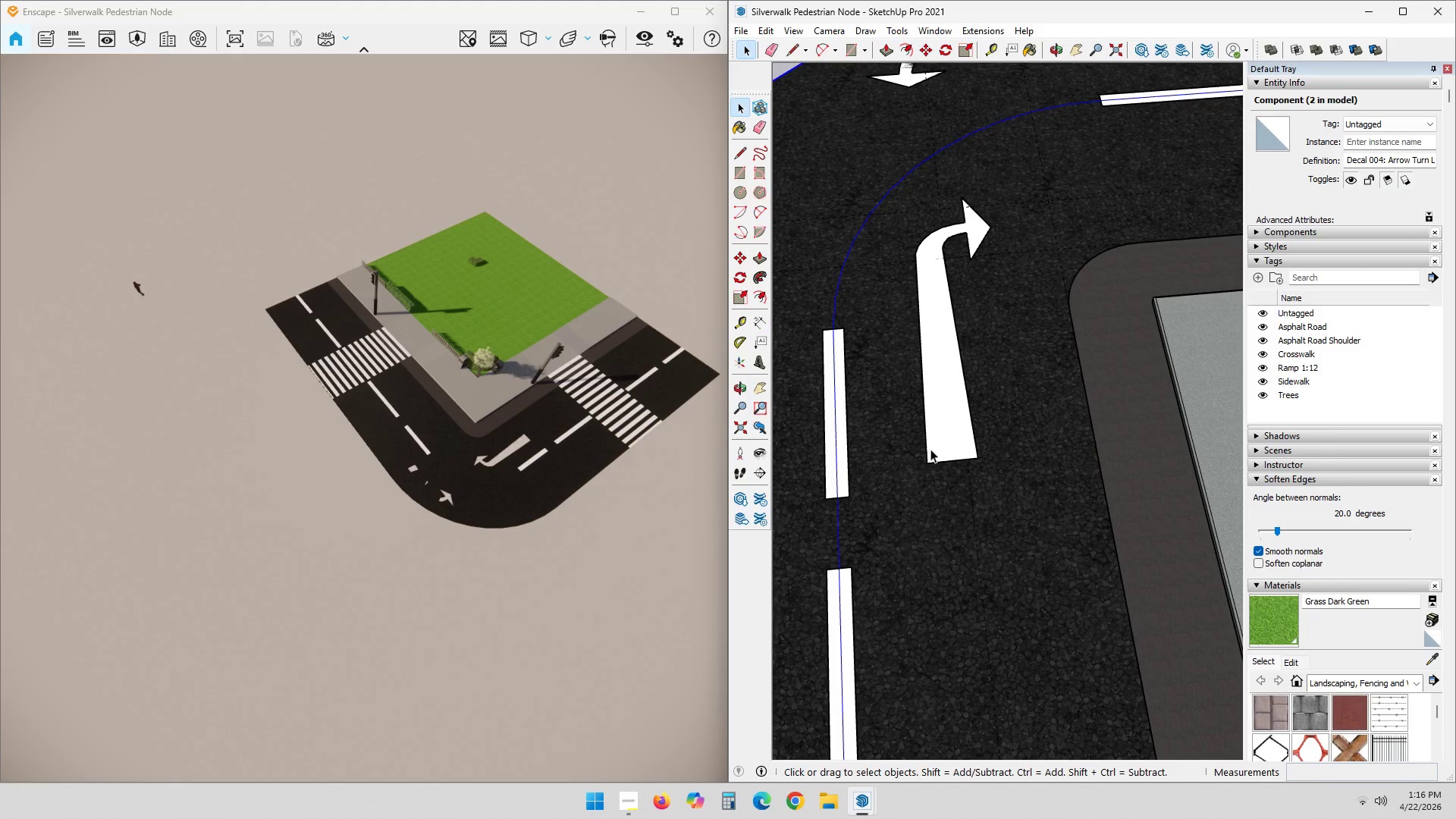 
scroll: coordinate [972, 501], scroll_direction: up, amount: 3.0
 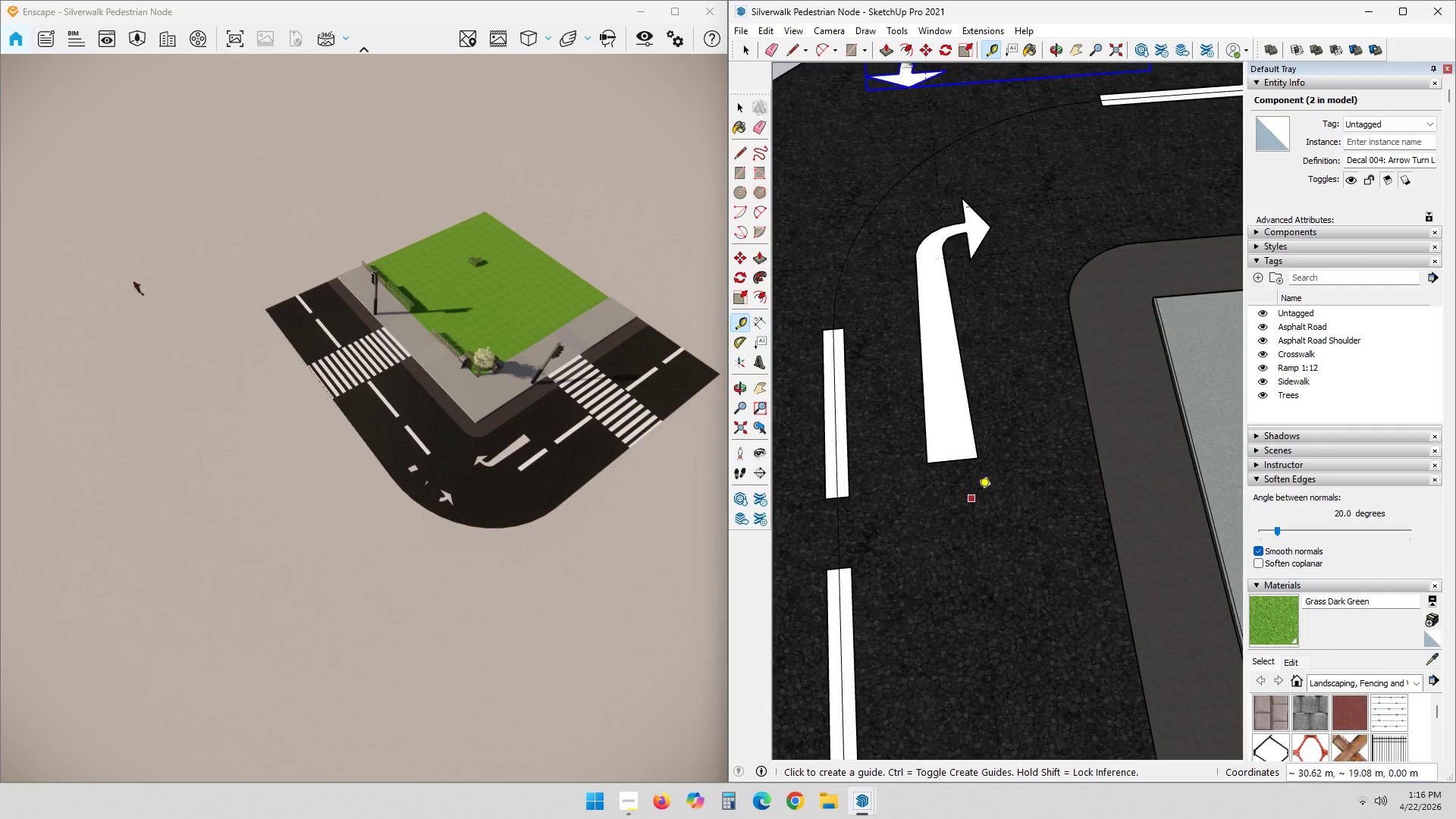 
double_click([943, 447])
 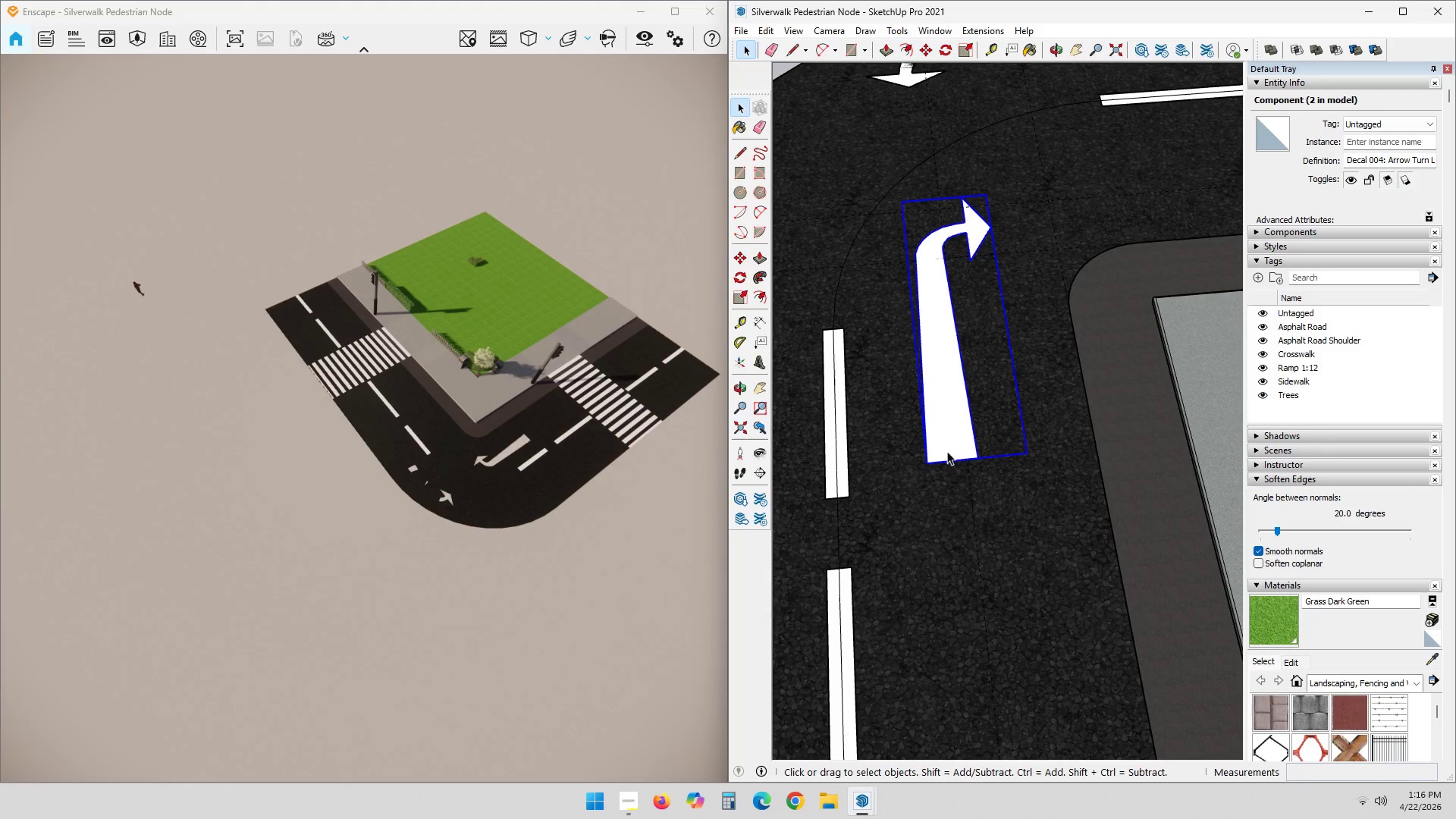 
key(M)
 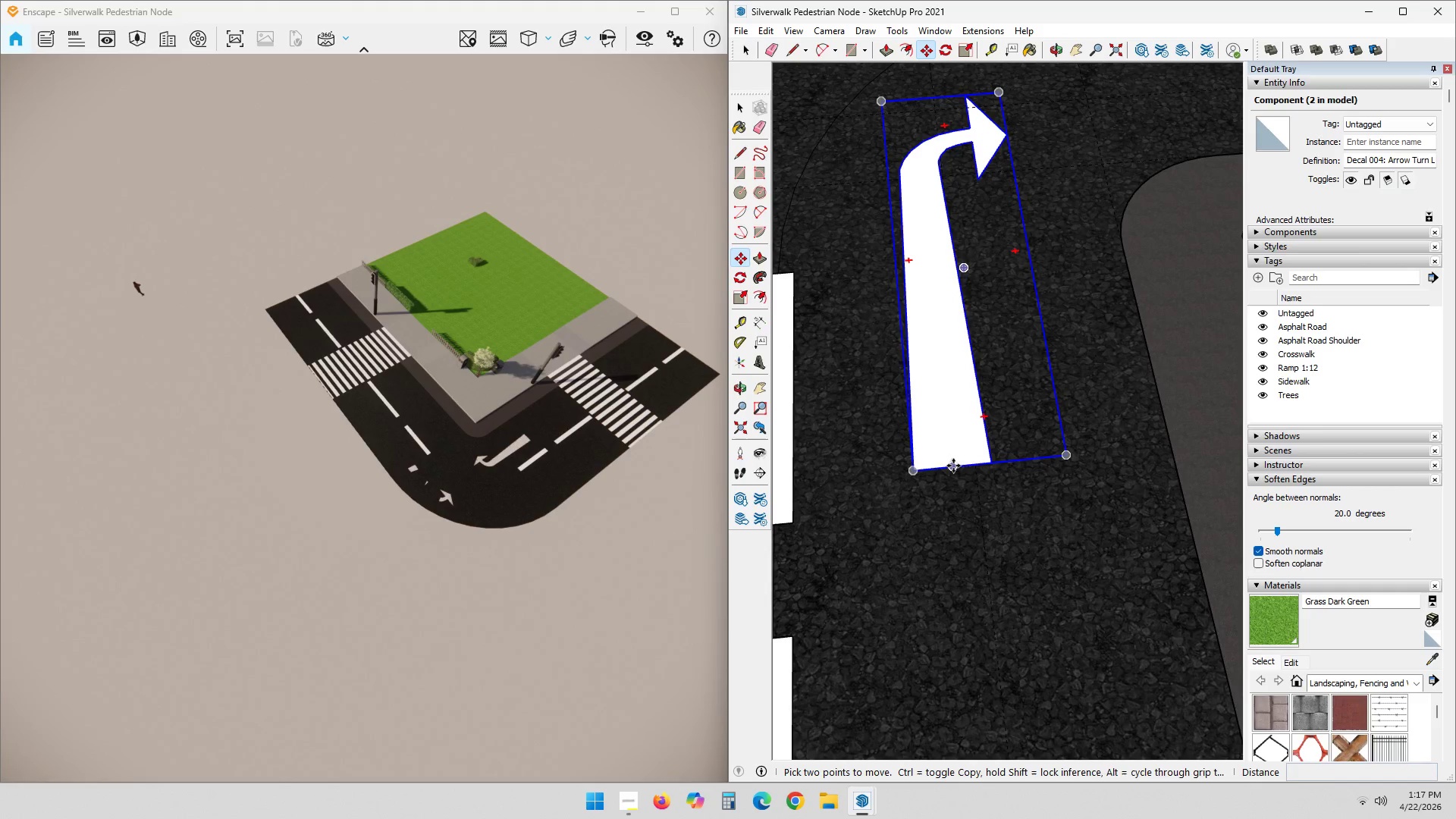 
scroll: coordinate [952, 451], scroll_direction: up, amount: 4.0
 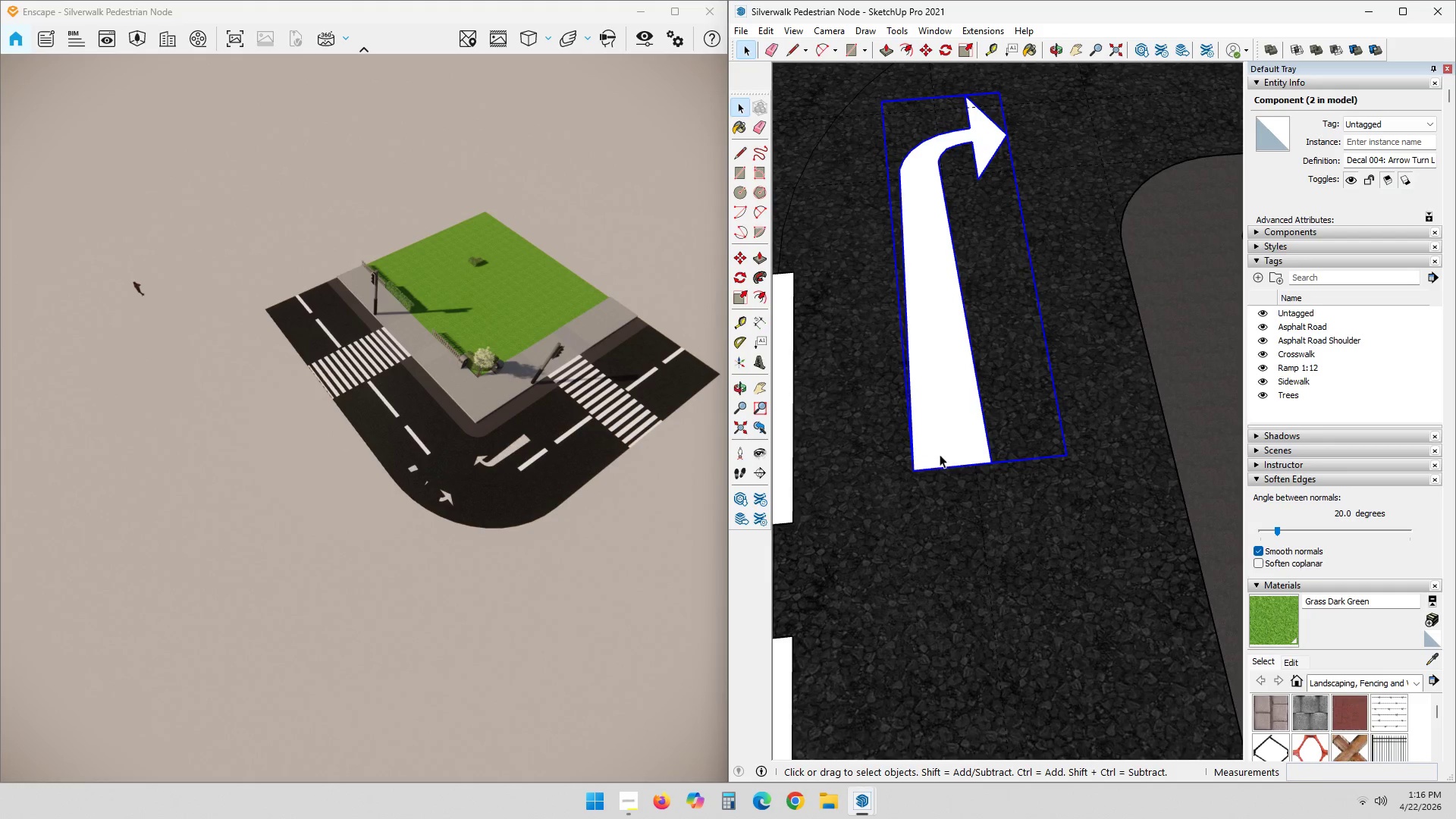 
left_click([952, 466])
 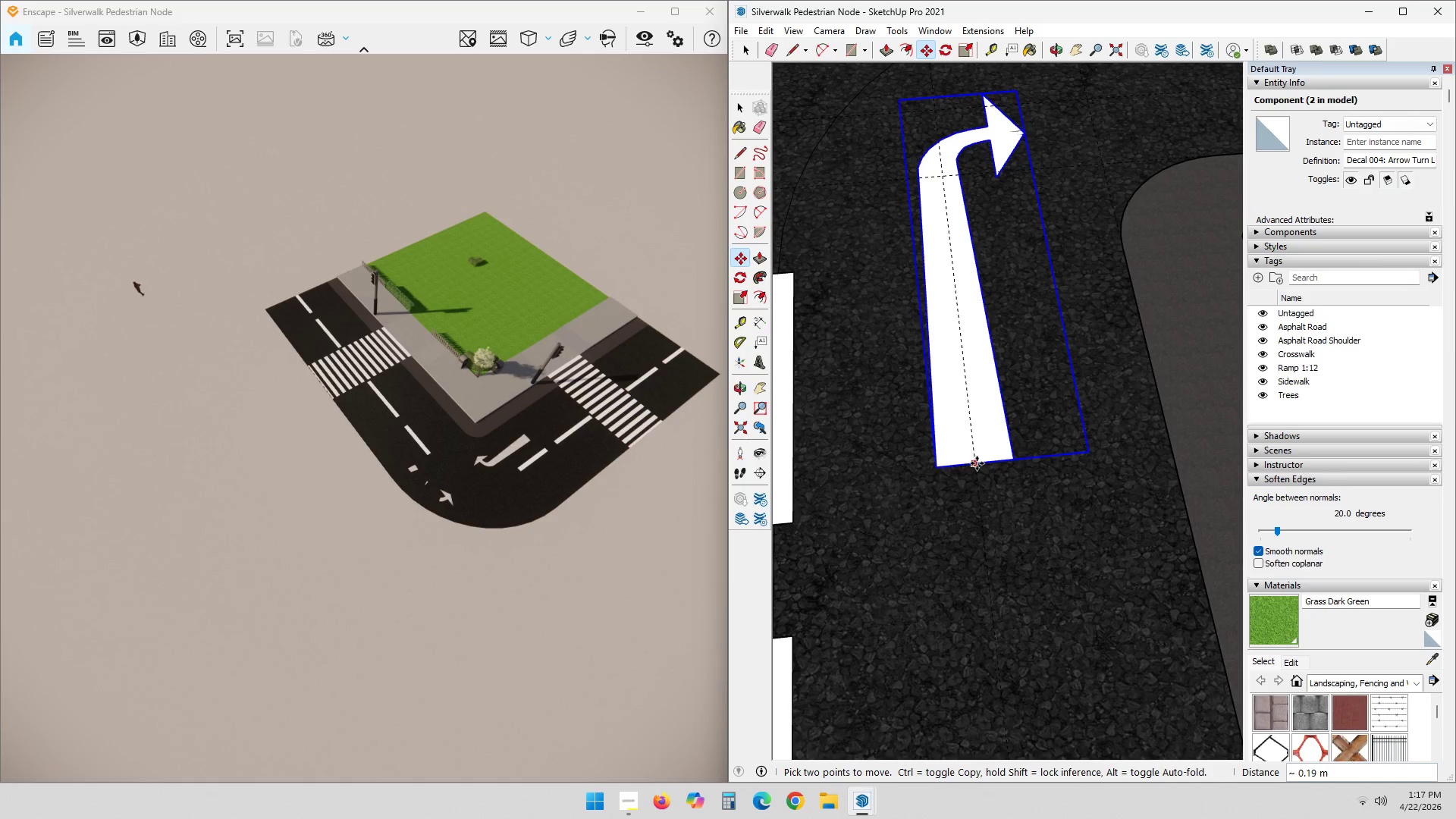 
left_click([974, 463])
 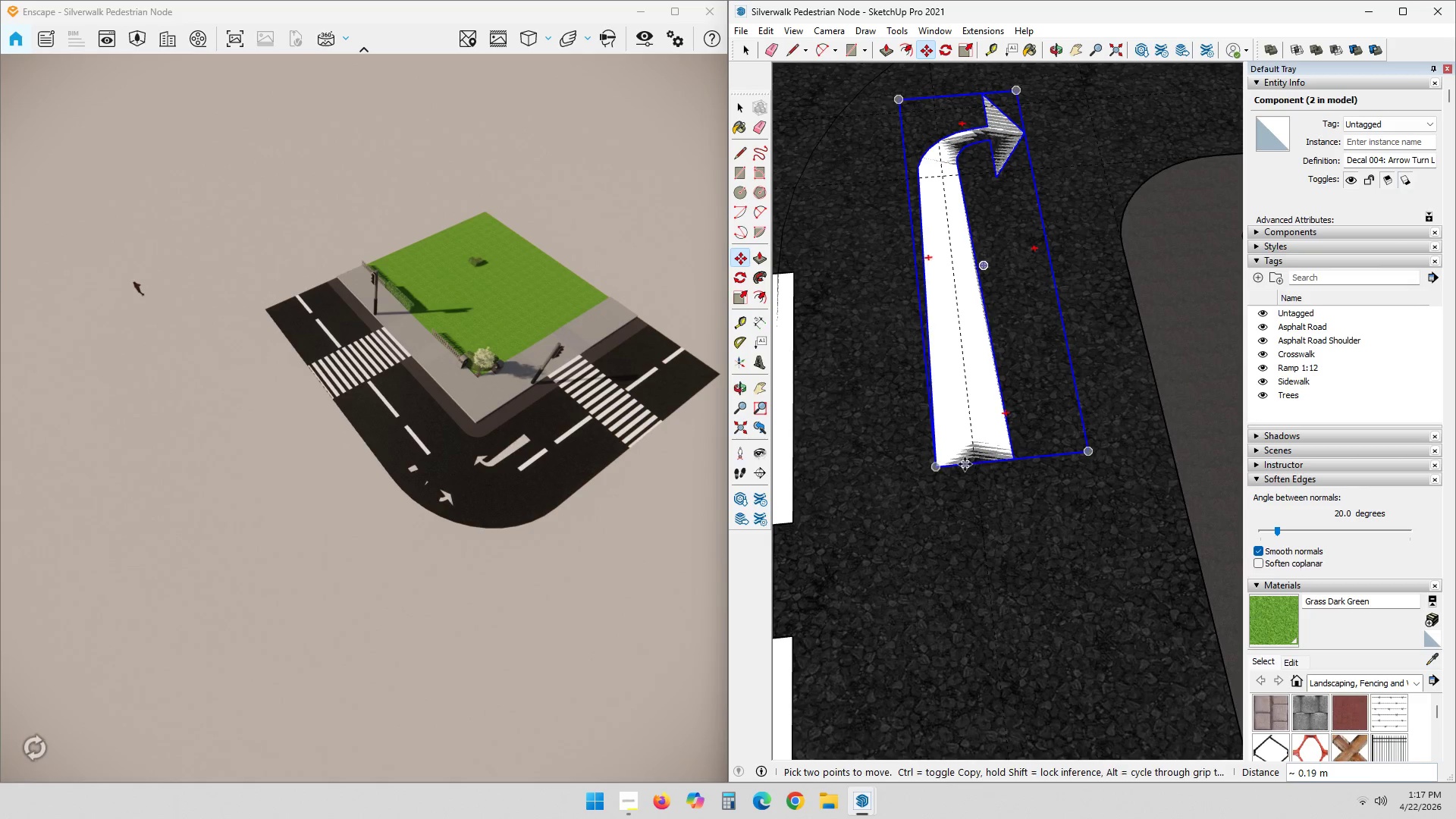 
key(Control+ControlLeft)
 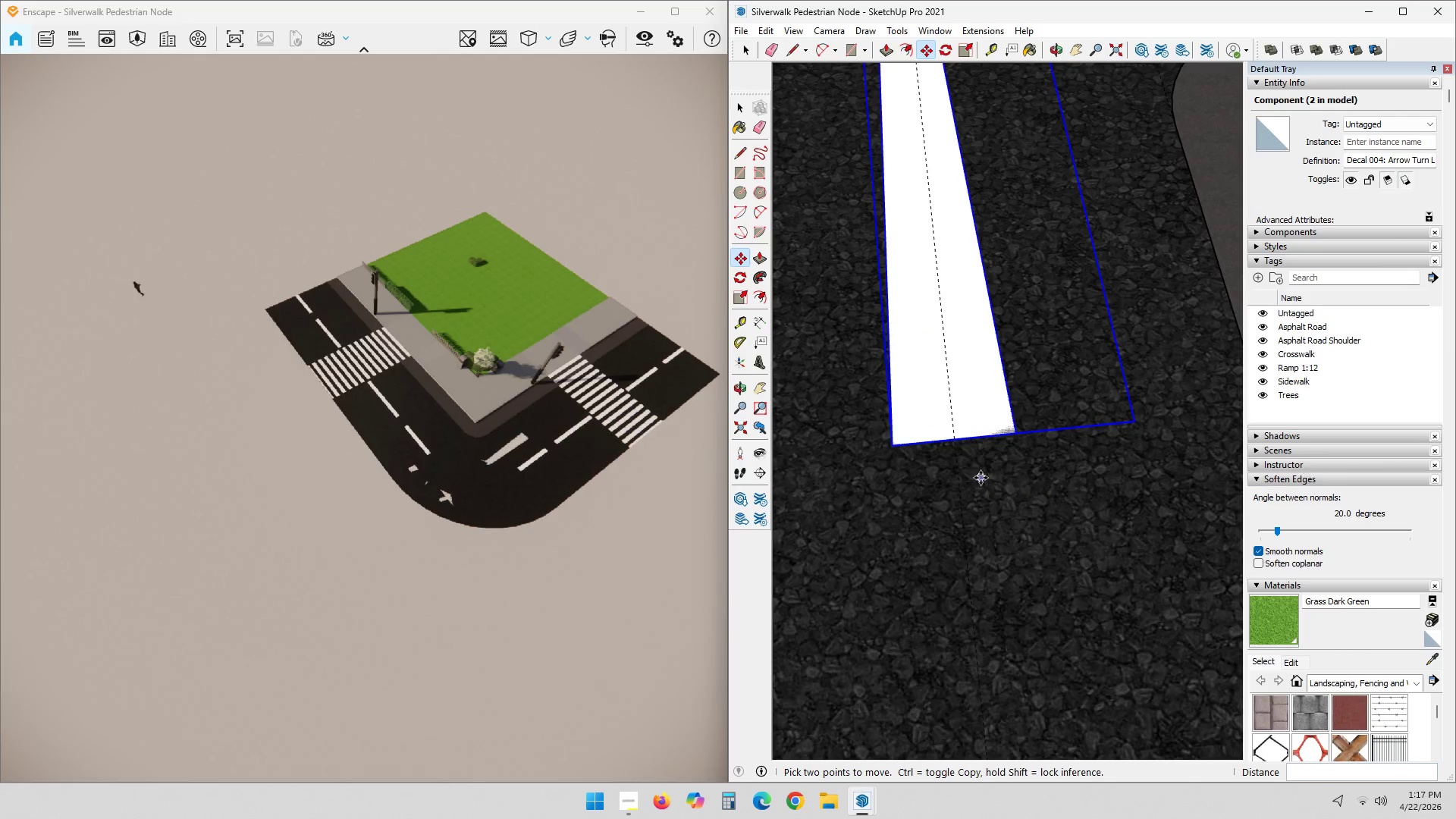 
scroll: coordinate [979, 478], scroll_direction: up, amount: 4.0
 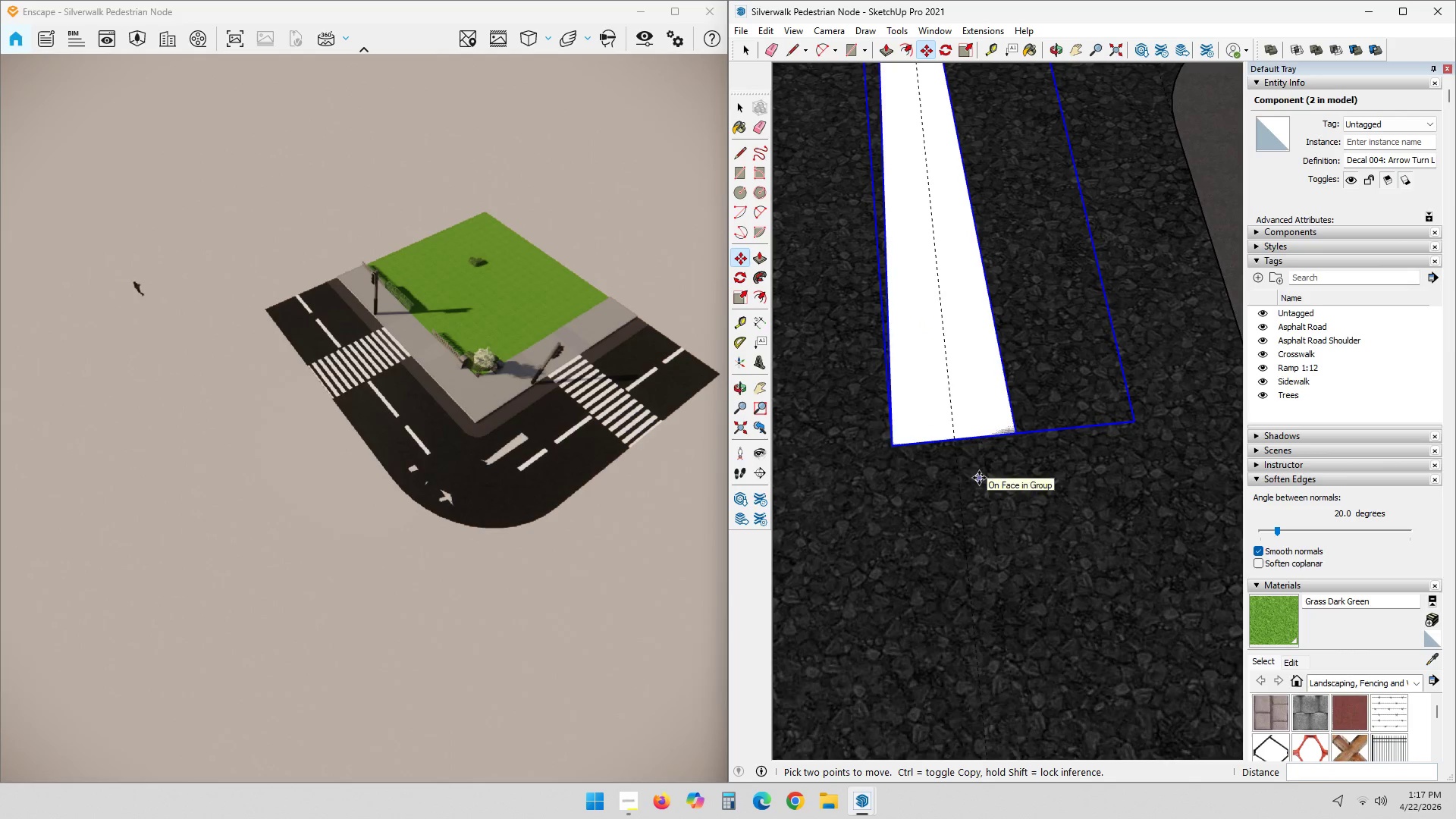 
key(Control+Z)
 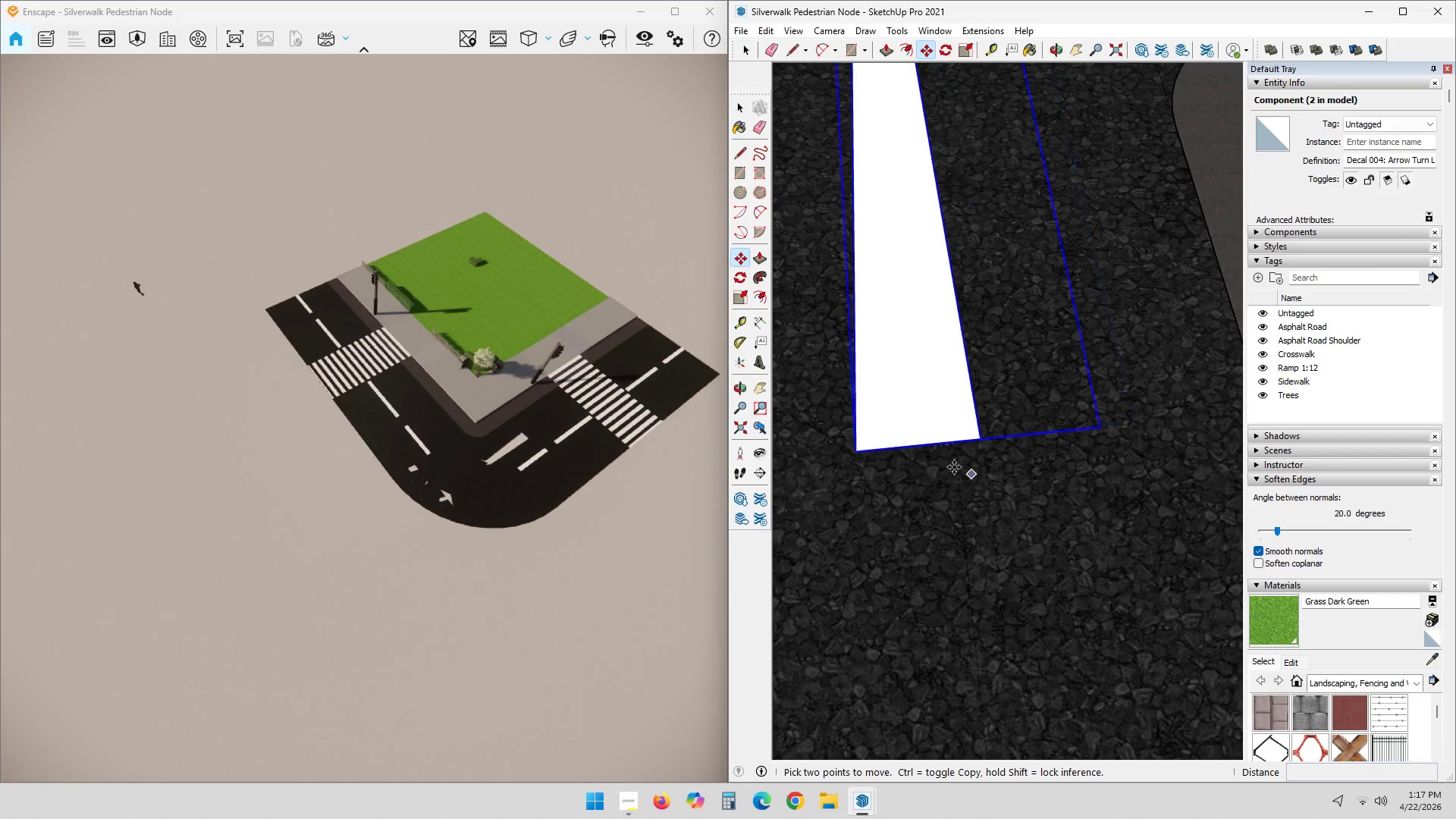 
scroll: coordinate [858, 453], scroll_direction: up, amount: 13.0
 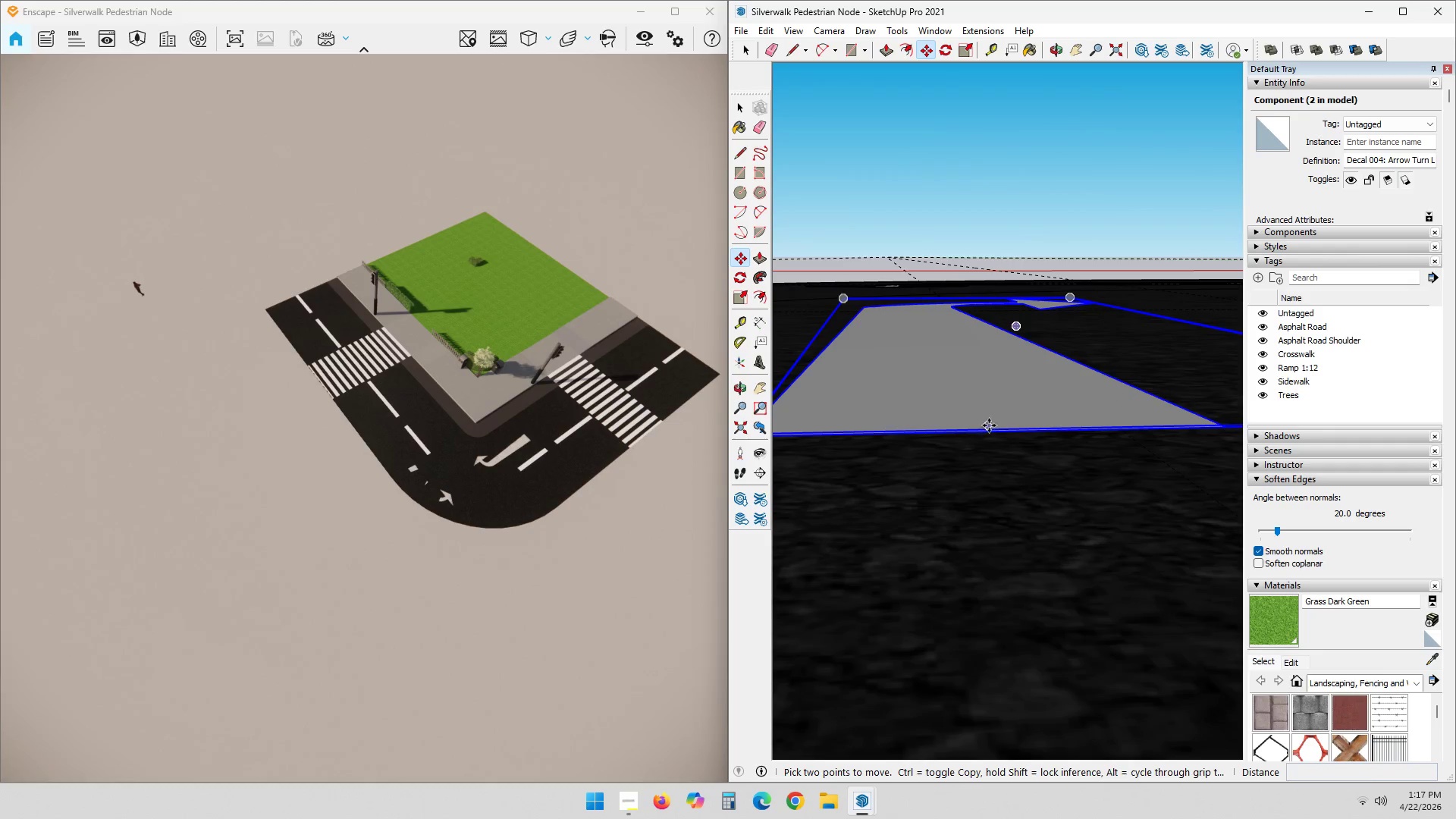 
wait(6.4)
 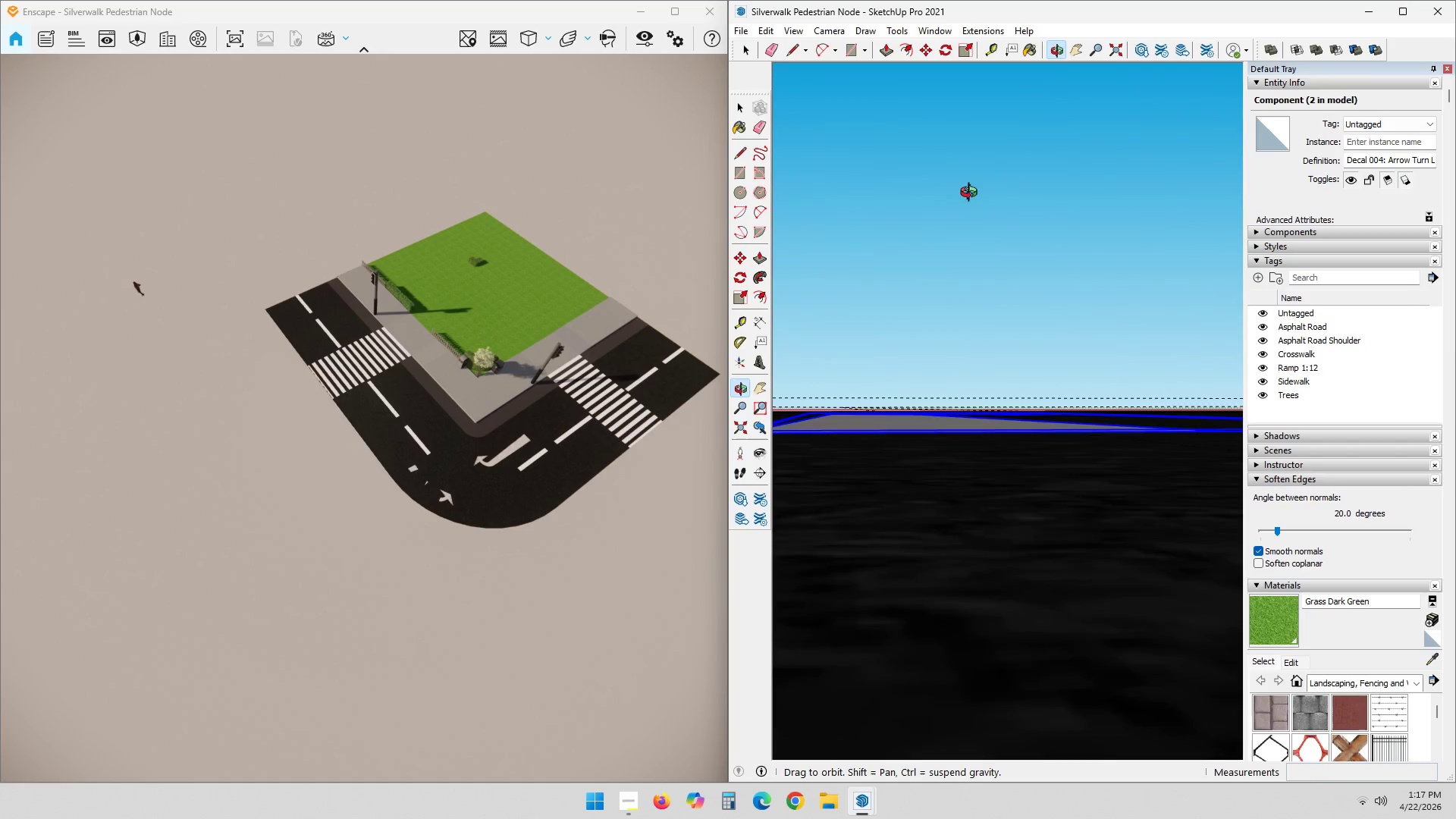 
left_click([990, 433])
 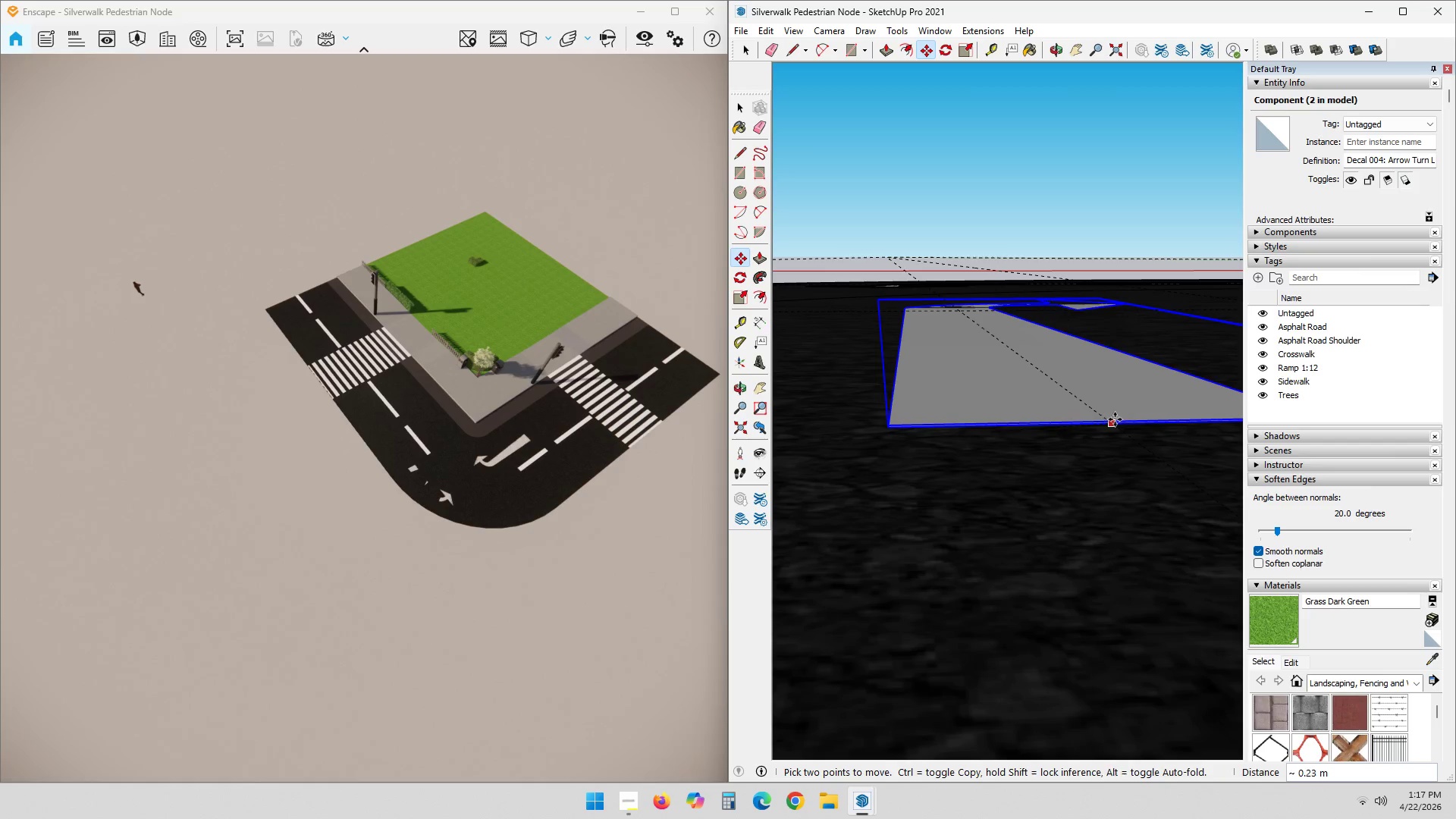 
left_click([1119, 427])
 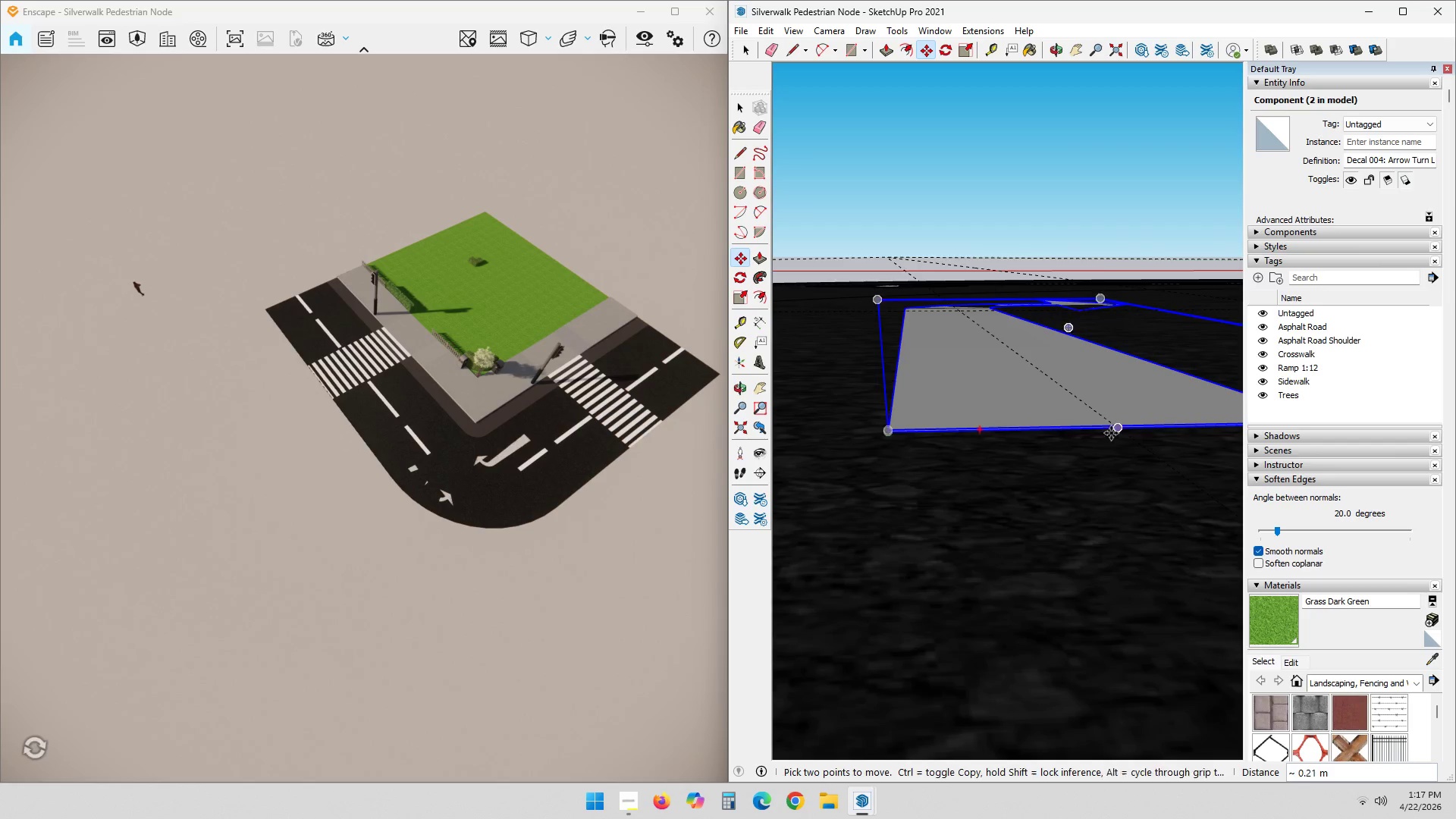 
scroll: coordinate [1063, 538], scroll_direction: down, amount: 18.0
 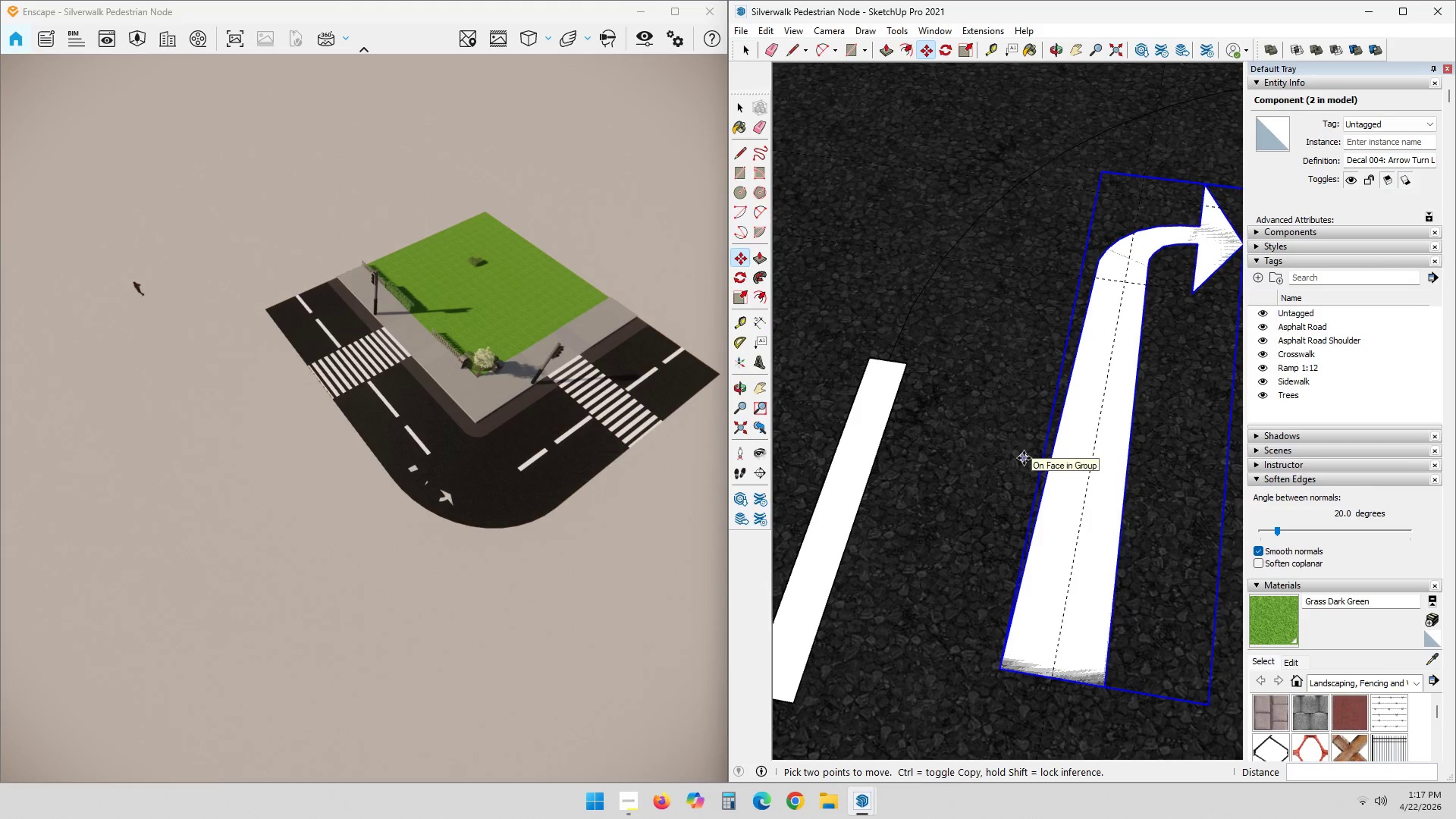 
scroll: coordinate [470, 516], scroll_direction: up, amount: 10.0
 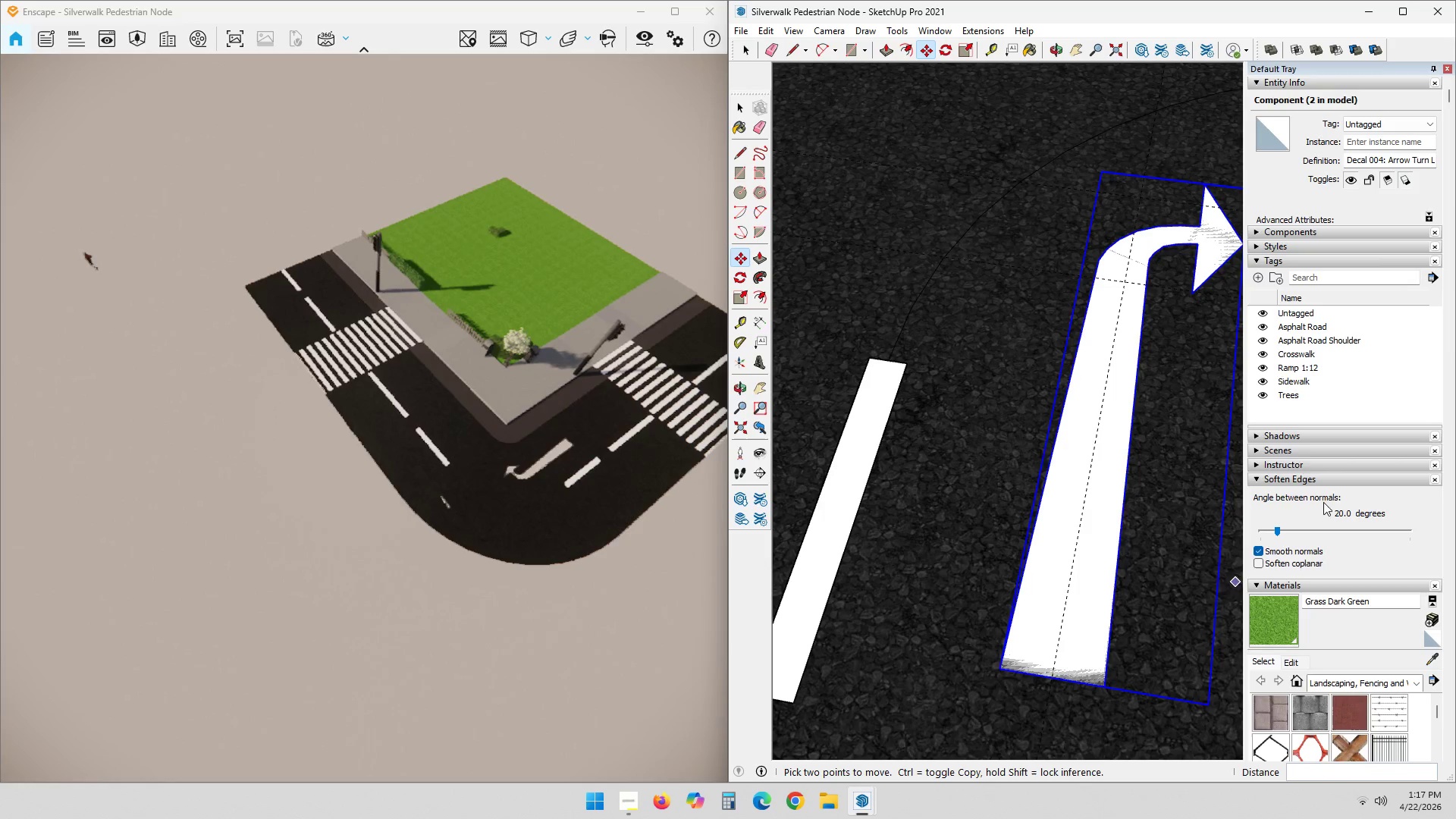 
scroll: coordinate [1077, 459], scroll_direction: down, amount: 12.0
 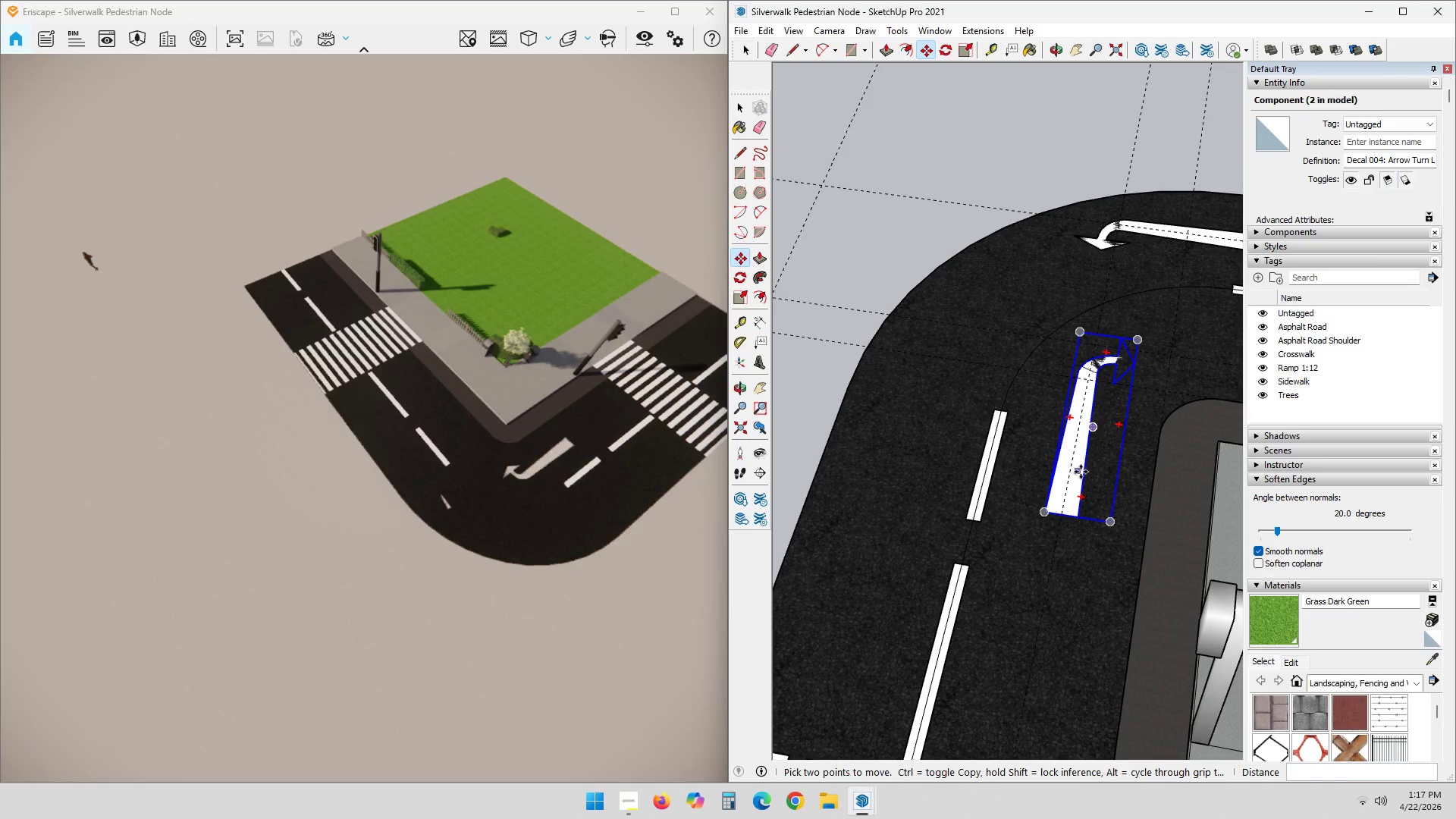 
scroll: coordinate [821, 353], scroll_direction: up, amount: 24.0
 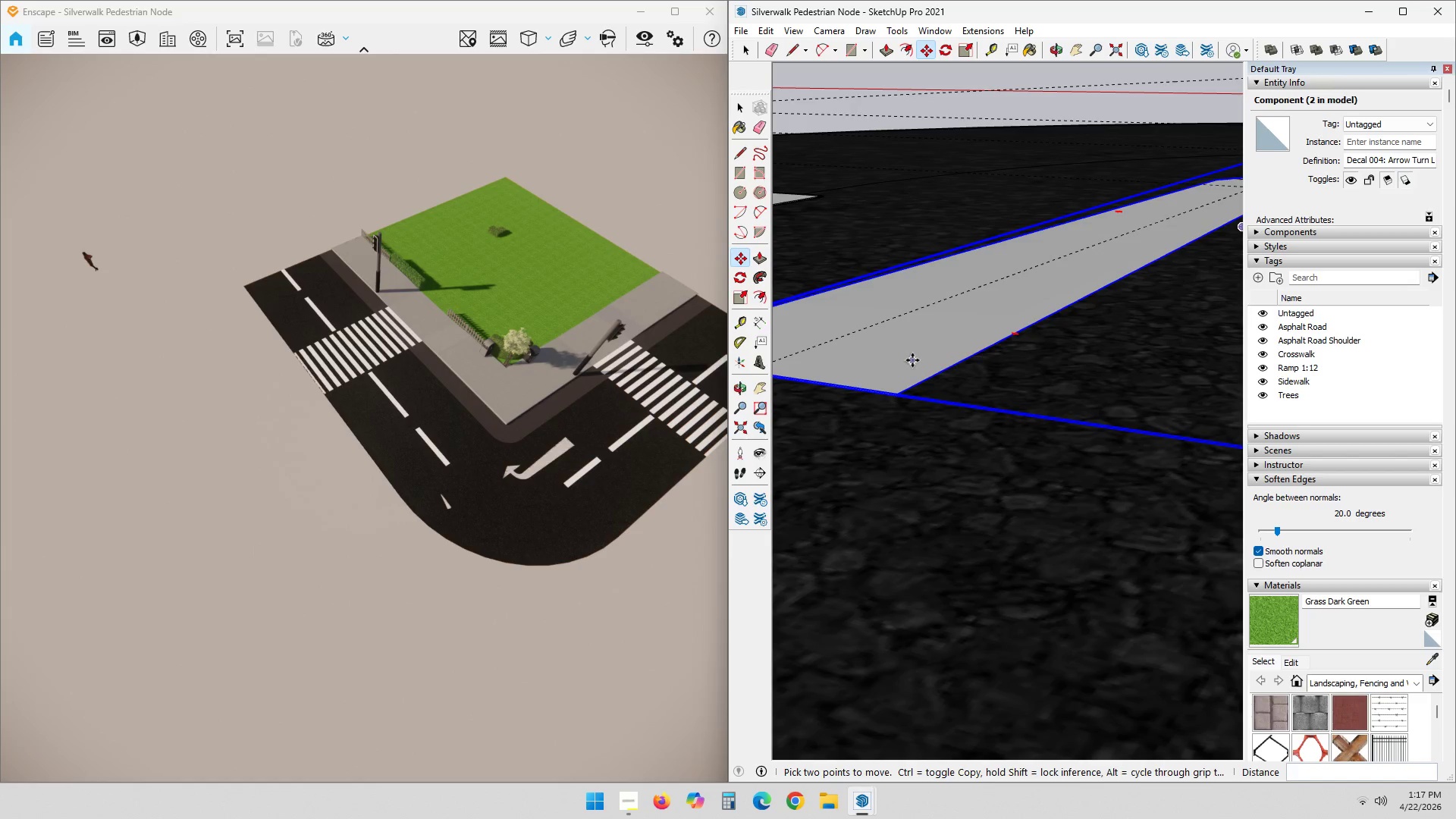 
key(Space)
 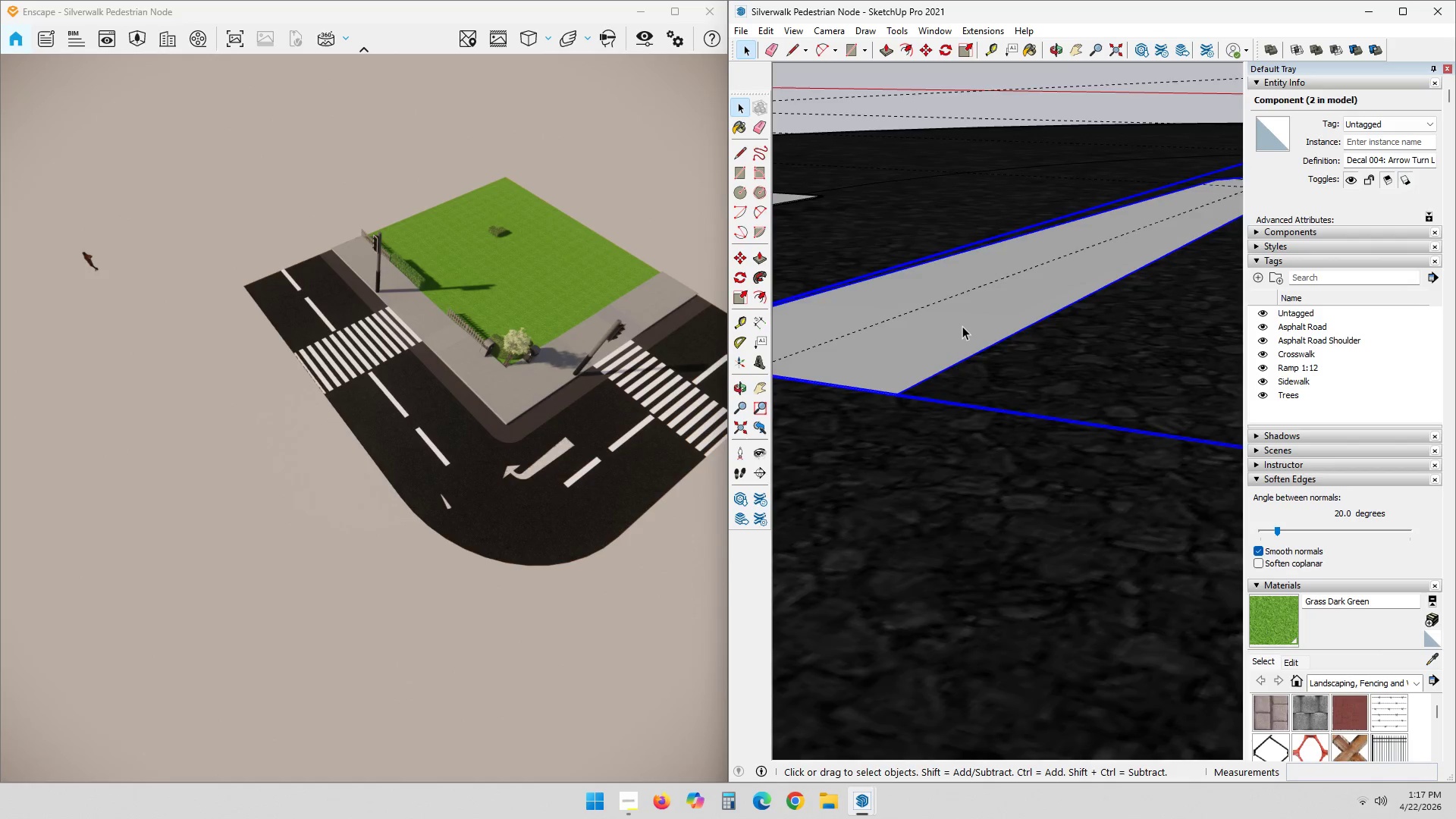 
double_click([962, 326])
 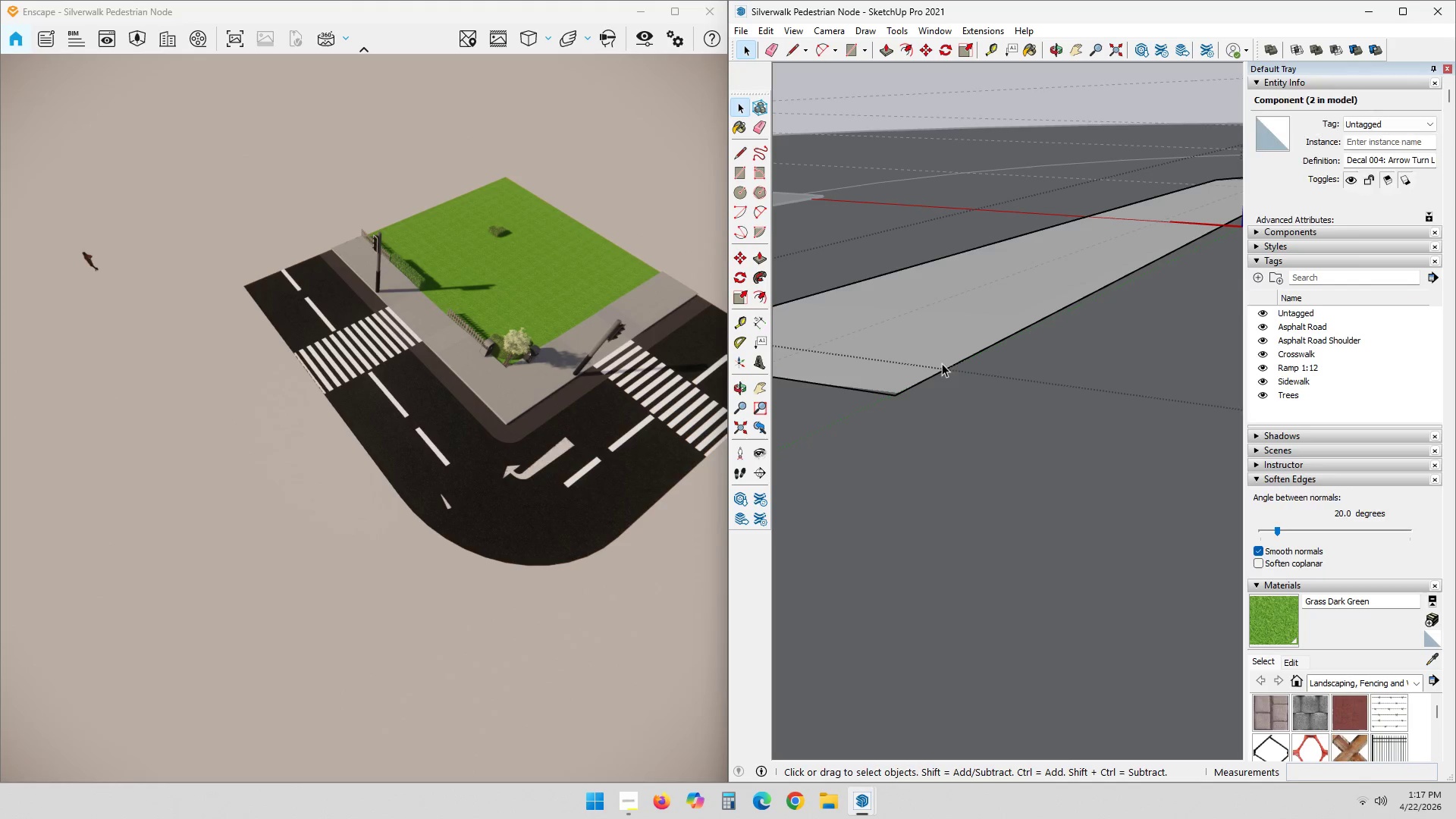 
scroll: coordinate [954, 342], scroll_direction: up, amount: 24.0
 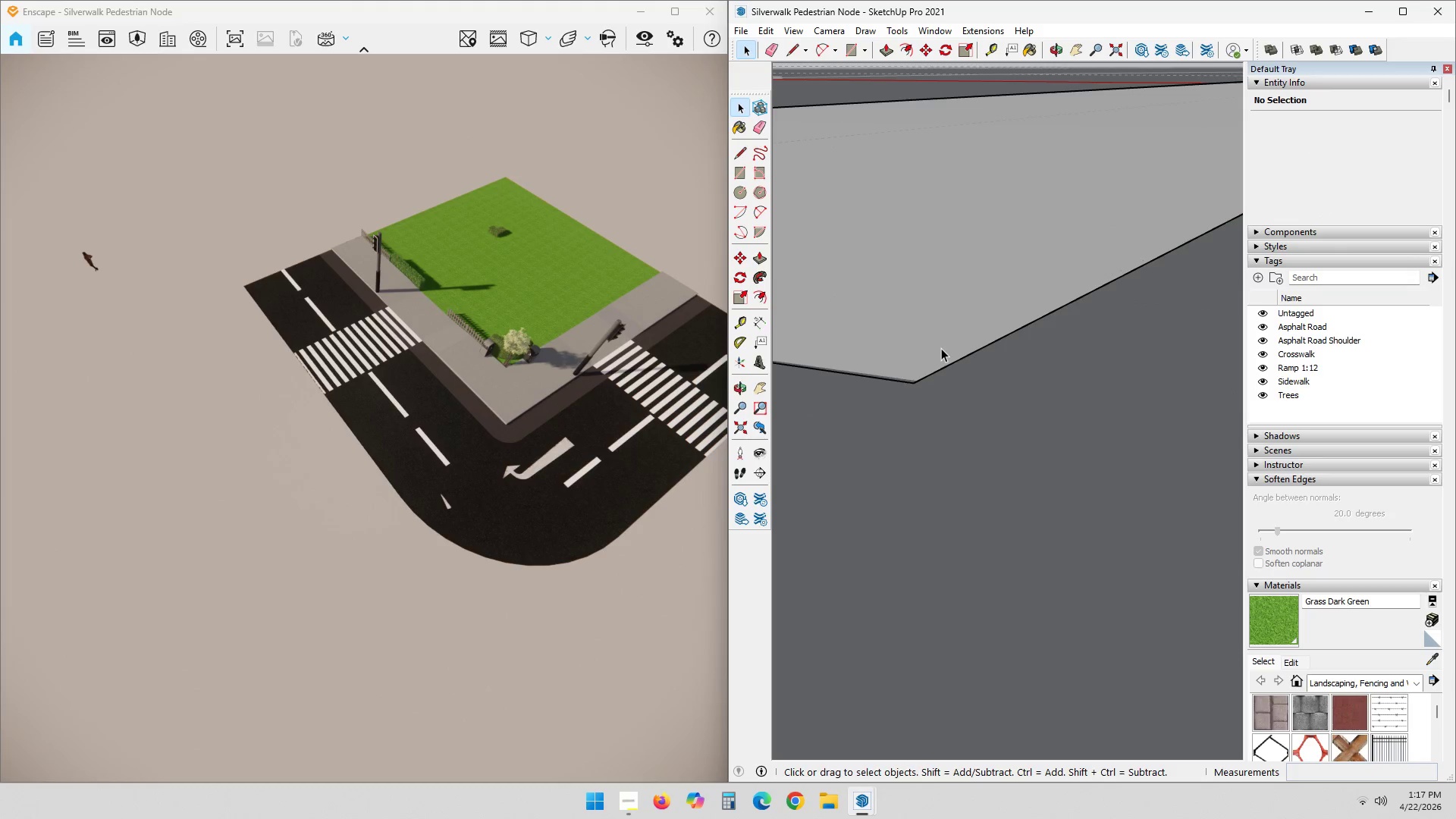 
scroll: coordinate [915, 385], scroll_direction: down, amount: 16.0
 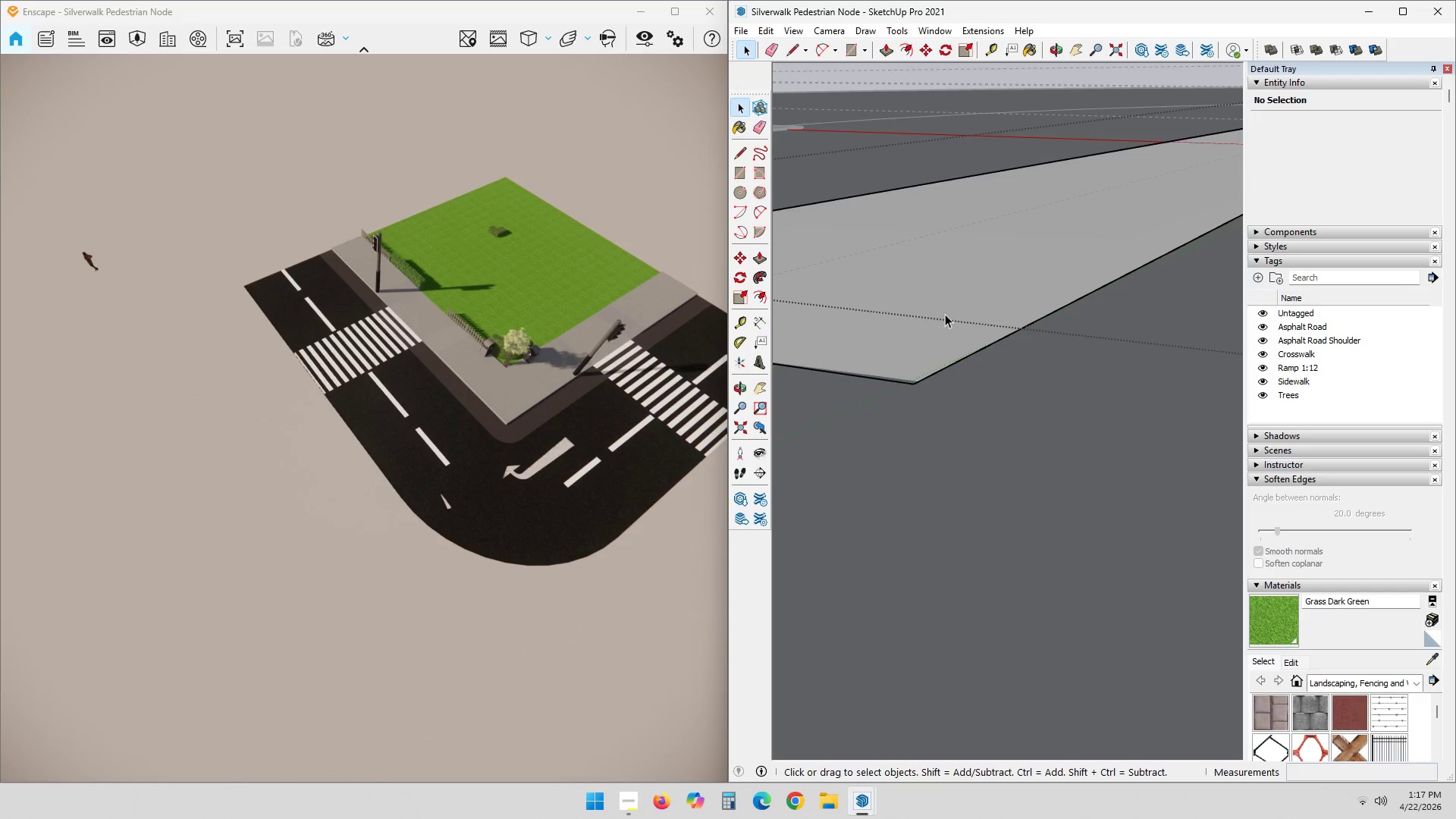 
key(P)
 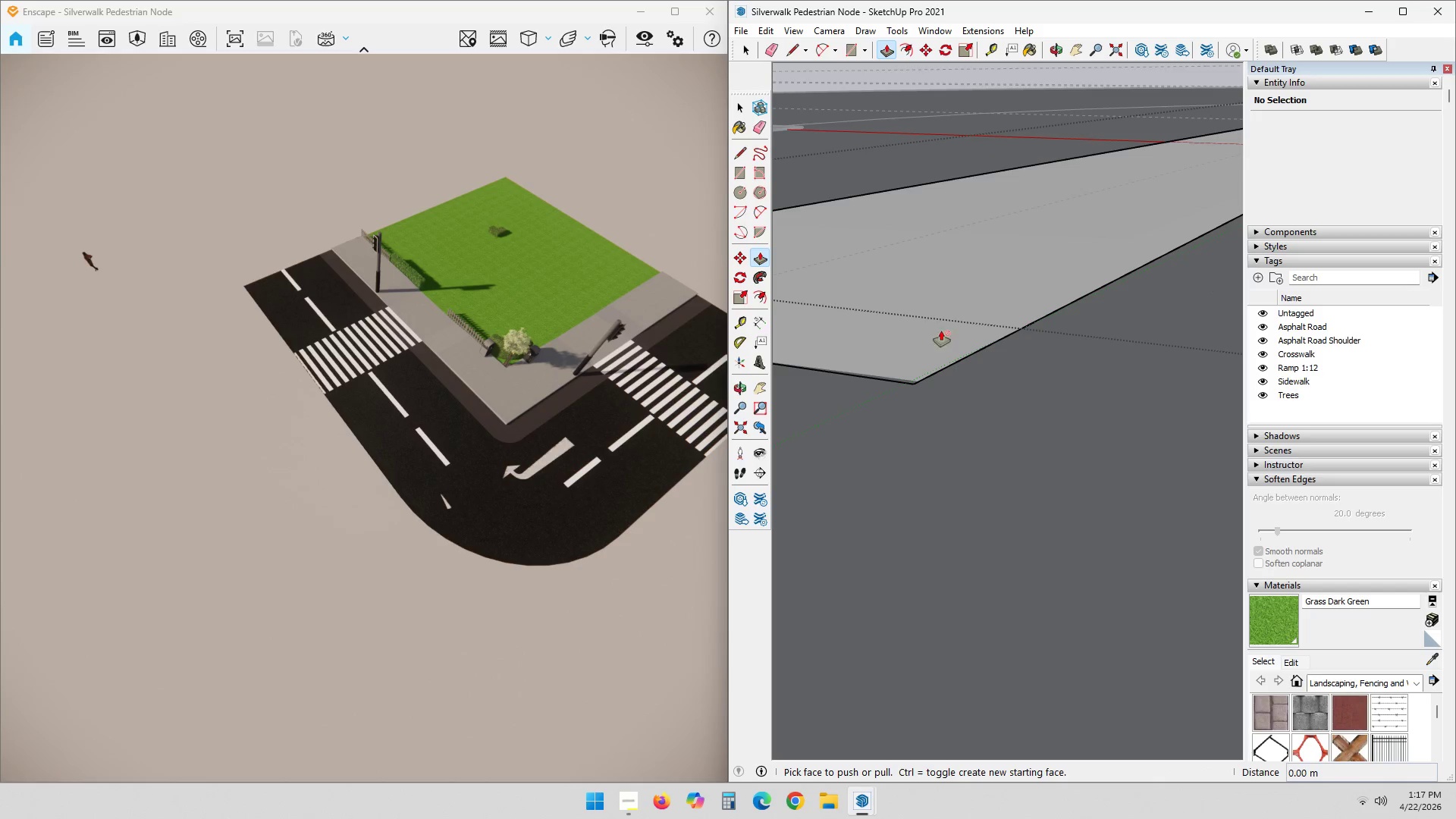 
key(Space)
 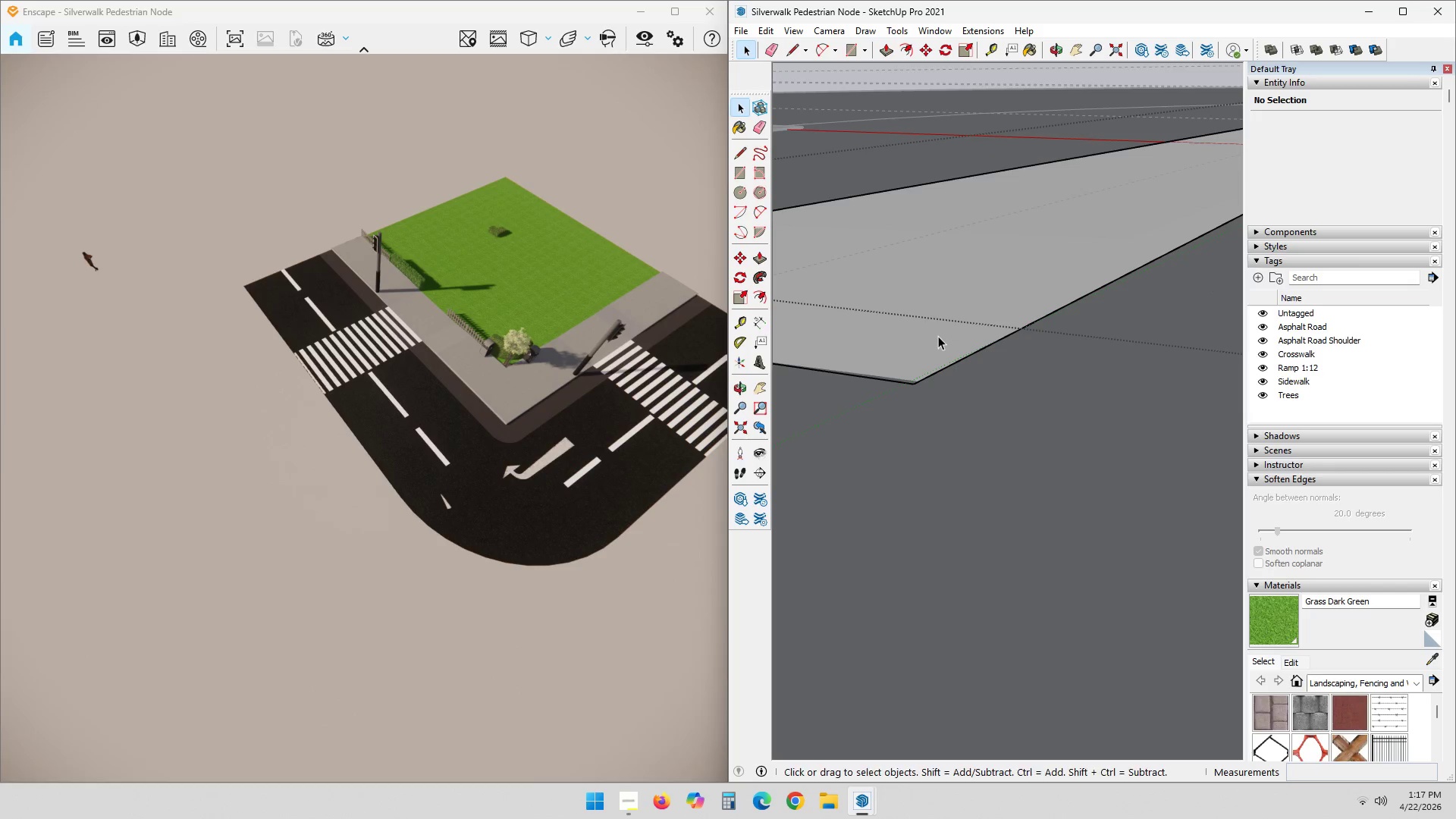 
double_click([937, 336])
 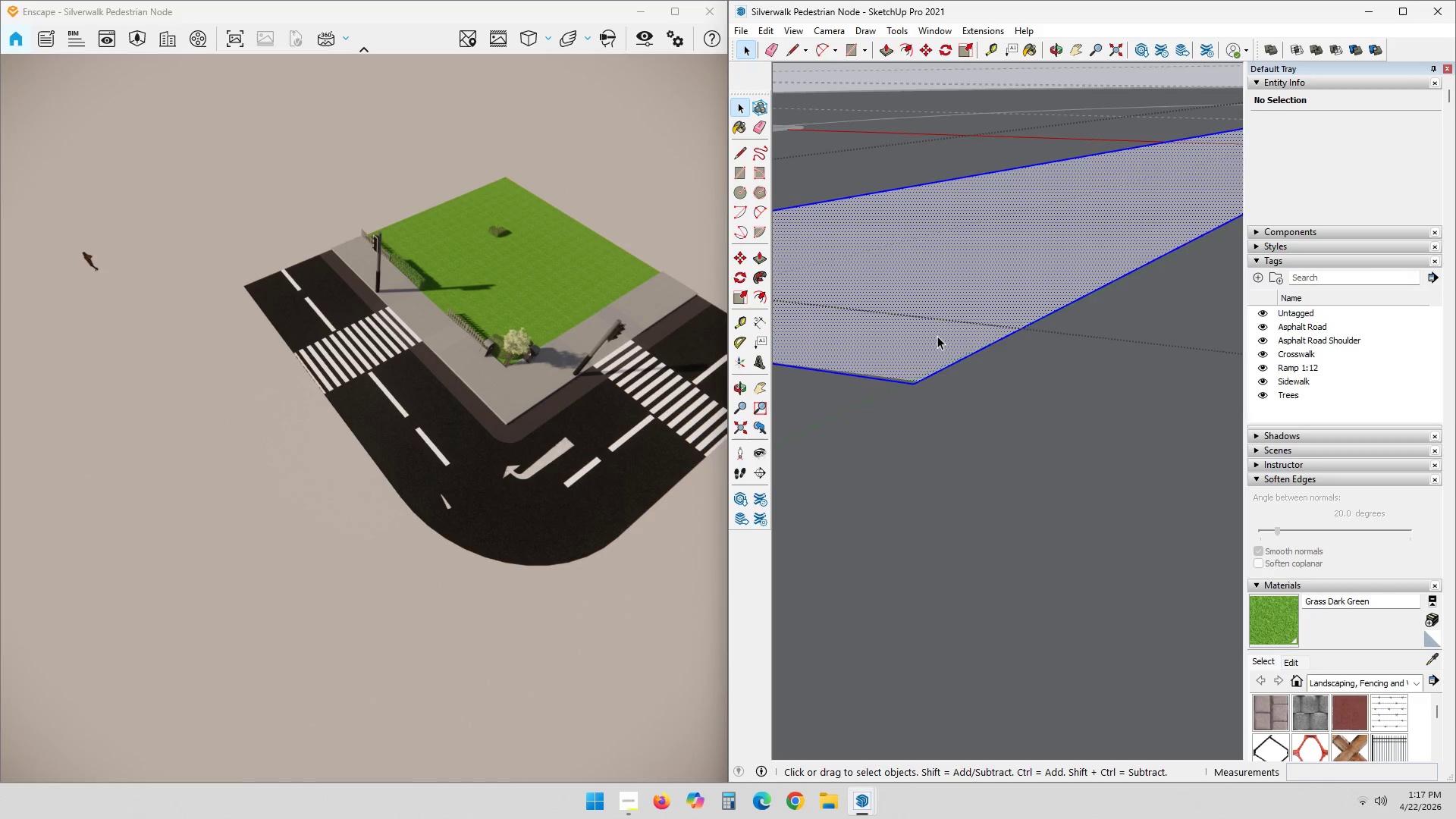 
key(P)
 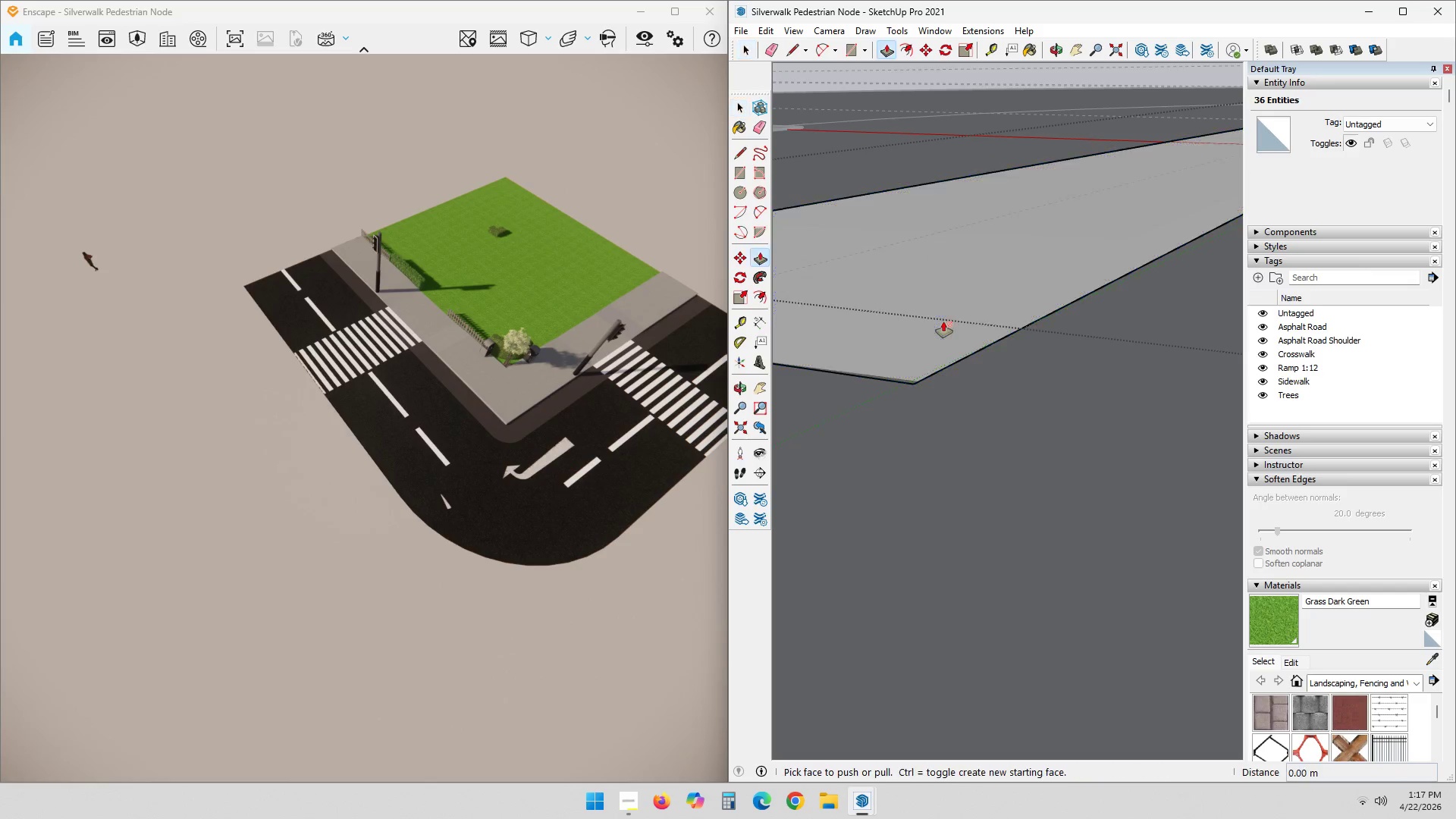 
left_click([943, 321])
 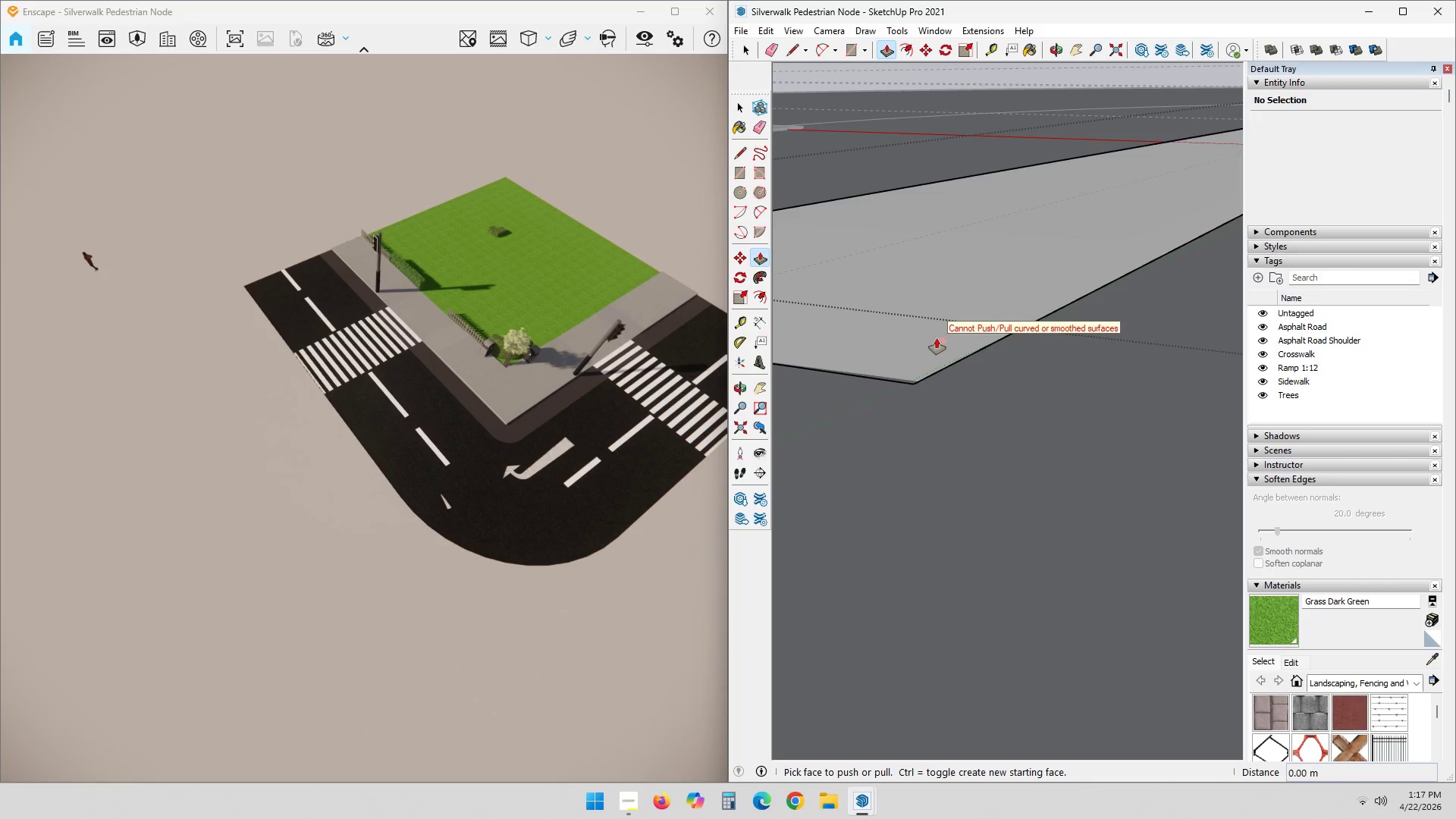 
key(Space)
 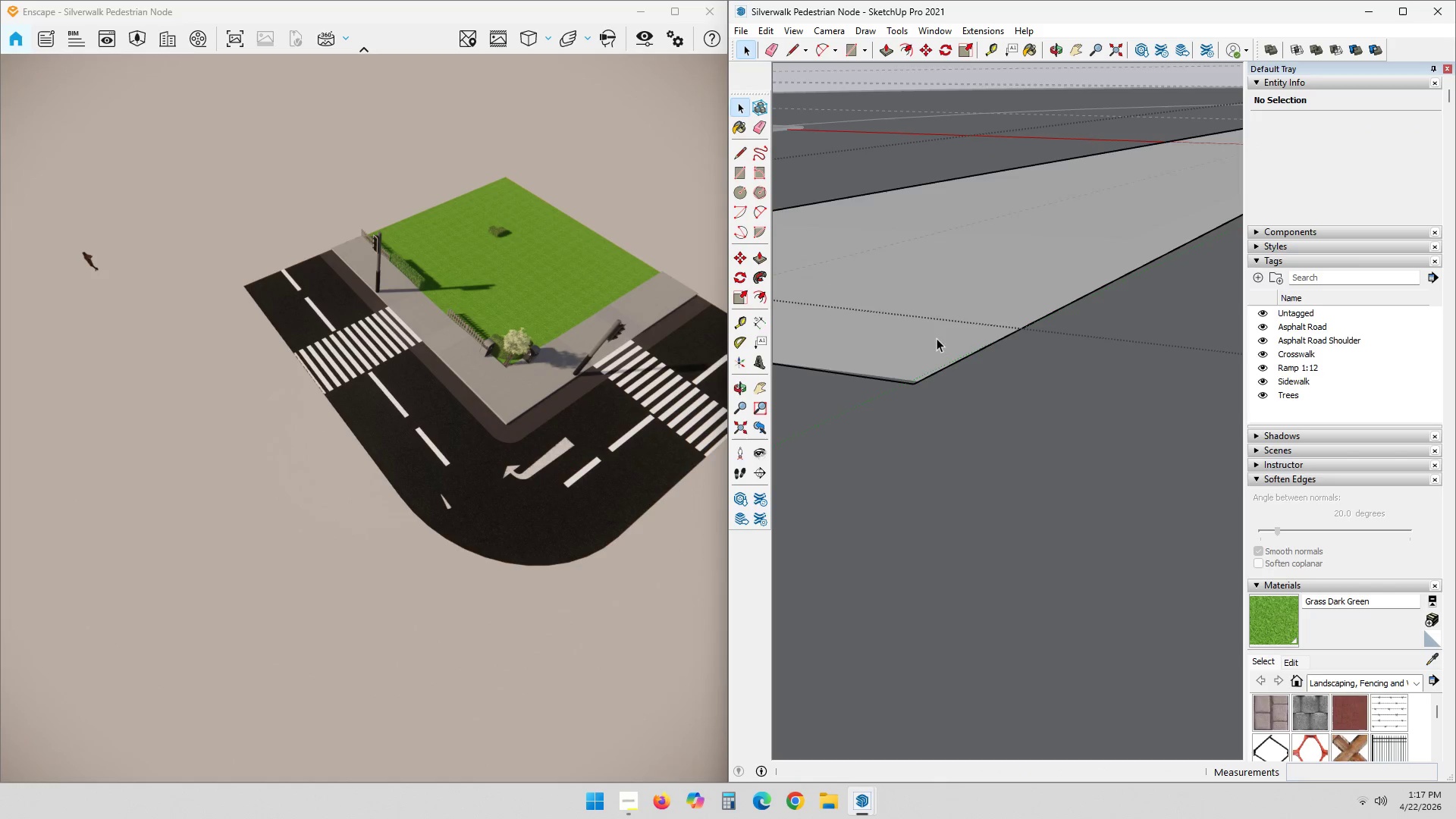 
double_click([937, 338])
 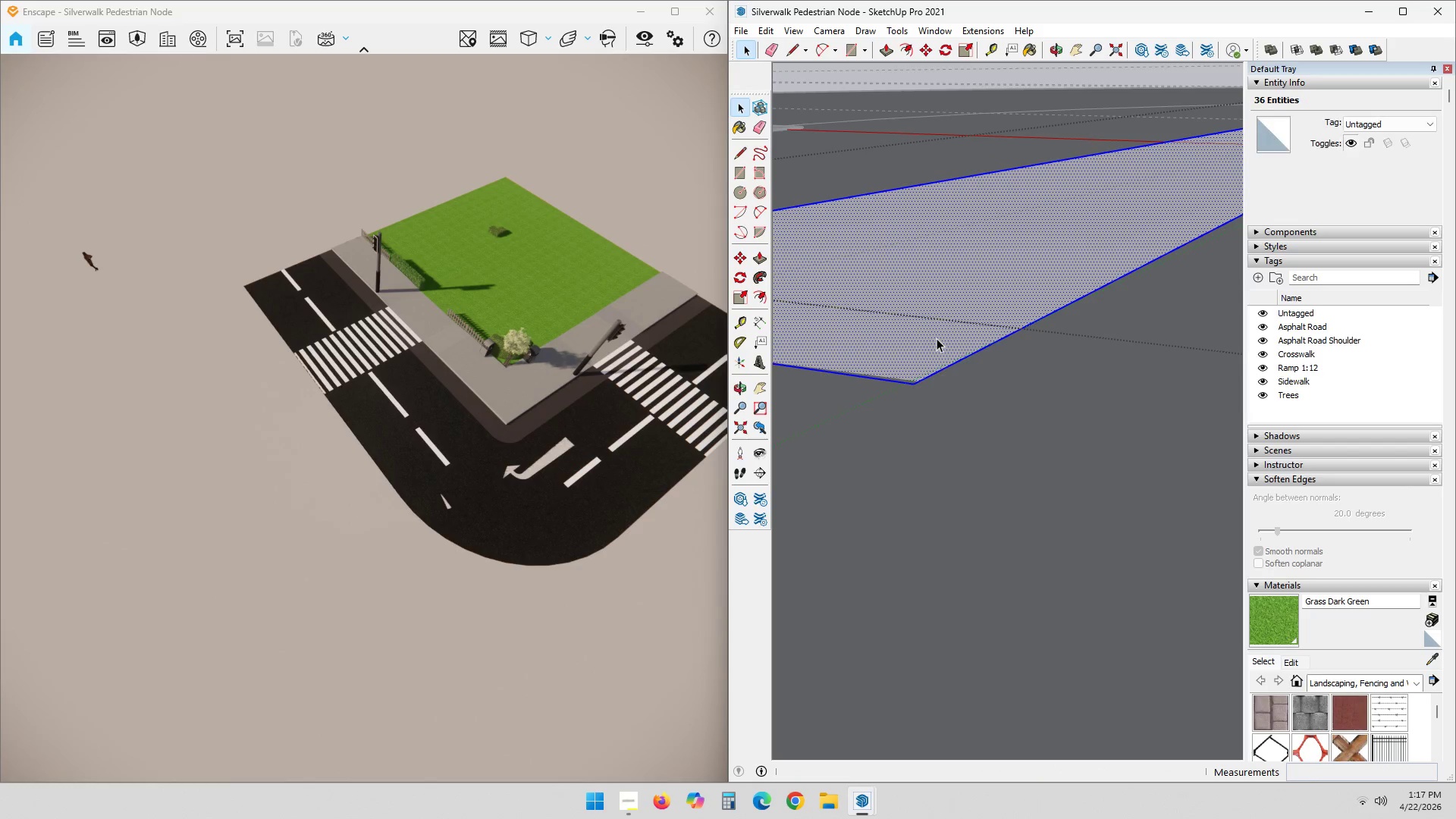 
key(P)
 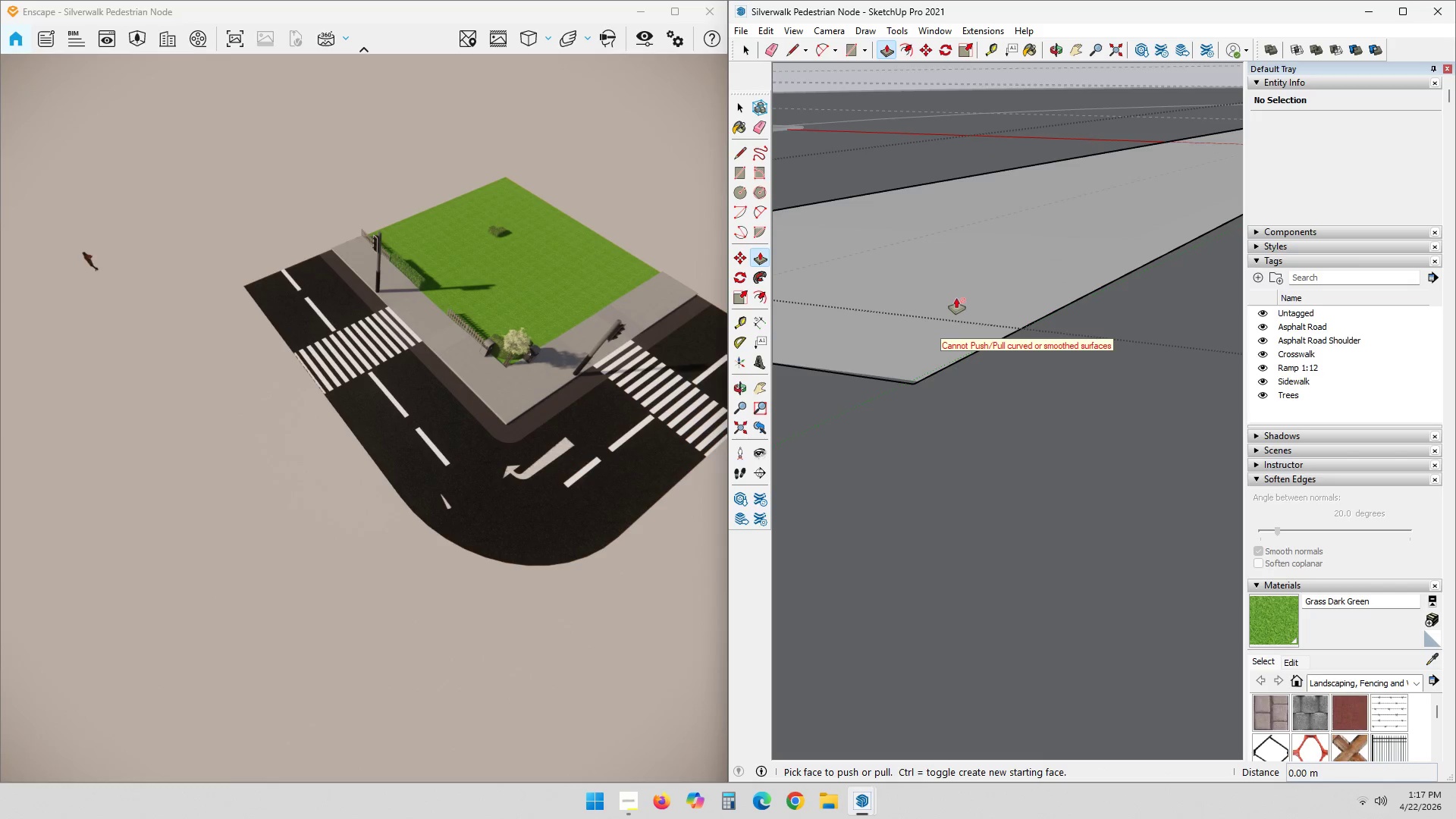 
scroll: coordinate [958, 391], scroll_direction: down, amount: 27.0
 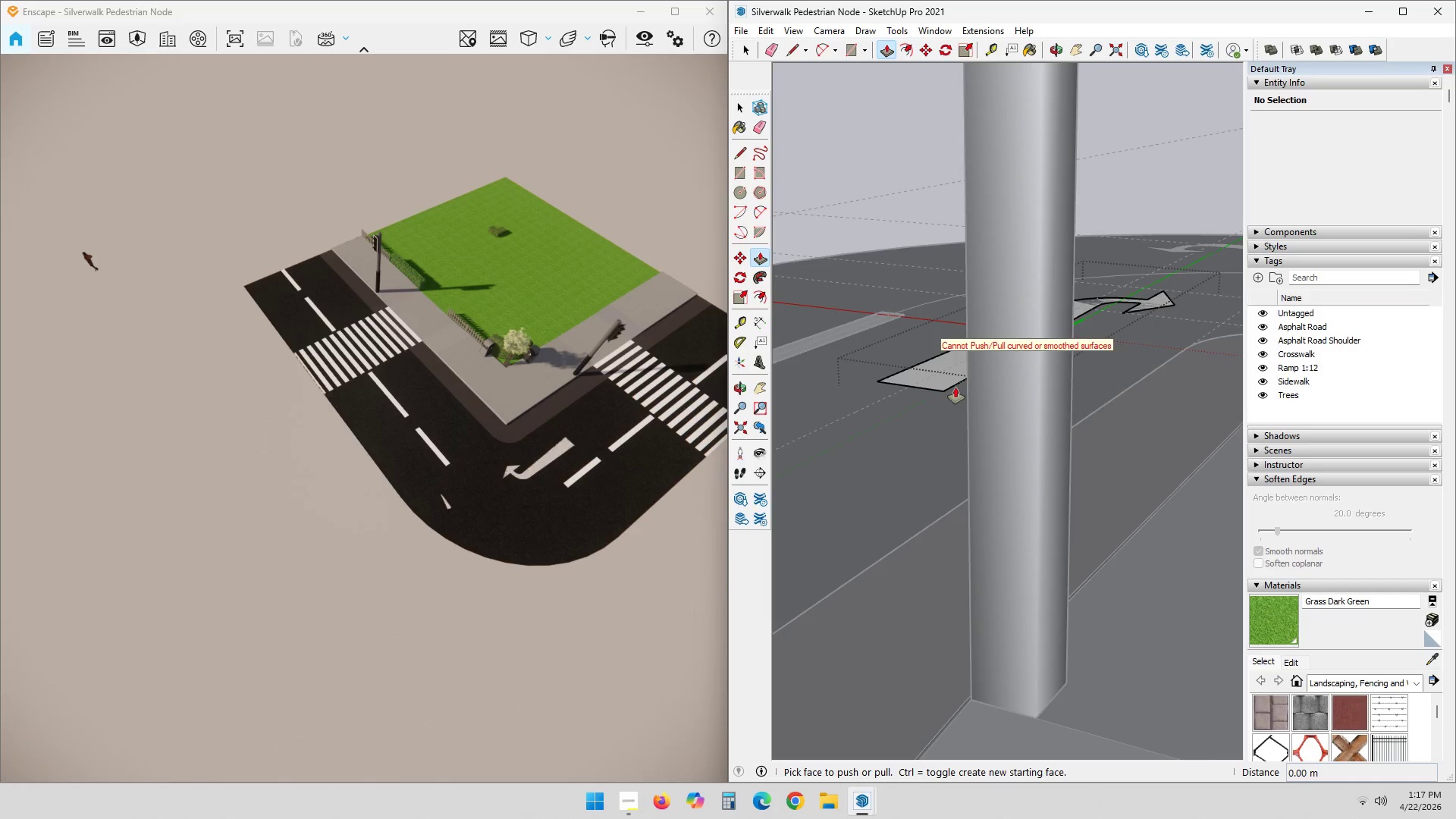 
key(Shift+ShiftLeft)
 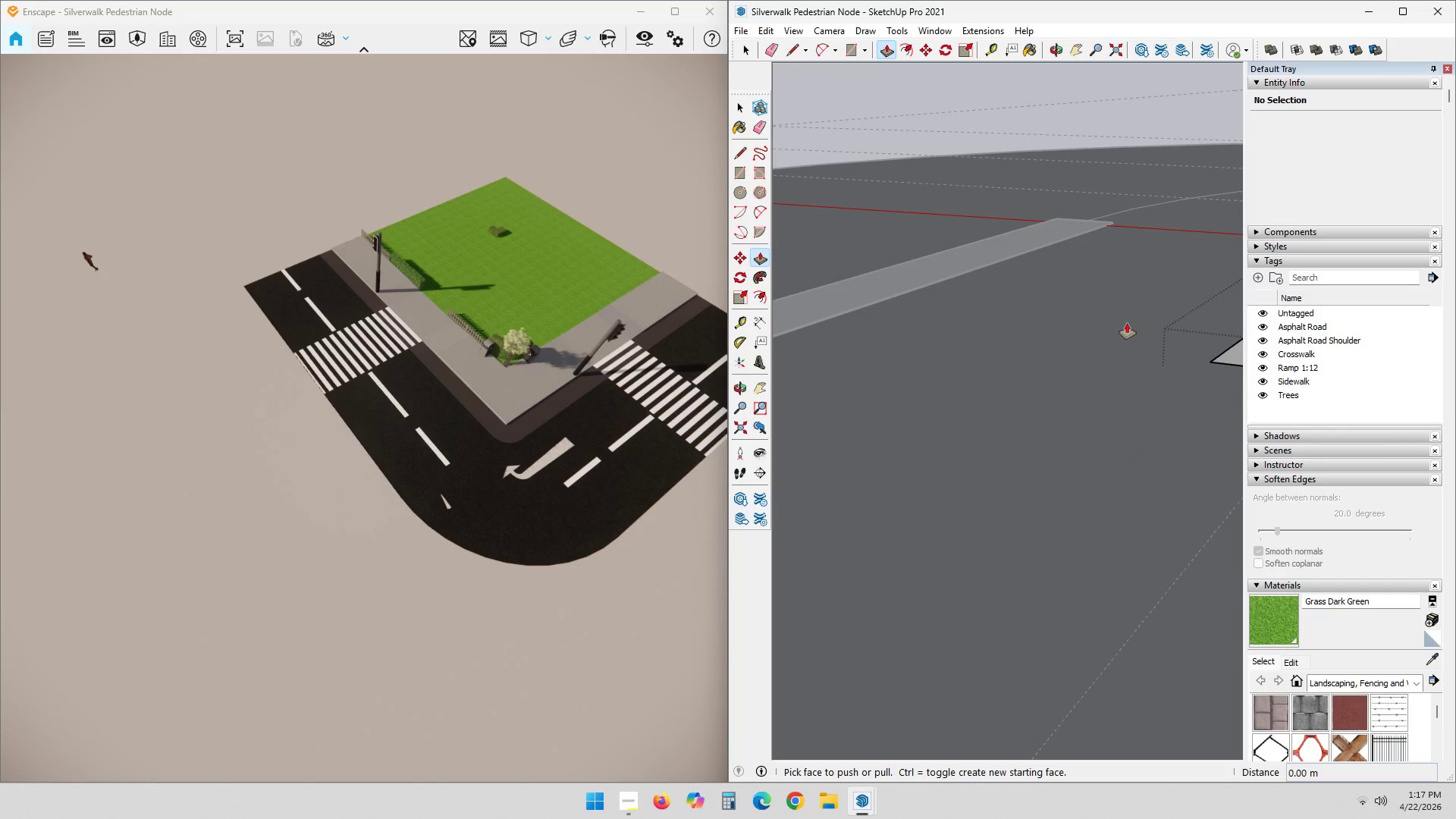 
scroll: coordinate [930, 381], scroll_direction: up, amount: 10.0
 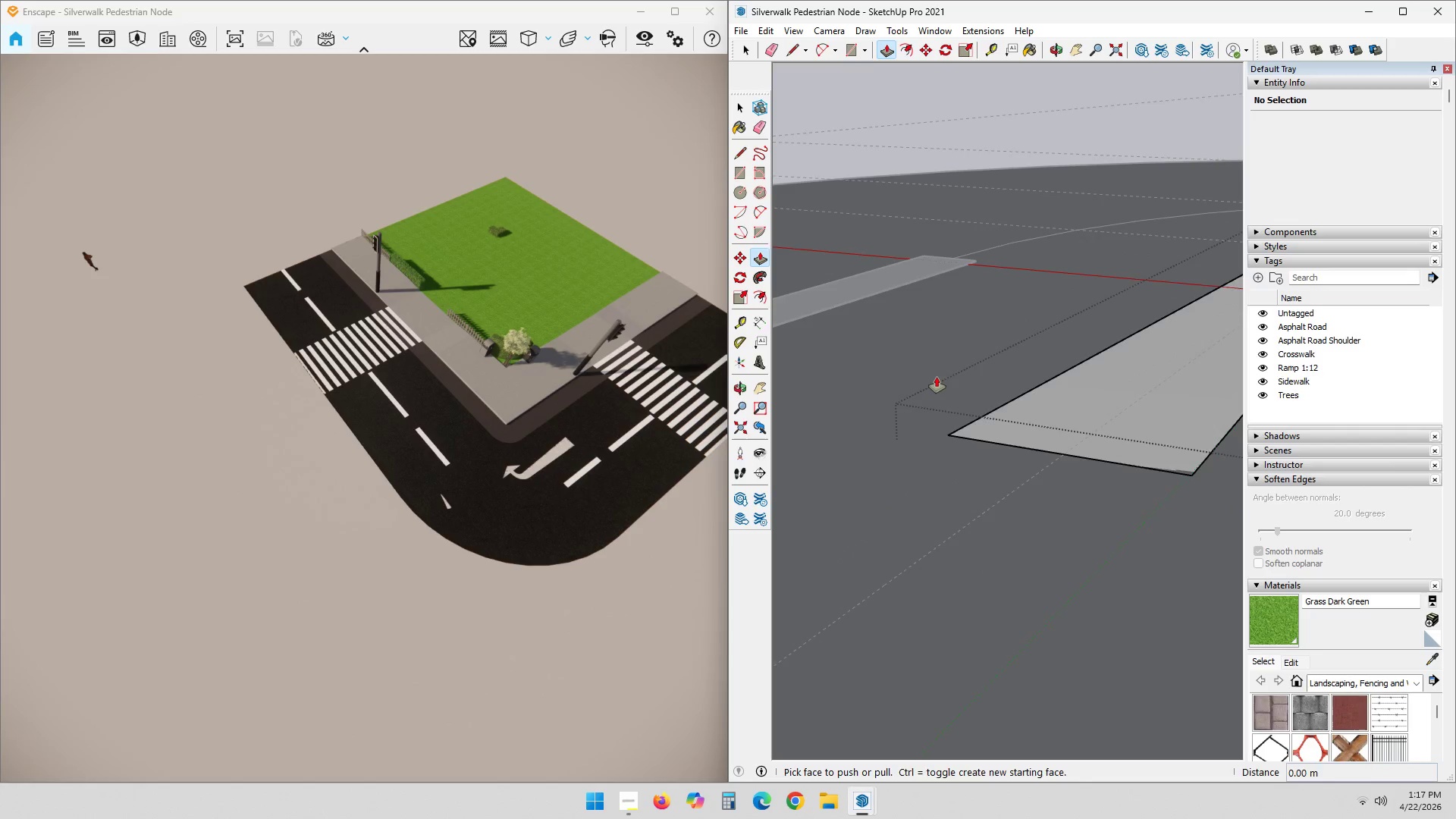 
scroll: coordinate [1097, 327], scroll_direction: down, amount: 5.0
 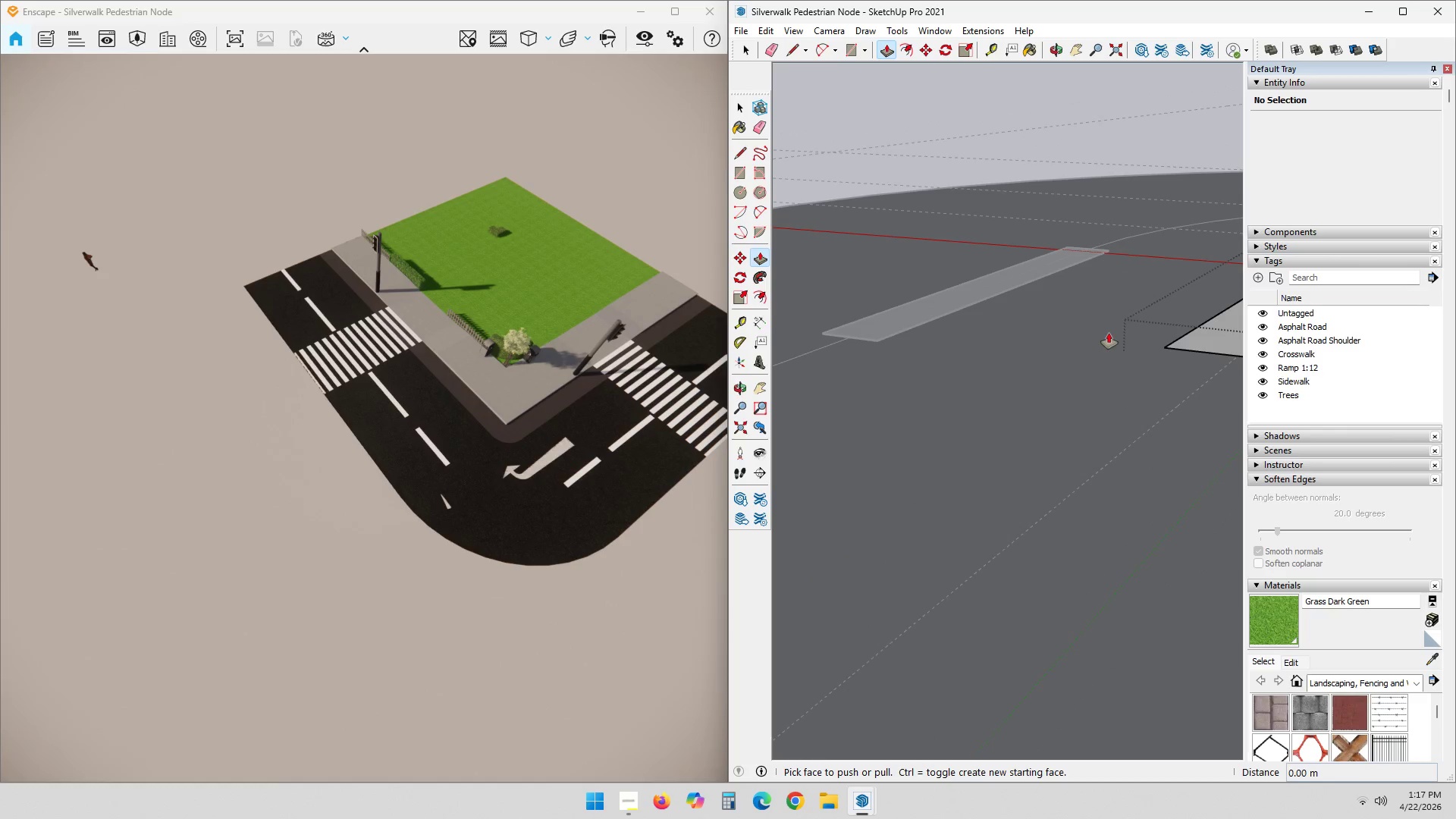 
key(T)
 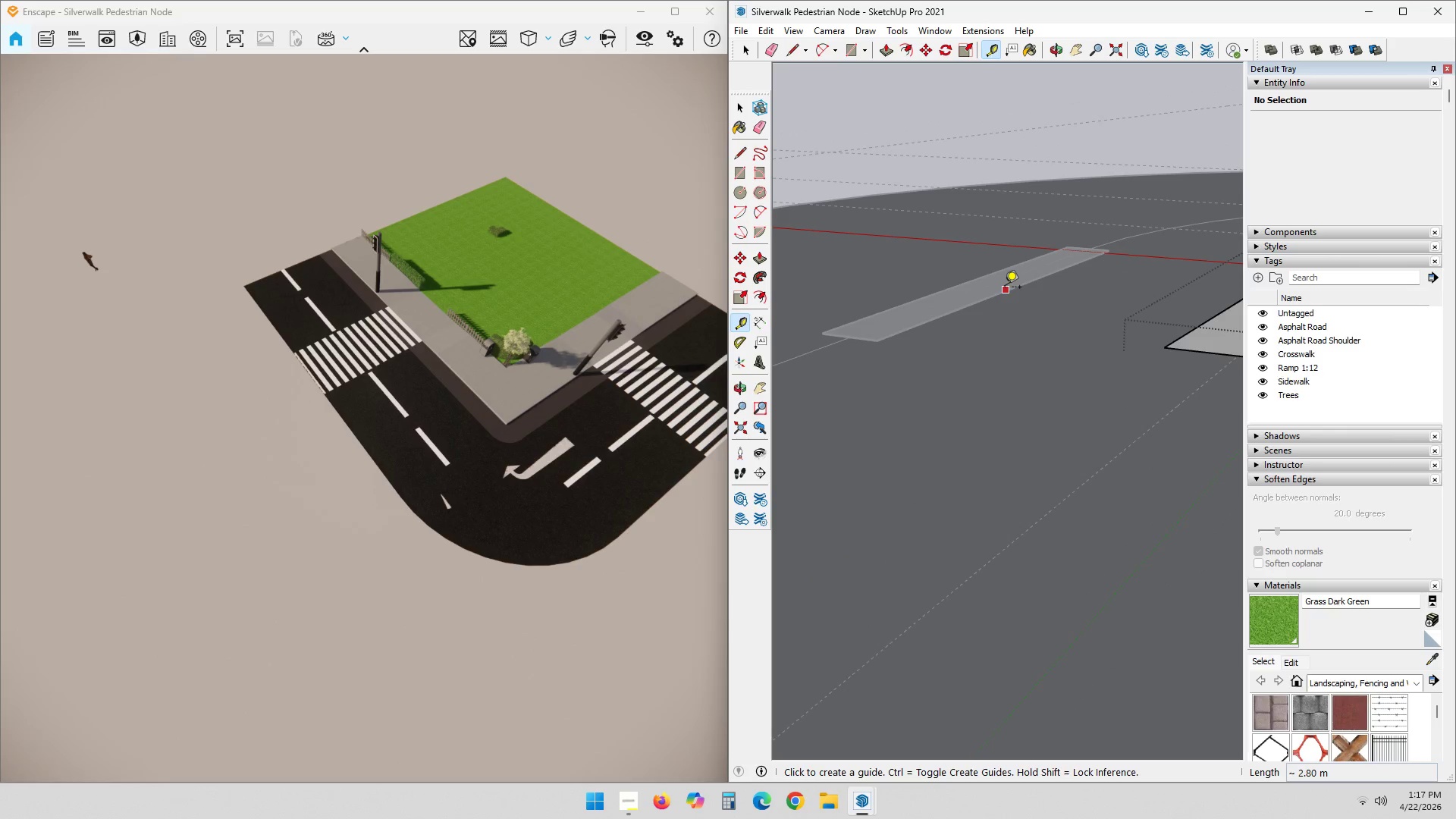 
left_click([1005, 288])
 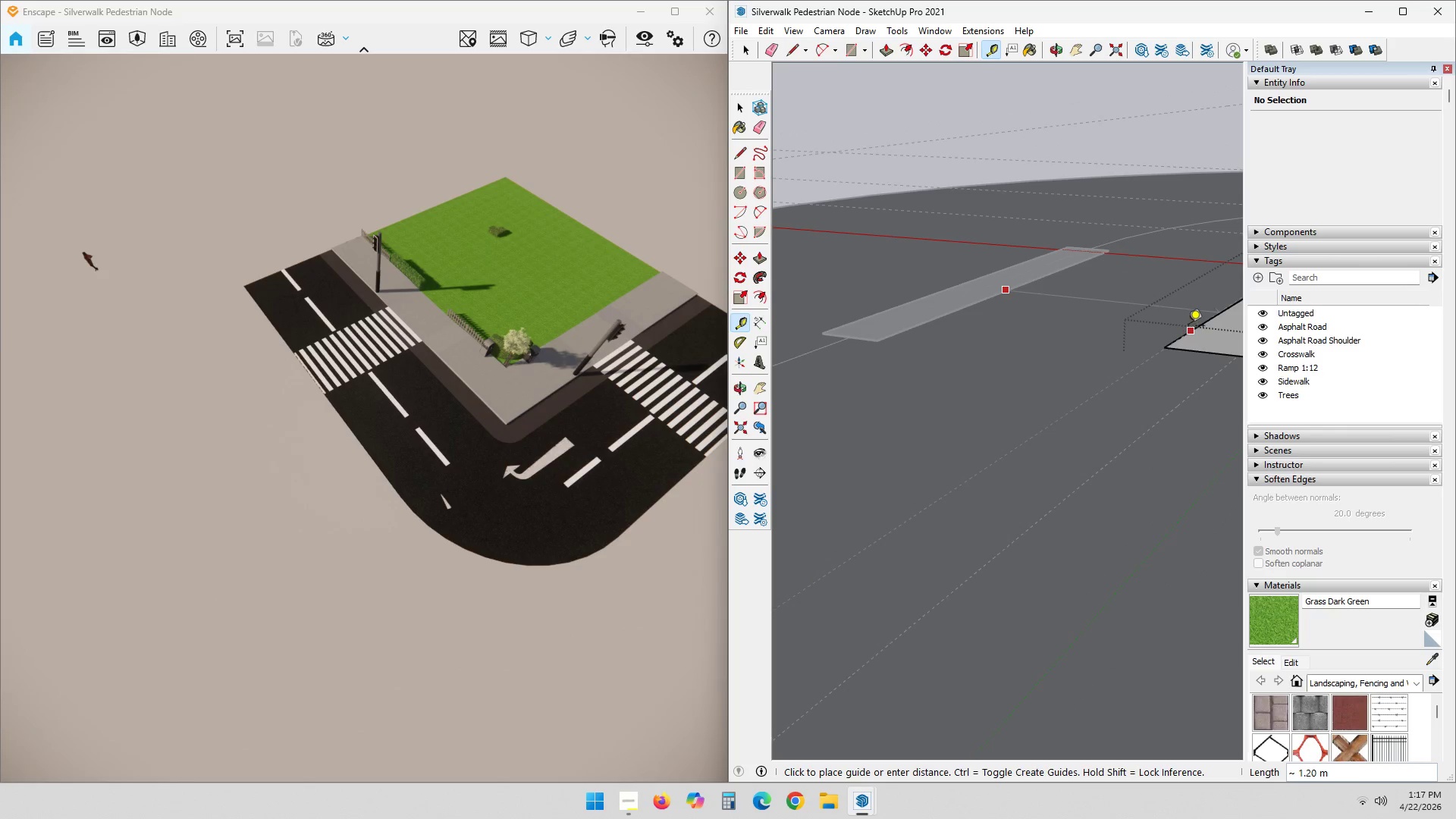 
key(L)
 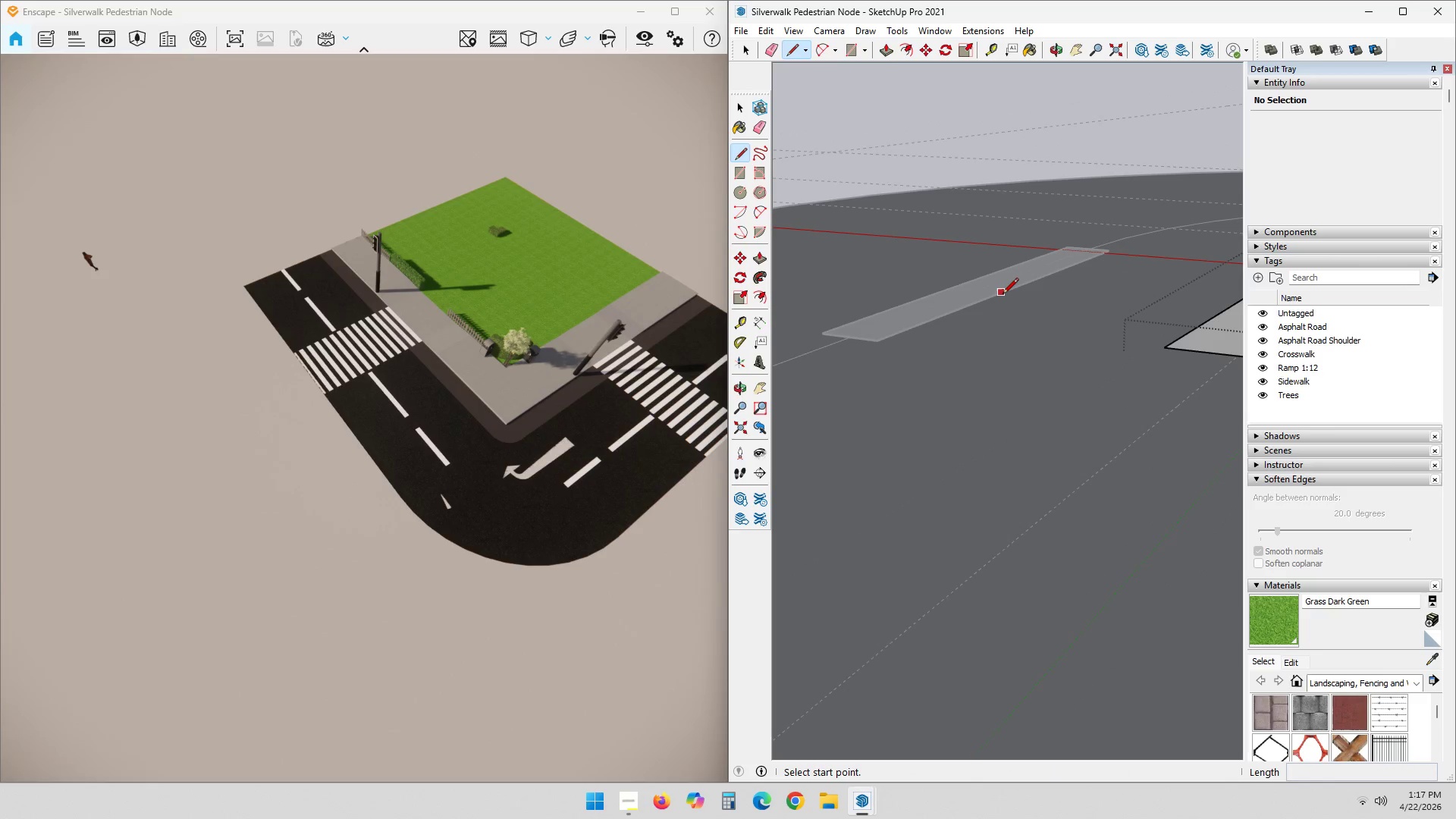 
left_click_drag(start_coordinate=[1003, 293], to_coordinate=[1007, 293])
 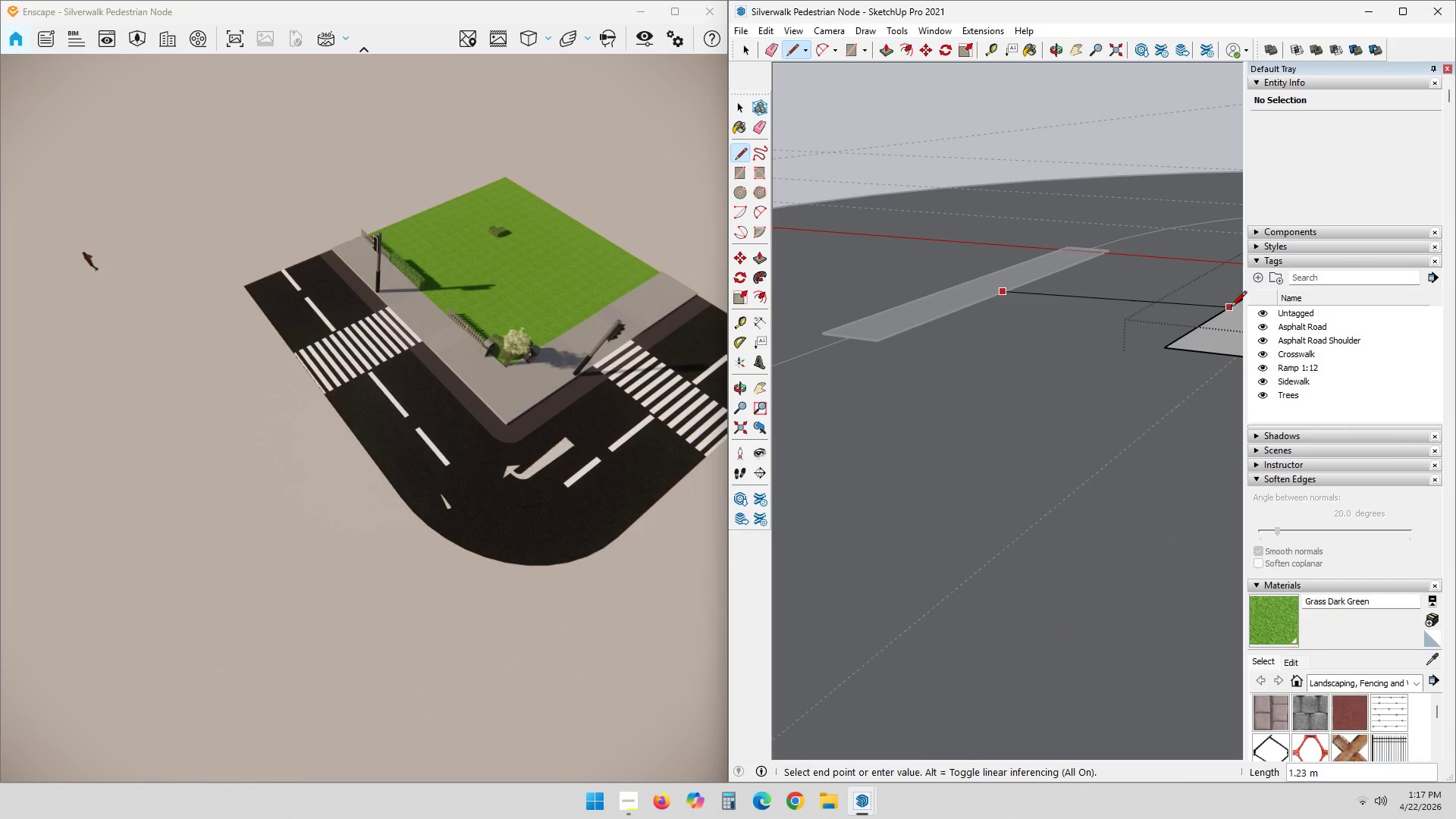 
hold_key(key=ShiftLeft, duration=0.31)
 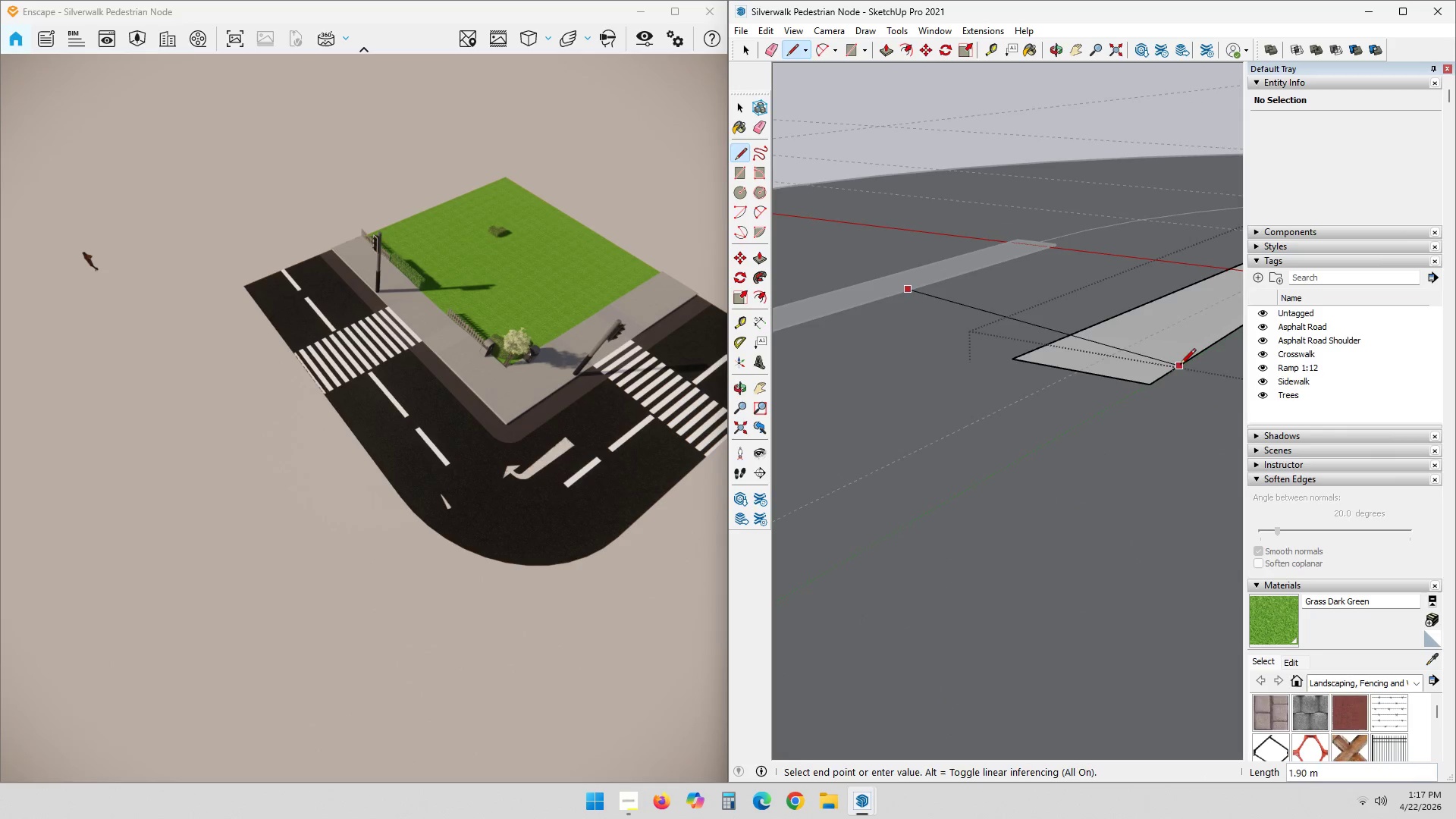 
key(Shift+ShiftLeft)
 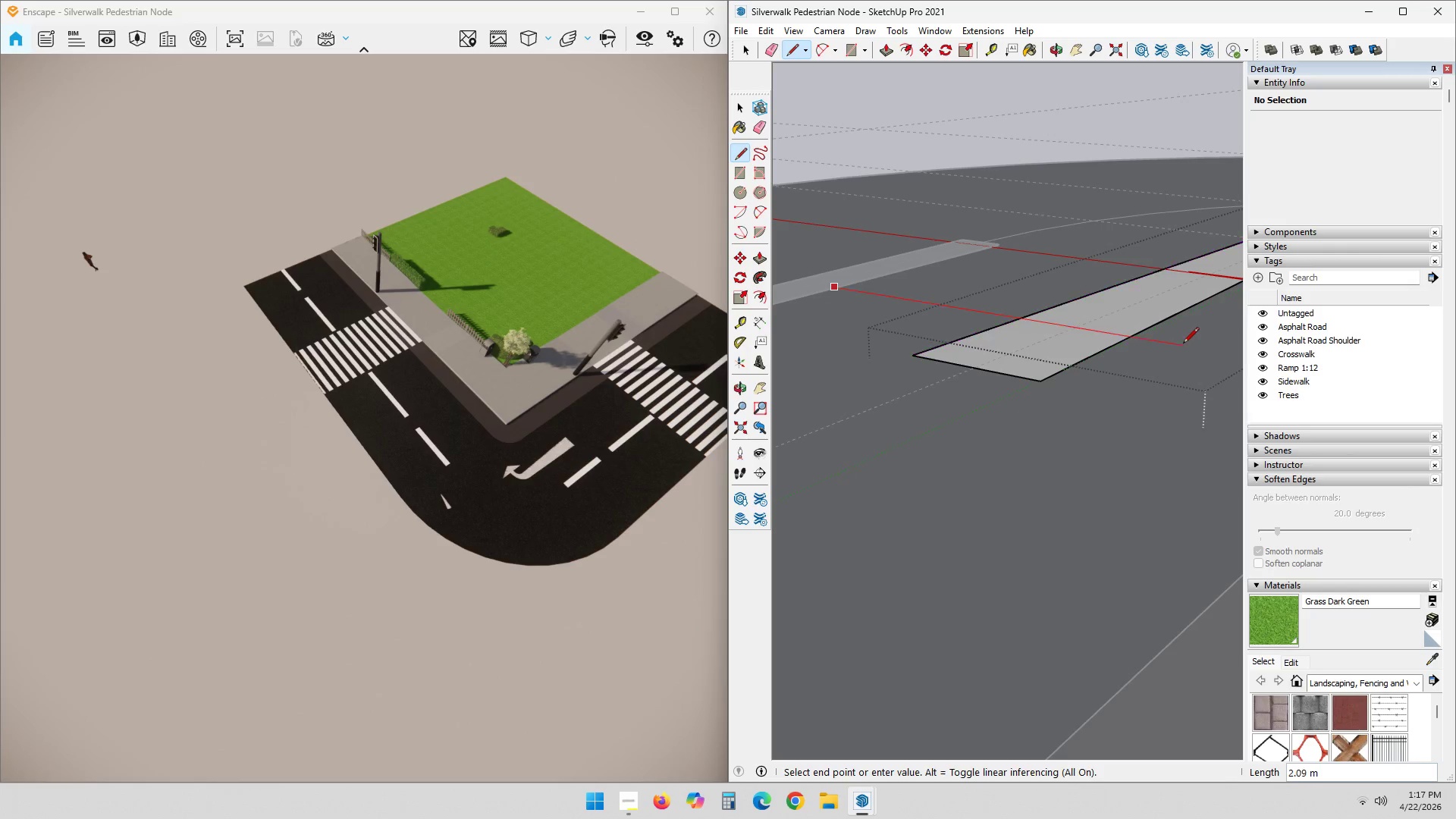 
left_click([1184, 340])
 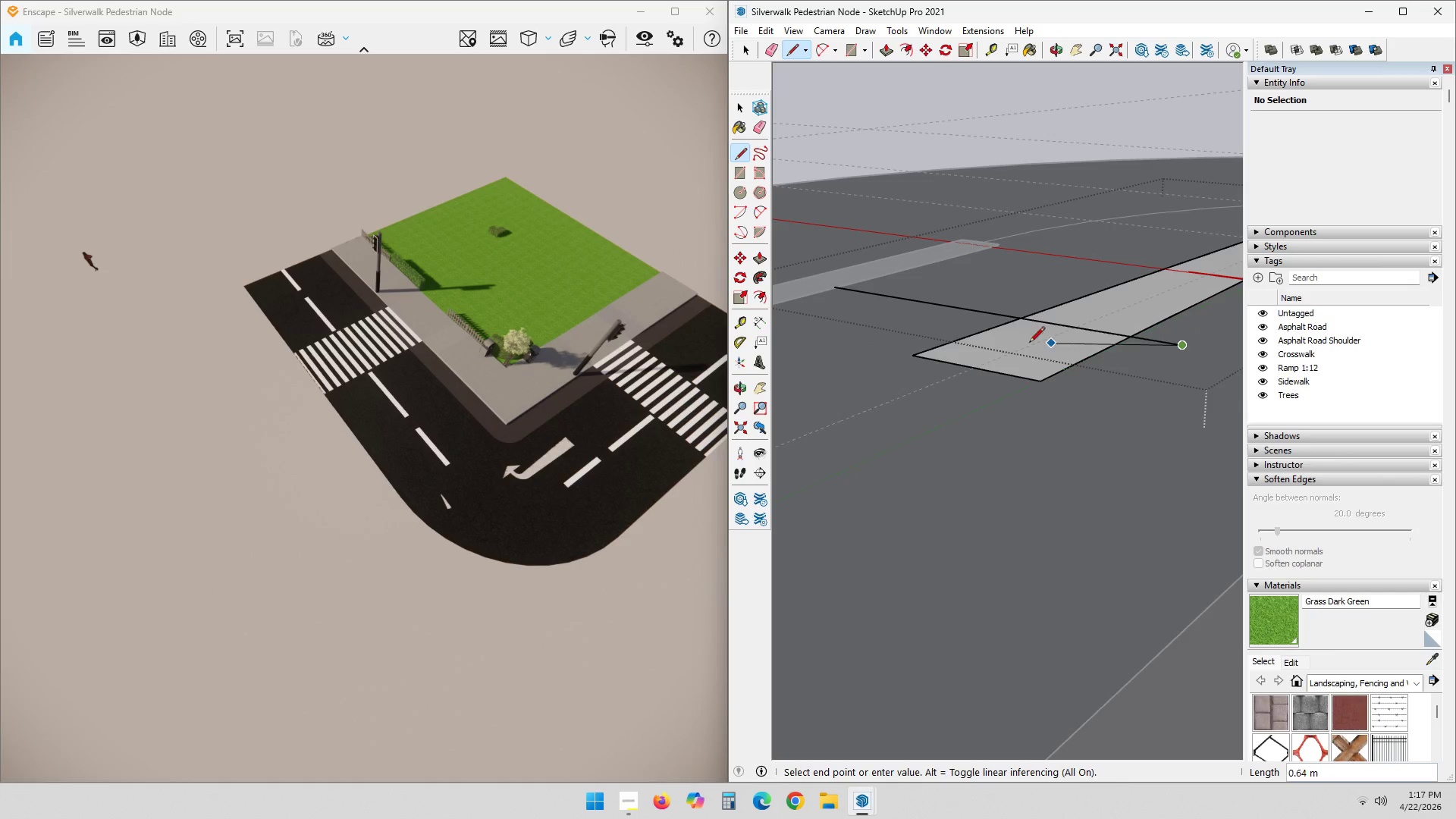 
key(Space)
 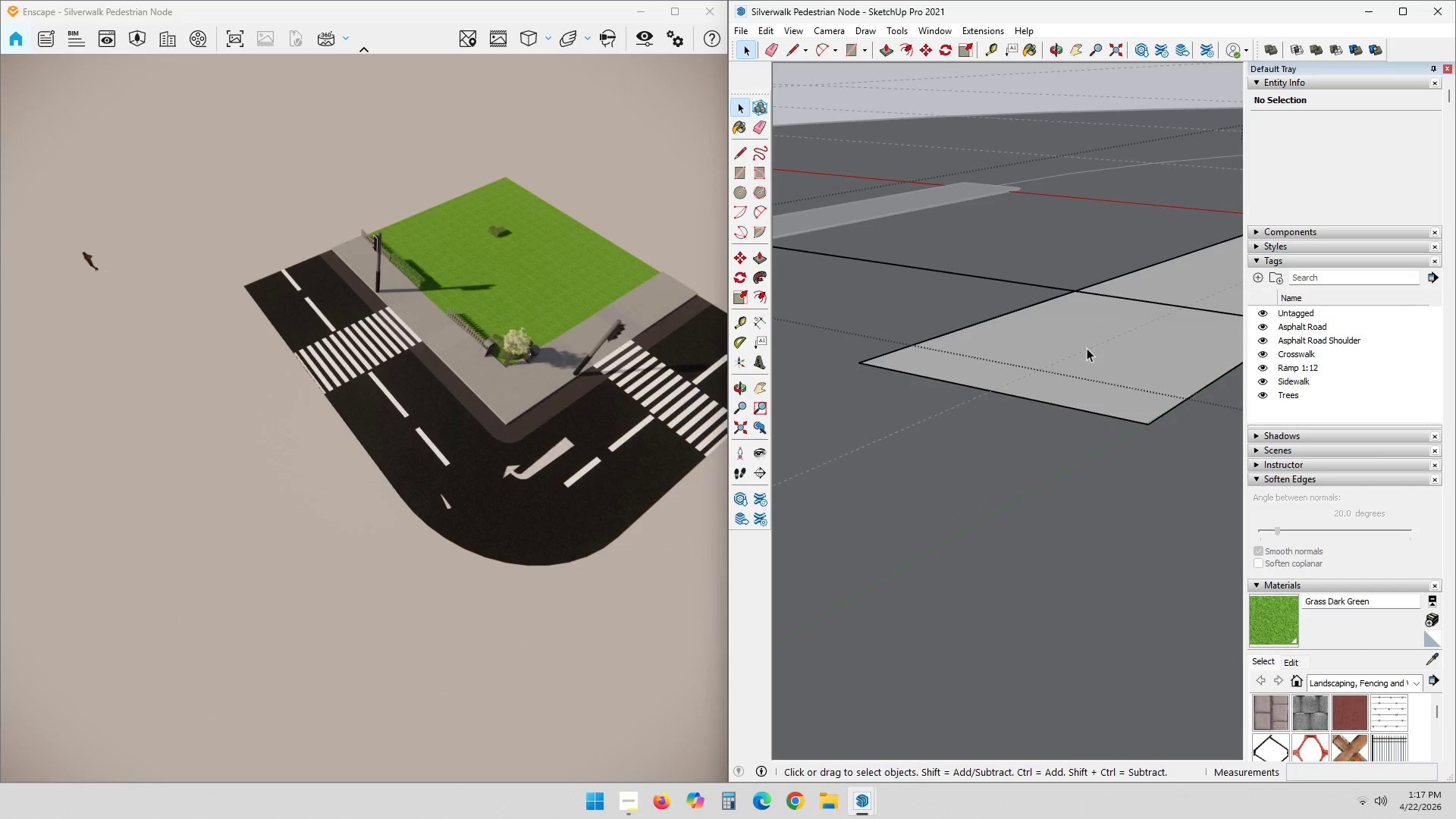 
scroll: coordinate [1022, 366], scroll_direction: up, amount: 7.0
 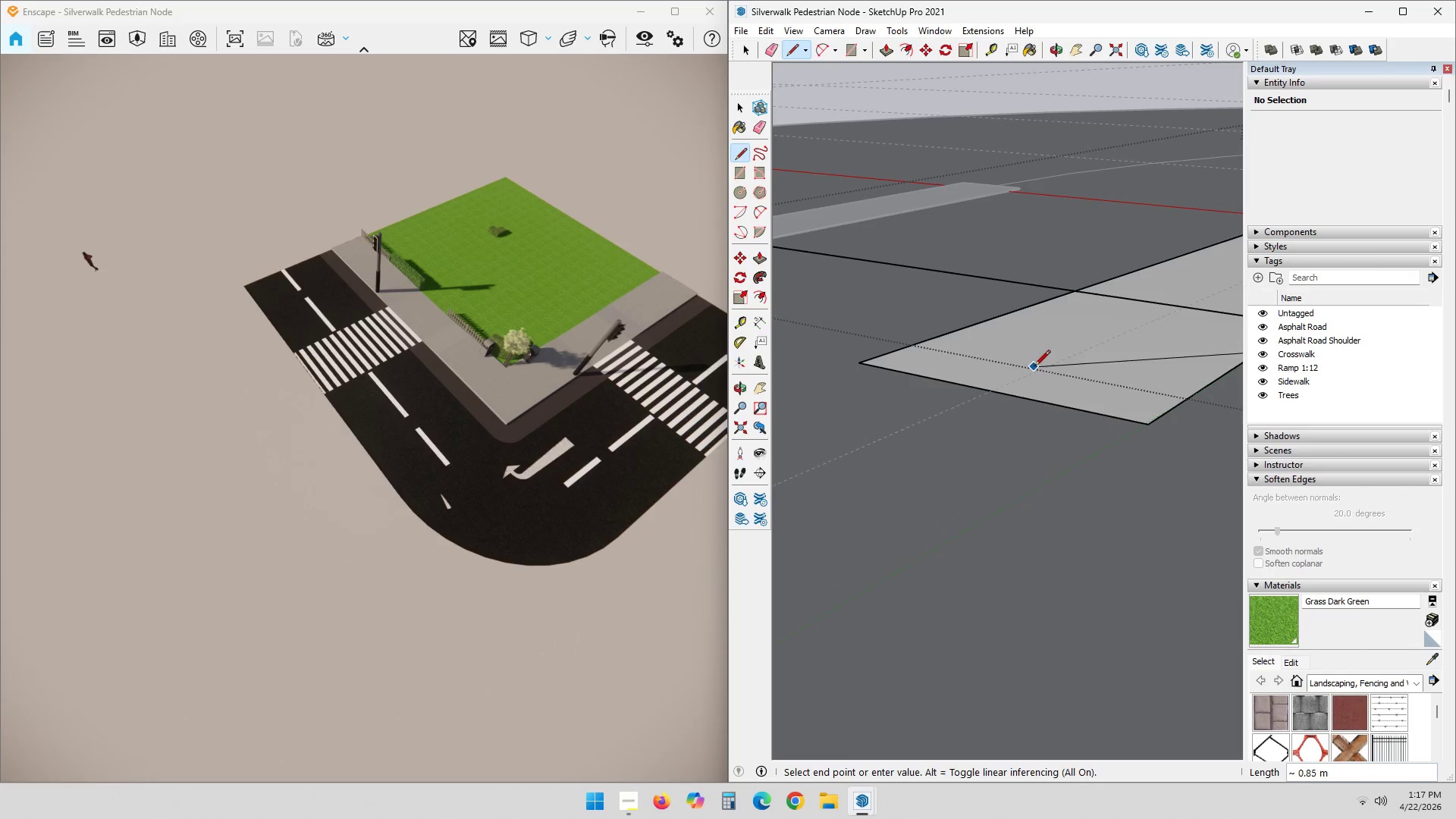 
left_click([1087, 348])
 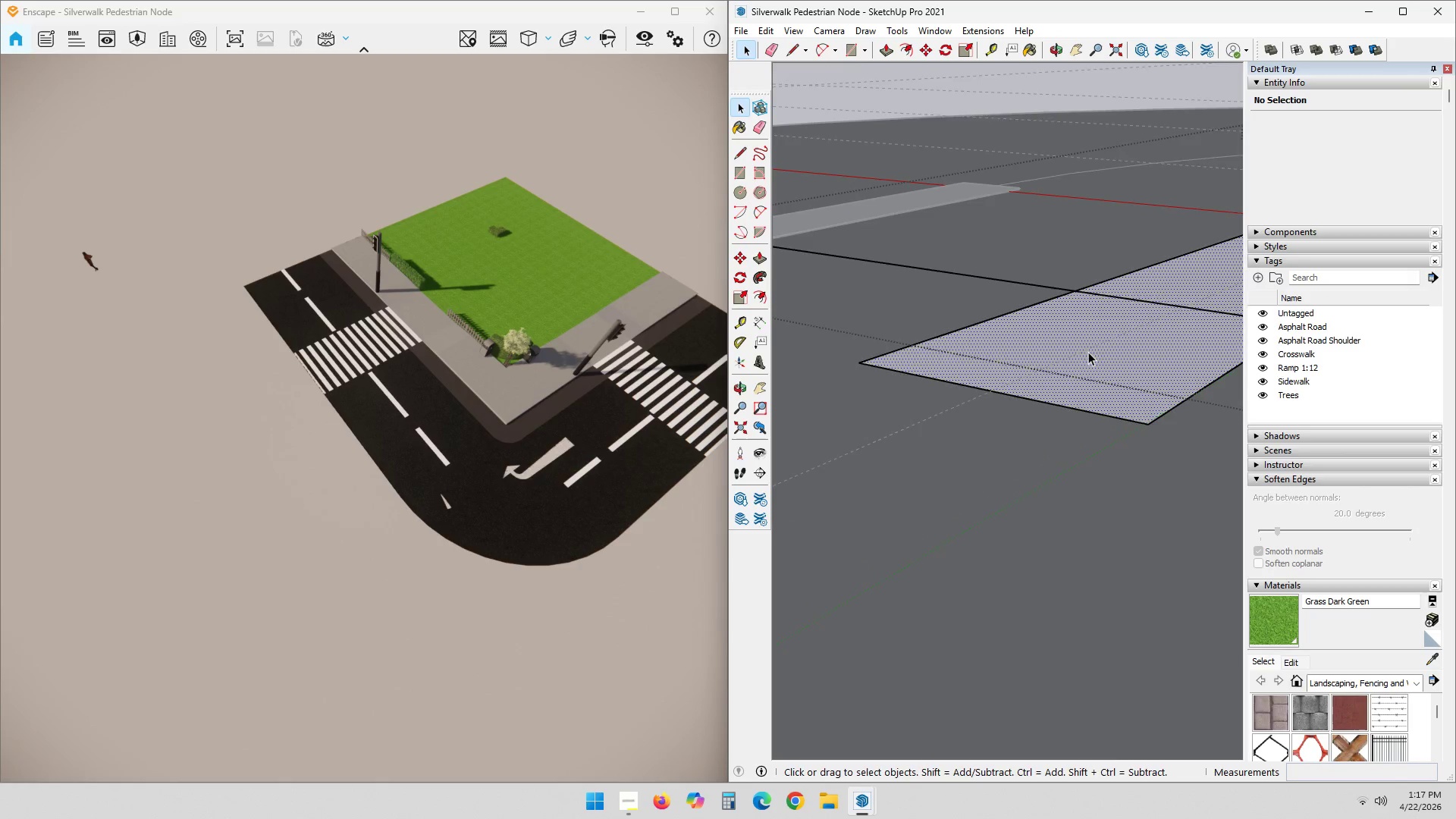 
key(Escape)
 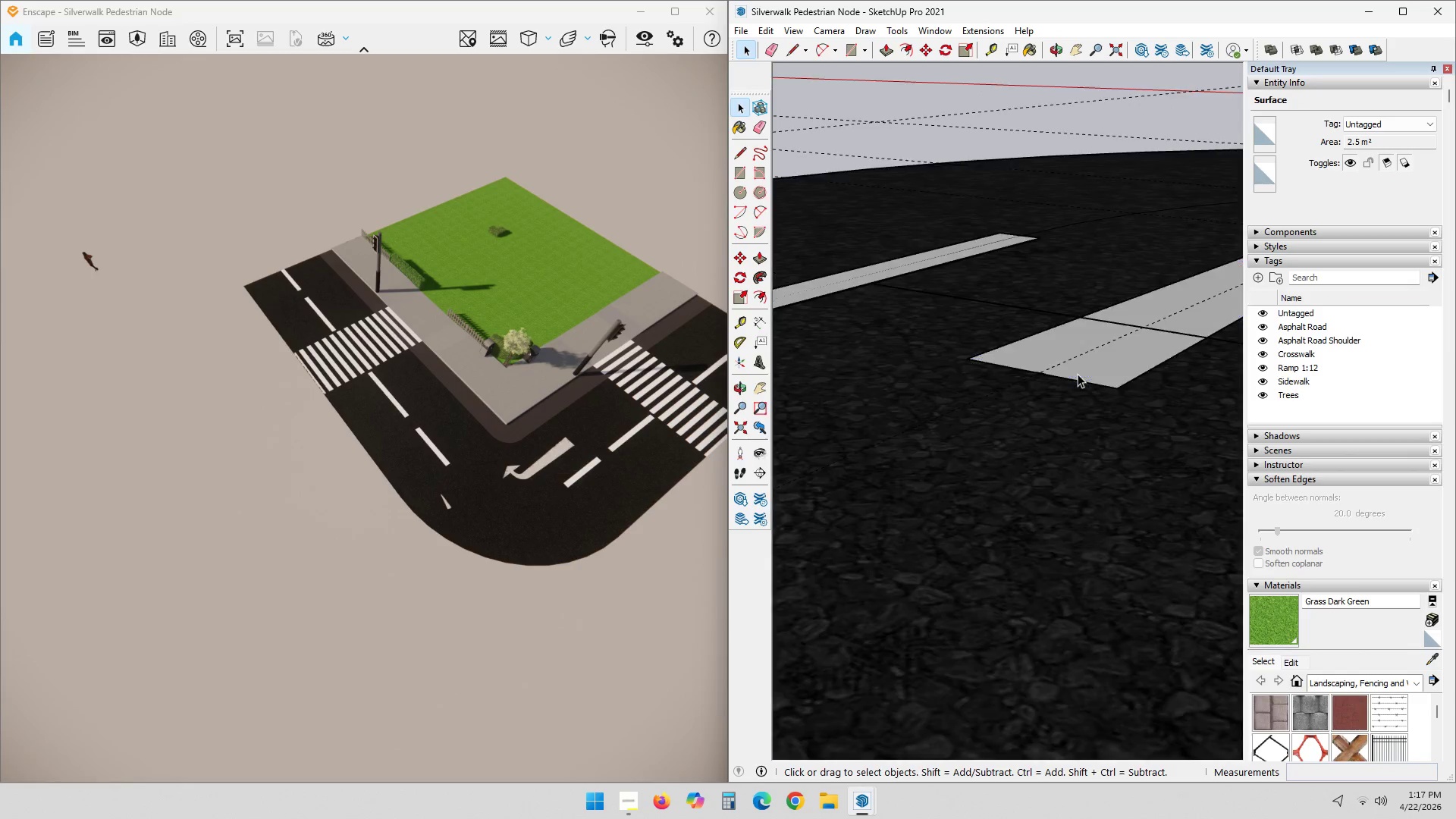 
scroll: coordinate [1088, 358], scroll_direction: down, amount: 7.0
 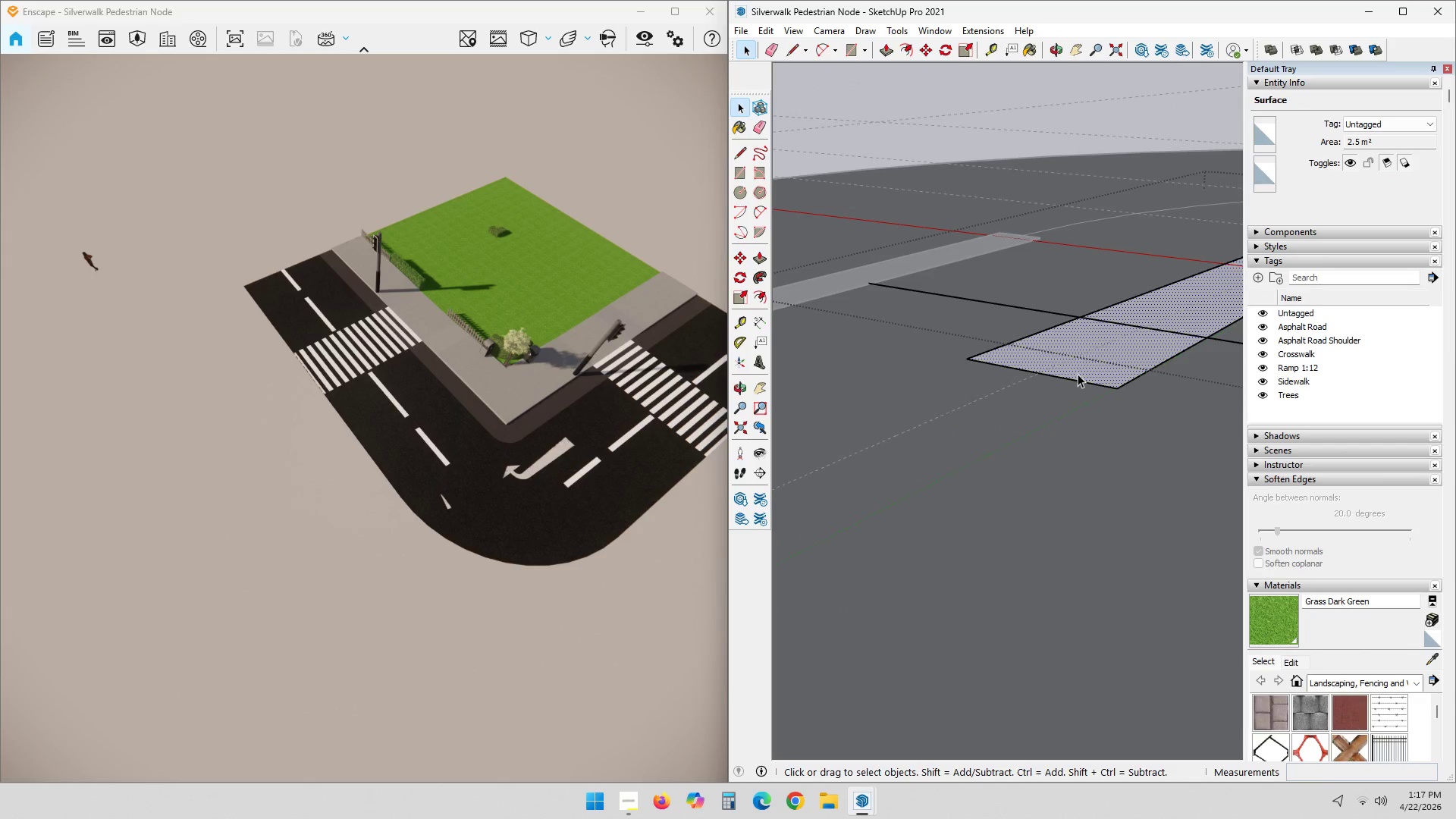 
key(Escape)
 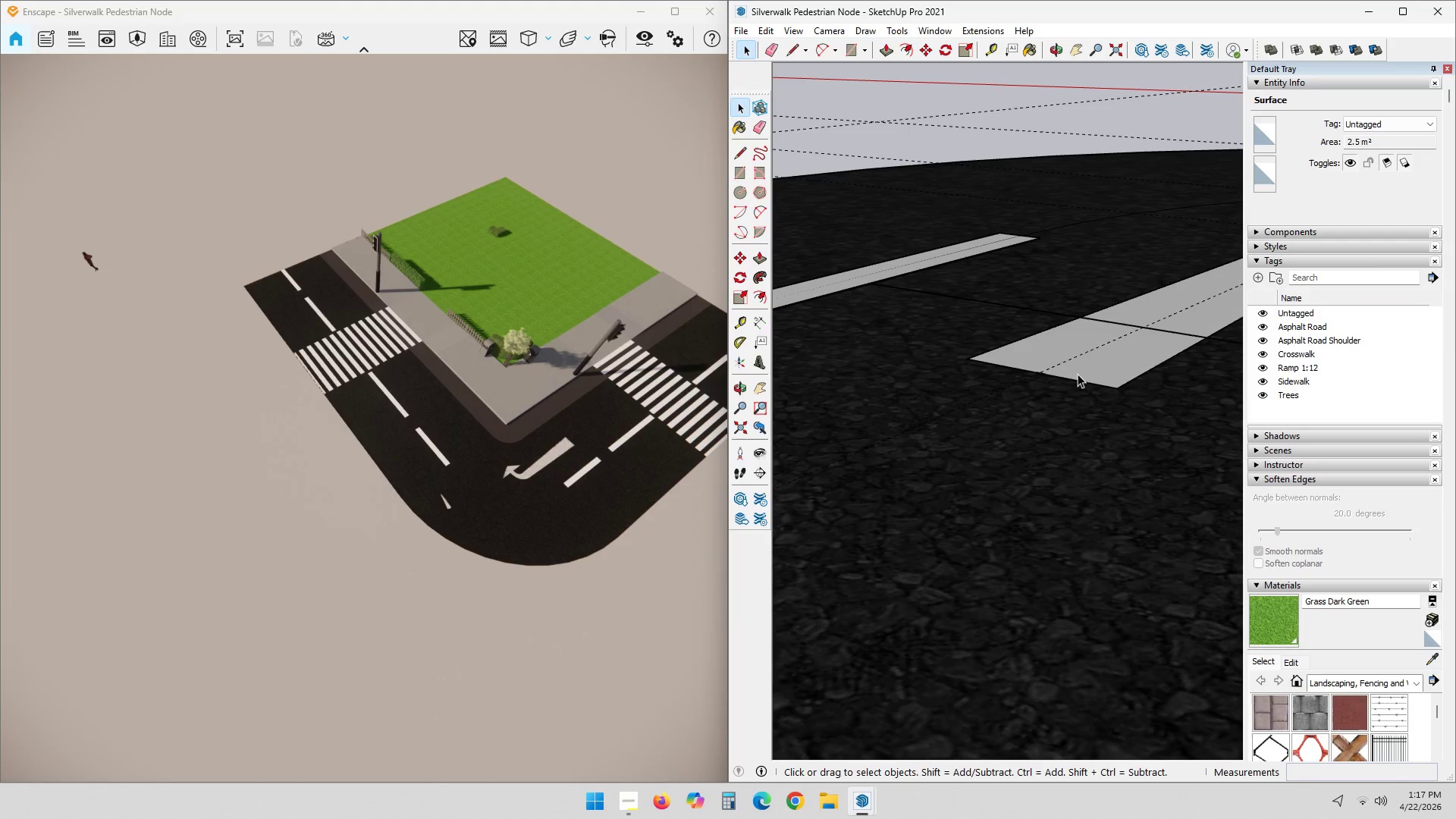 
key(Escape)
 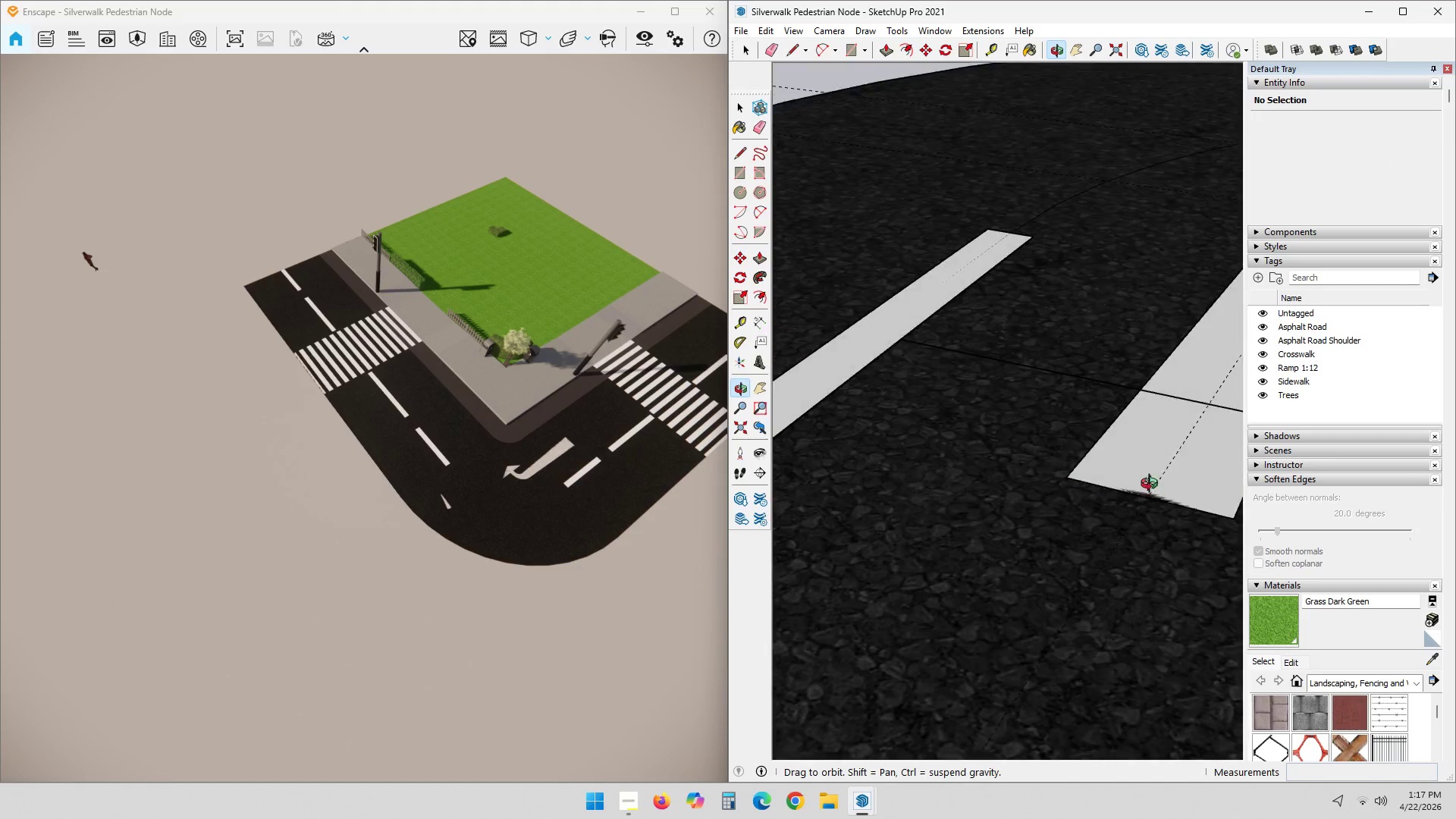 
hold_key(key=ShiftLeft, duration=0.31)
 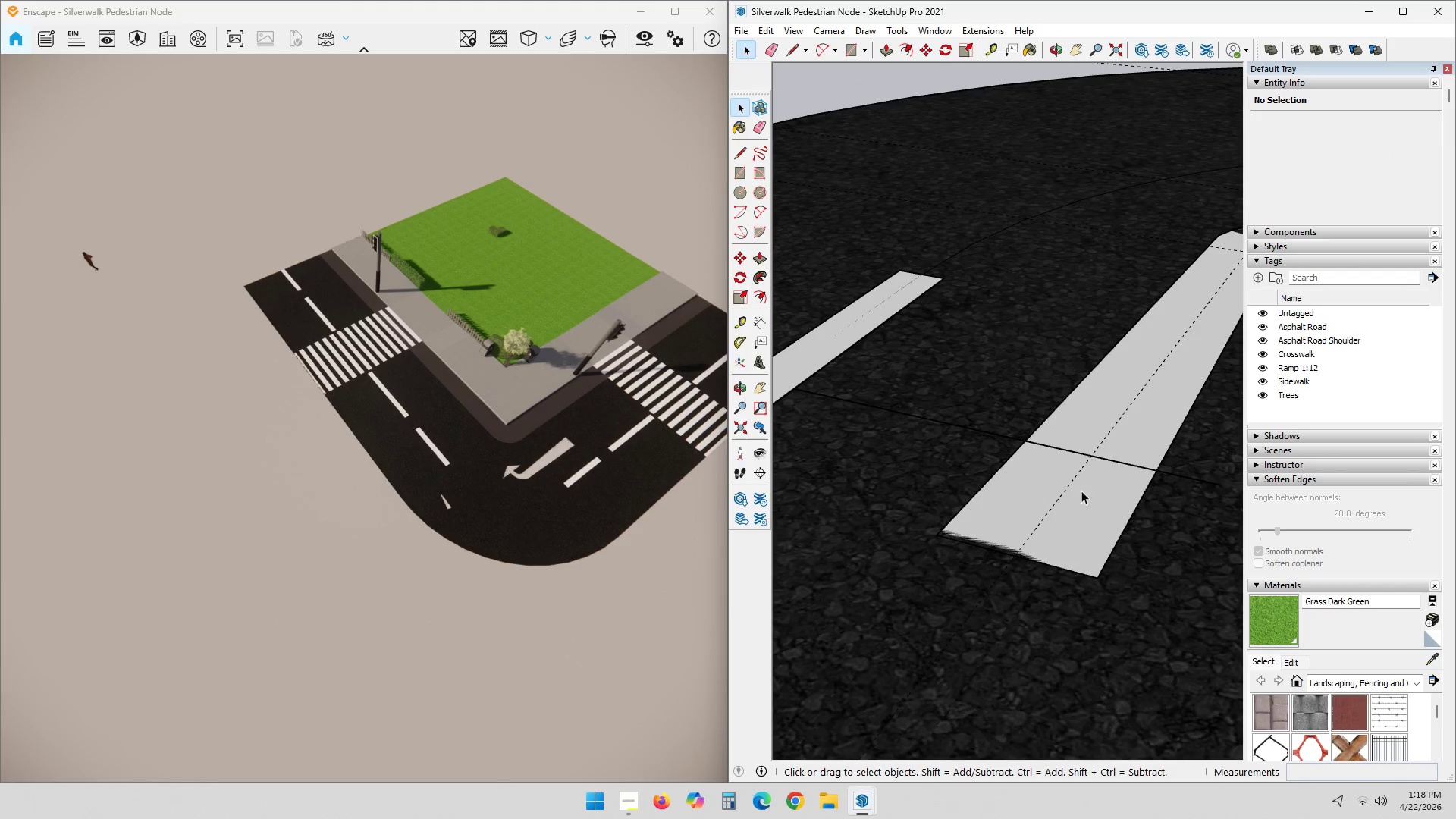 
left_click([1074, 503])
 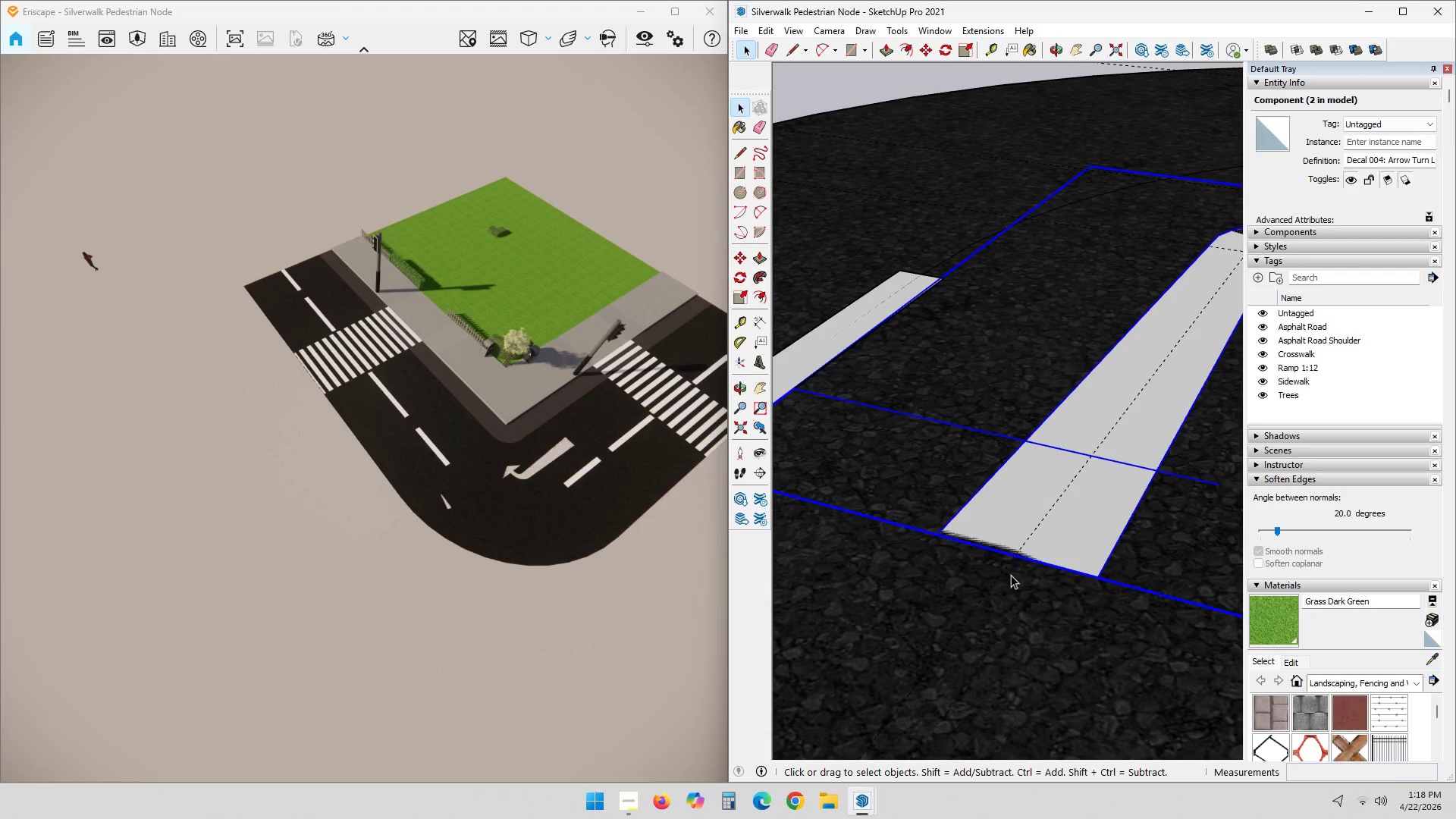 
key(M)
 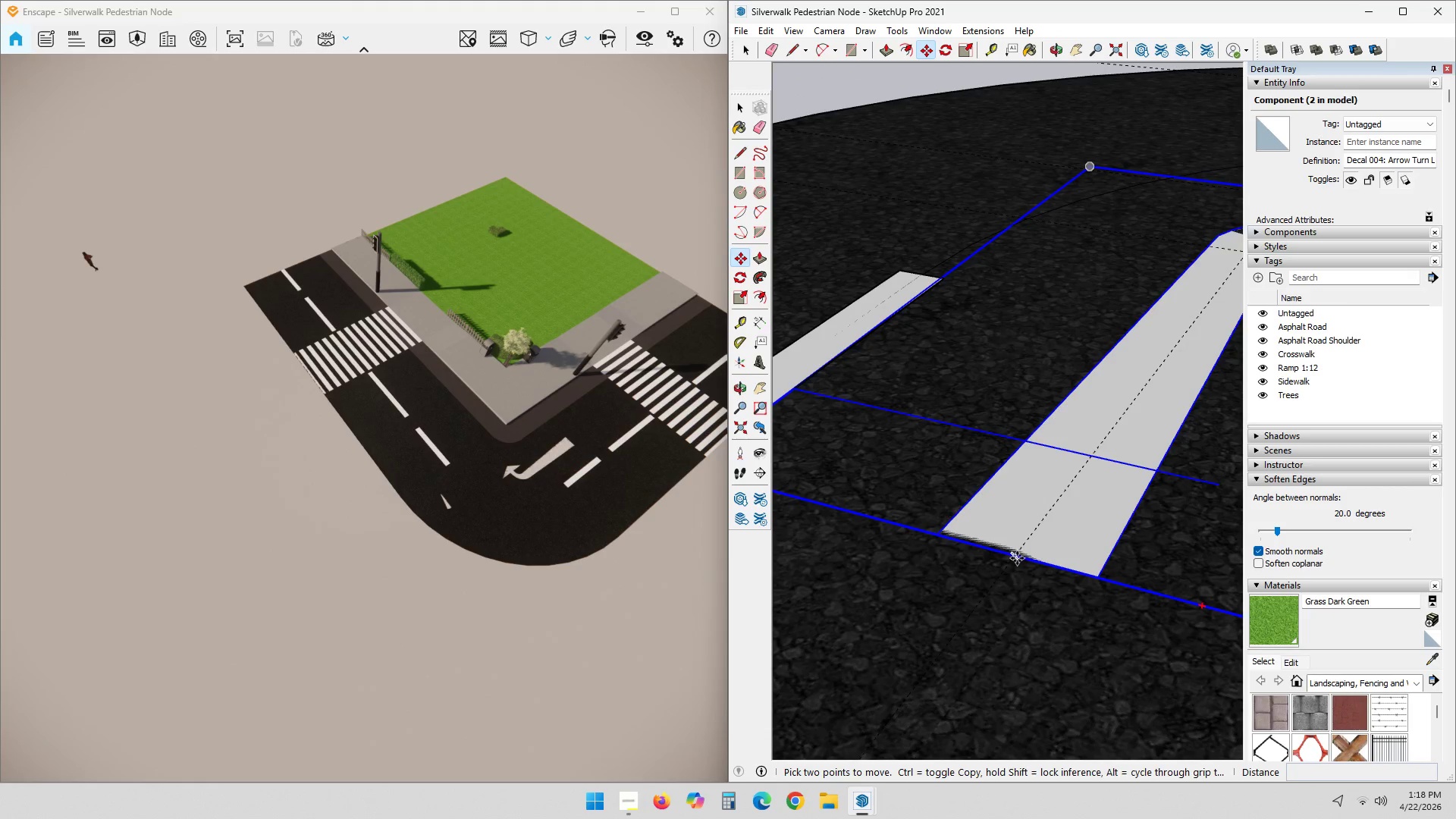 
left_click([1017, 558])
 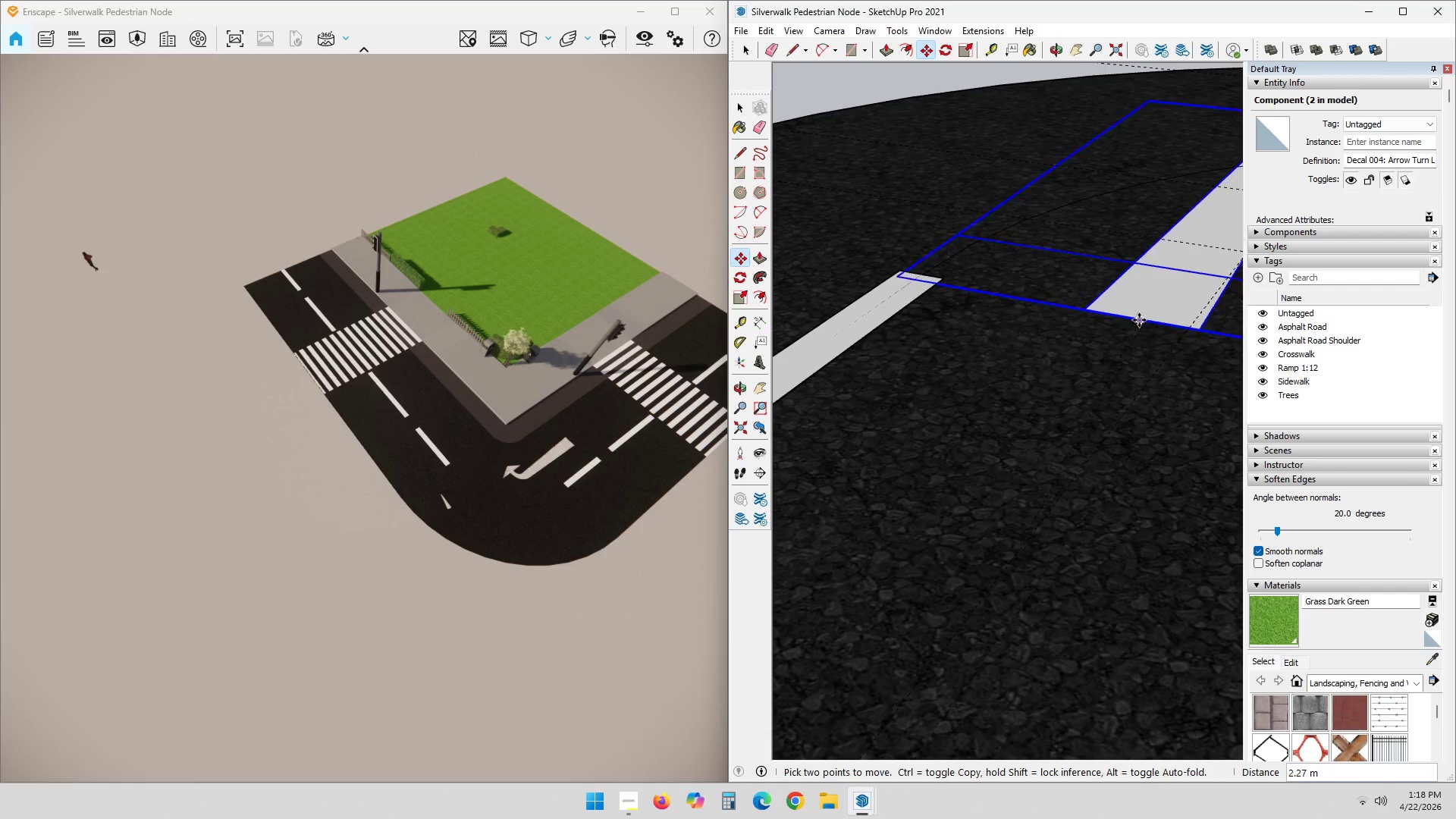 
key(Escape)
 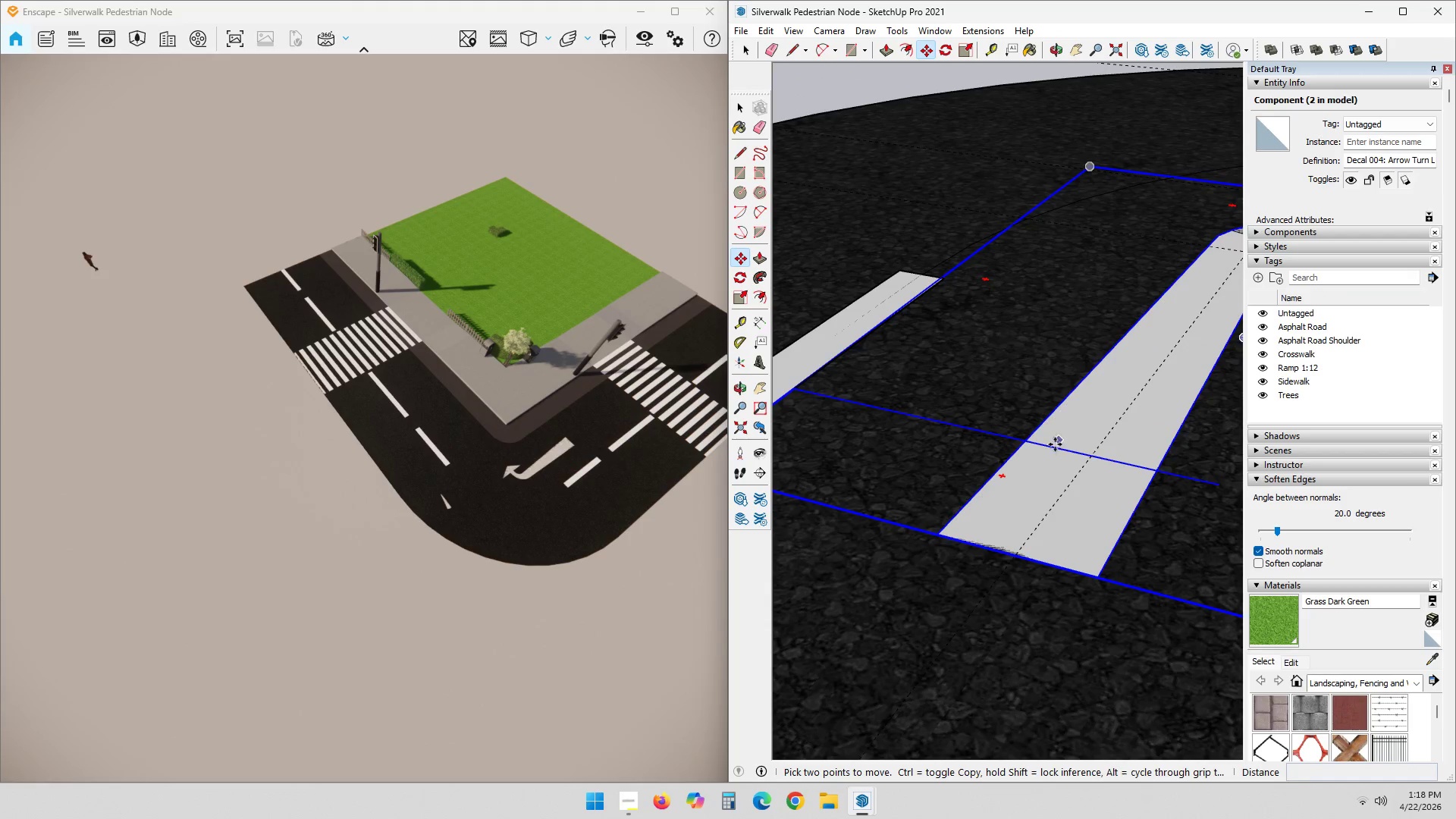 
scroll: coordinate [1020, 470], scroll_direction: down, amount: 3.0
 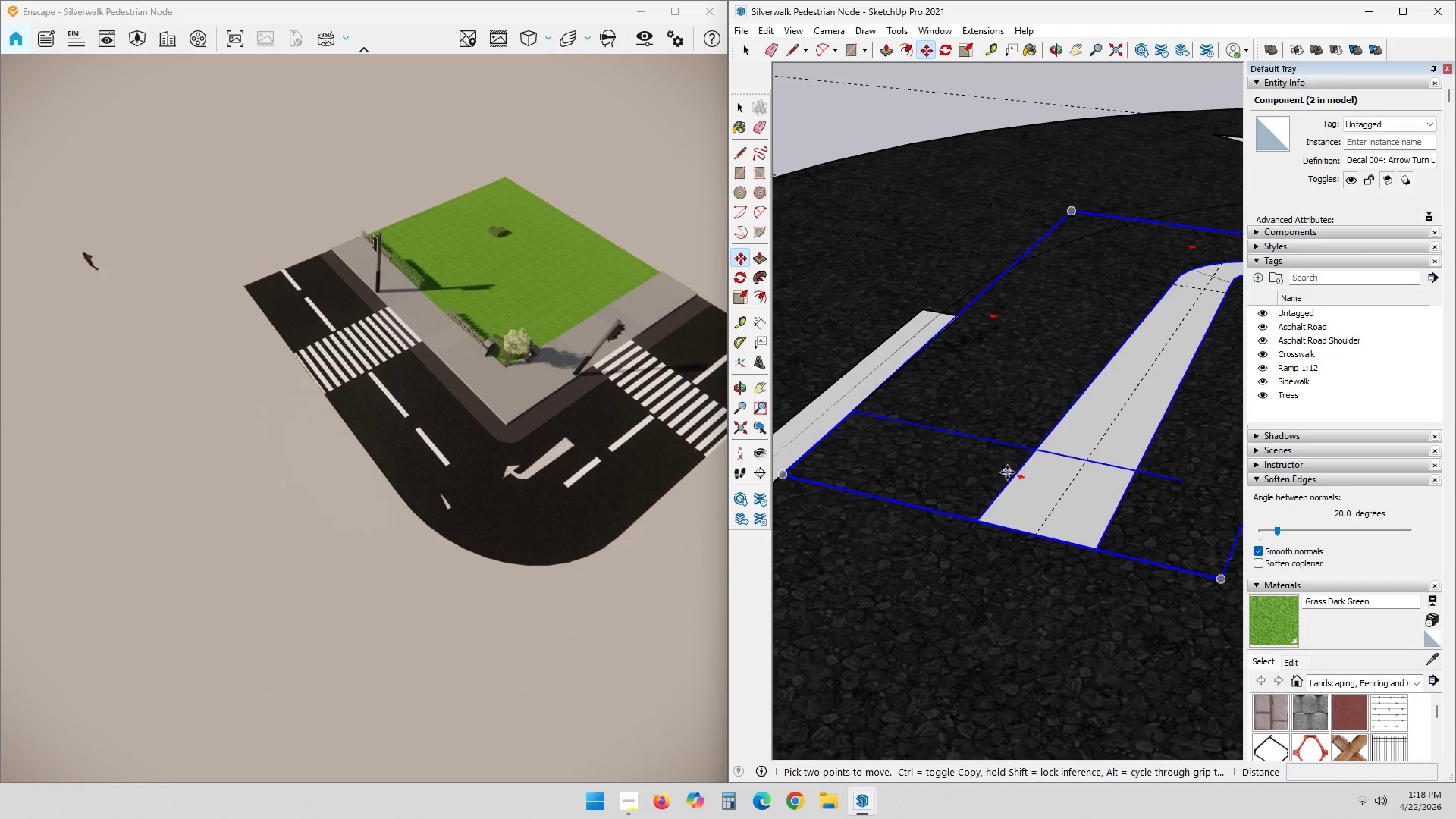 
key(Space)
 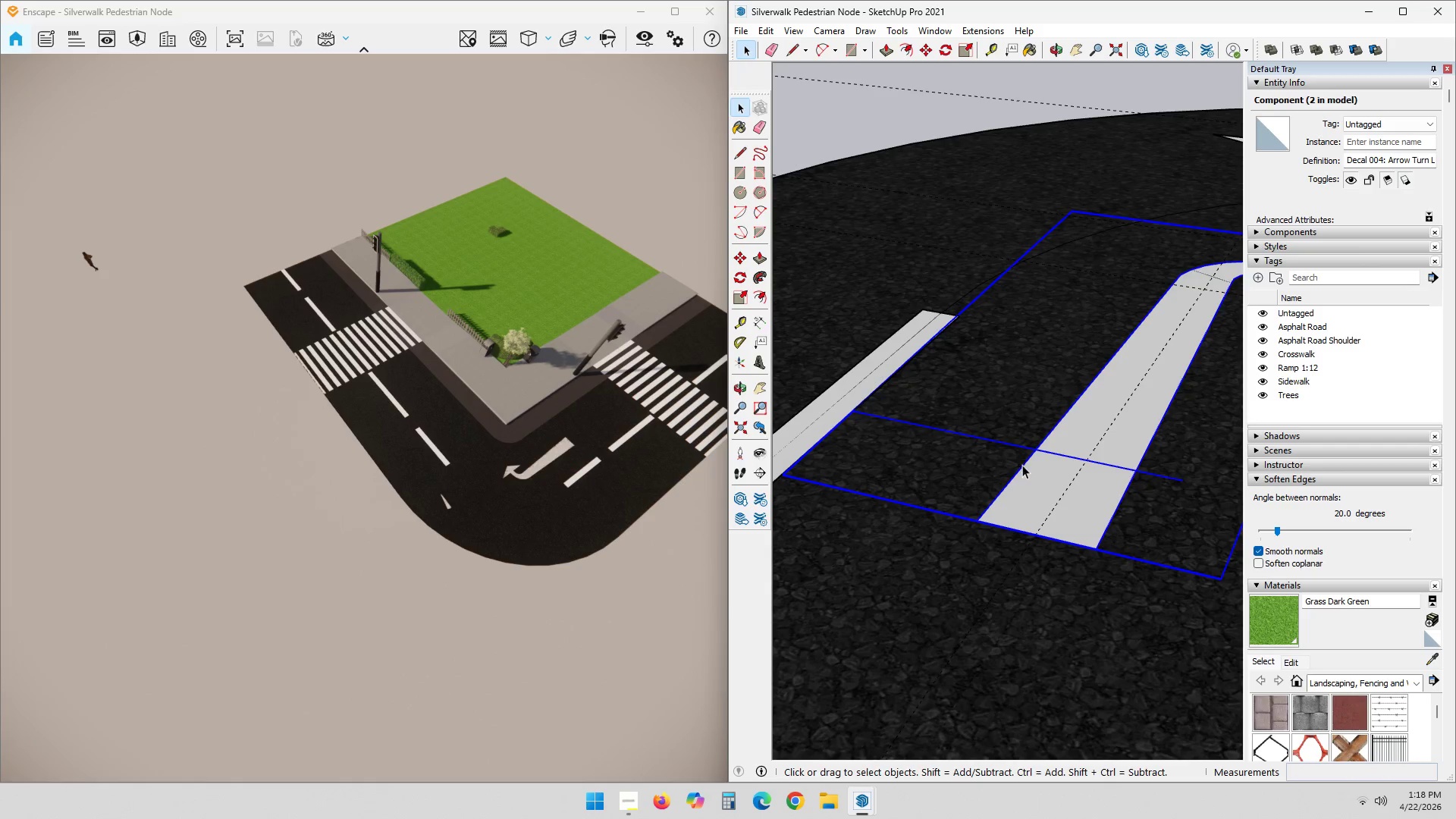 
double_click([1023, 469])
 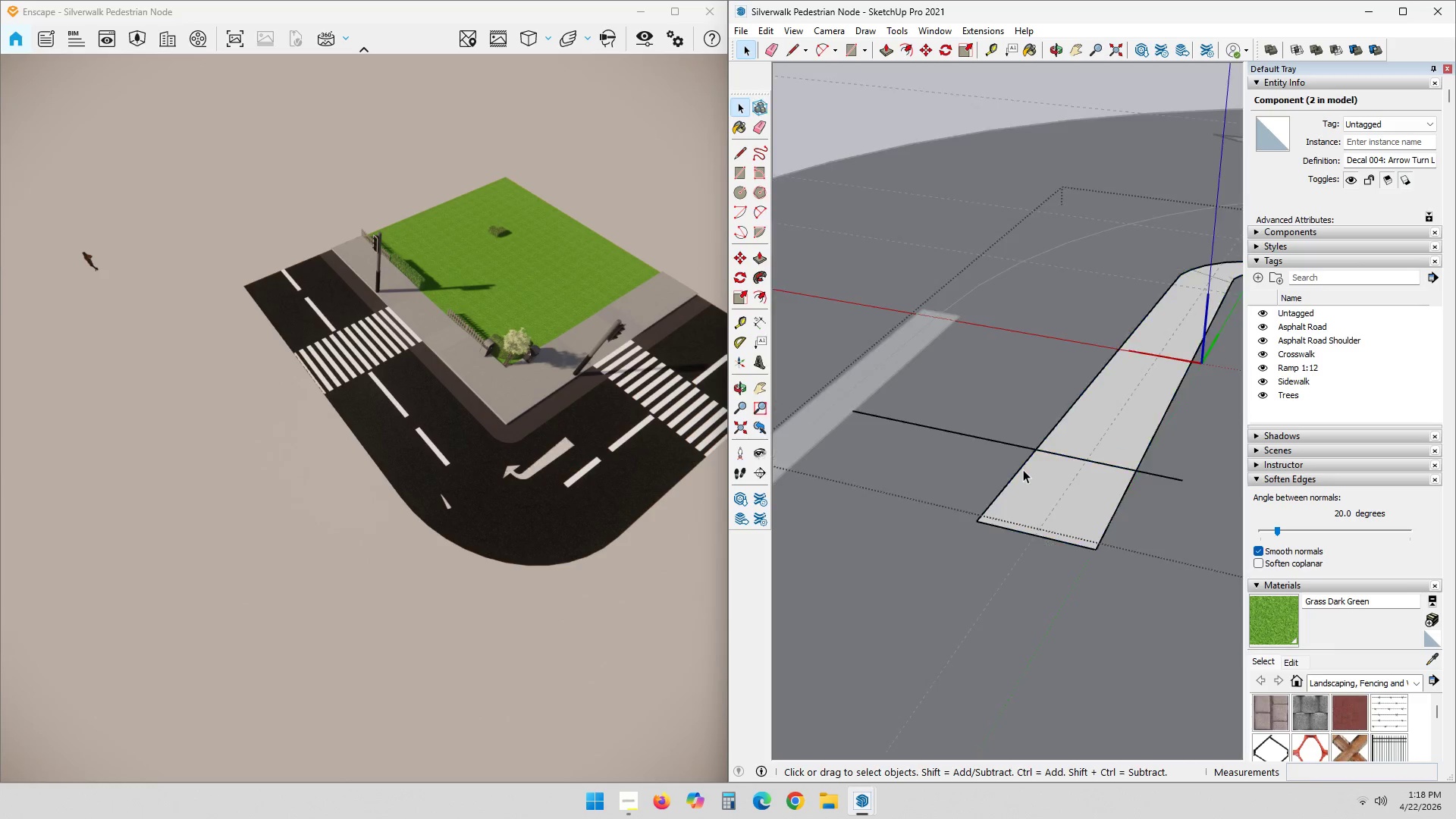 
key(E)
 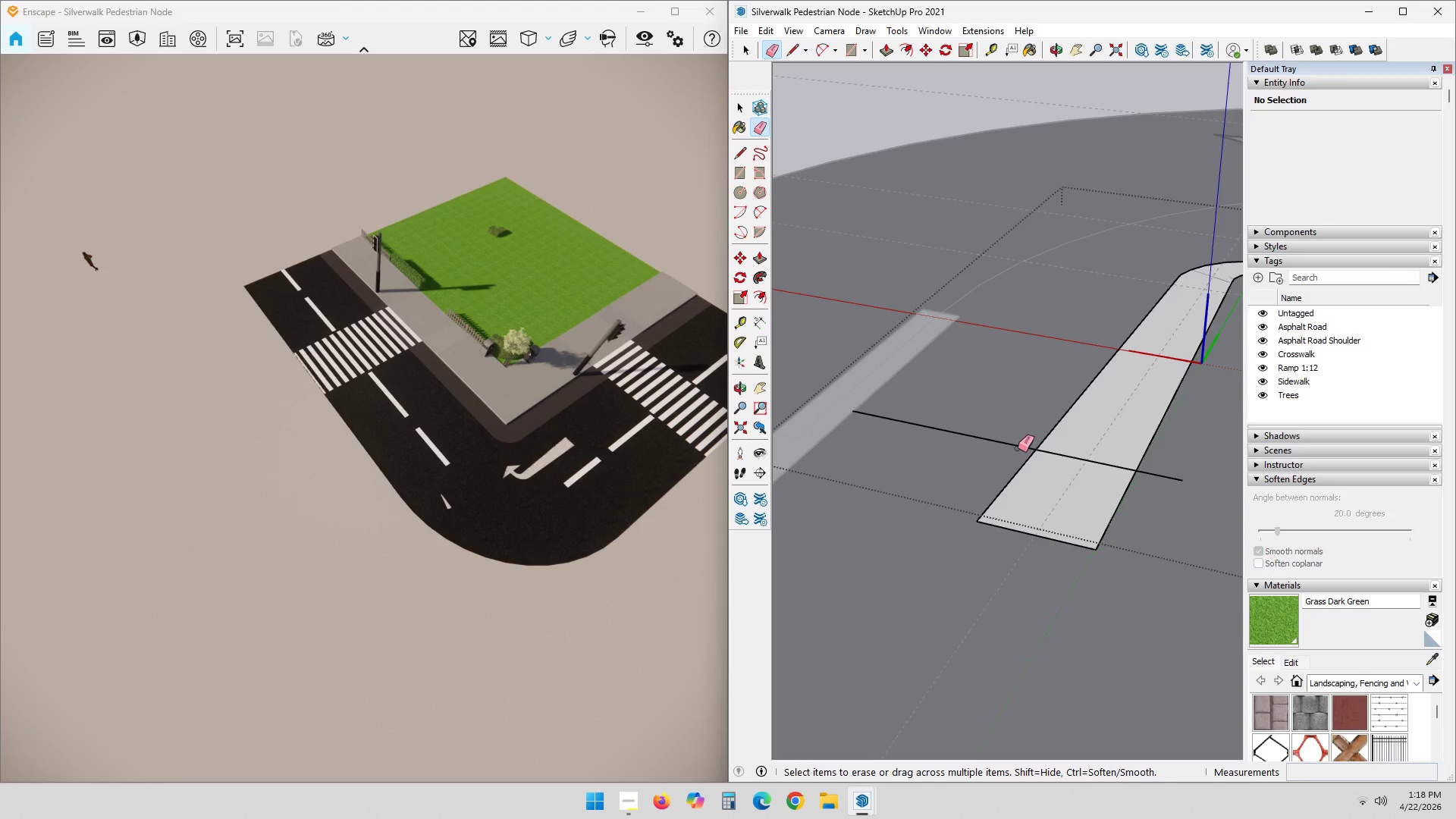 
left_click([1018, 448])
 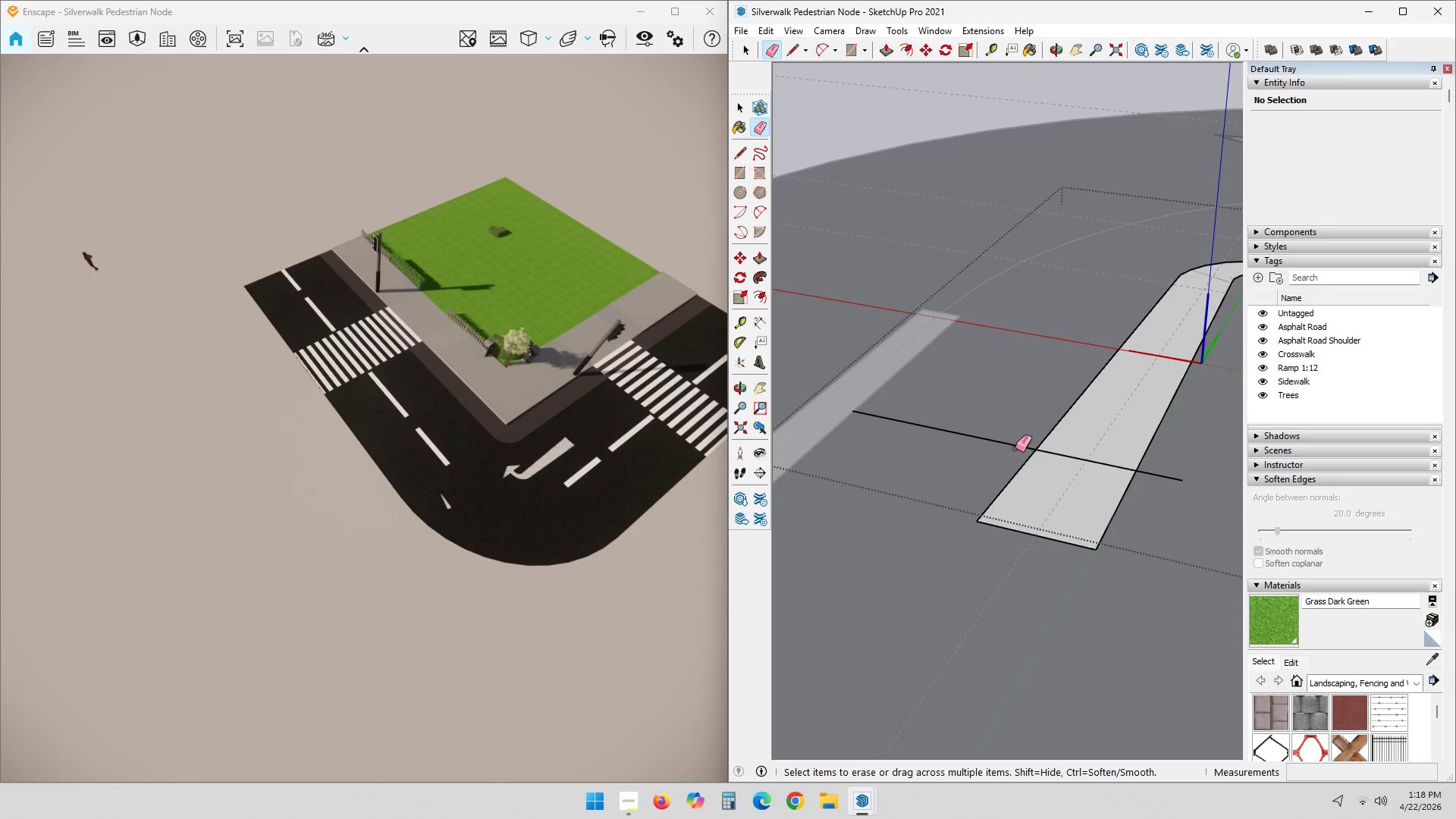 
left_click([1016, 446])
 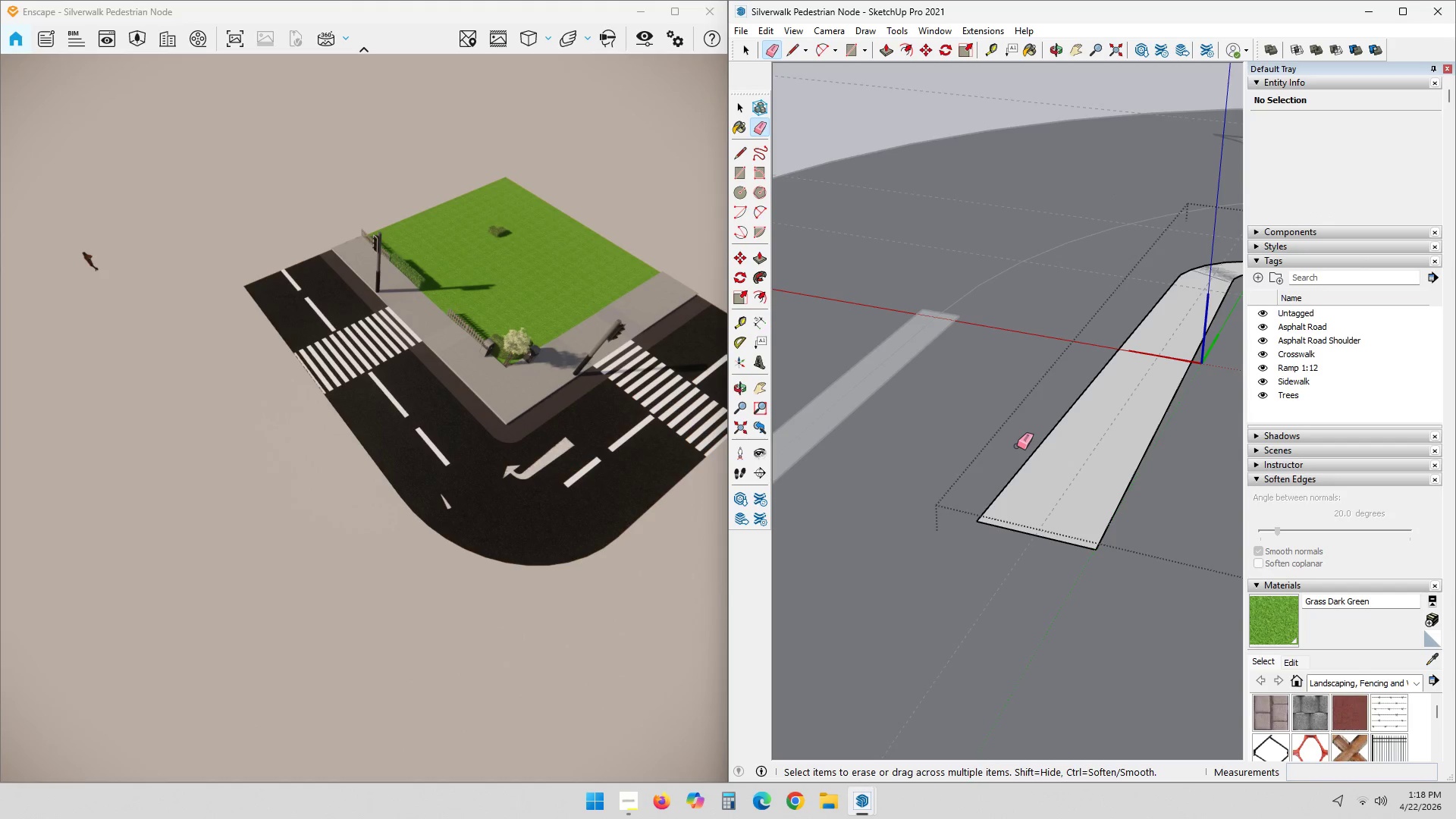 
key(Space)
 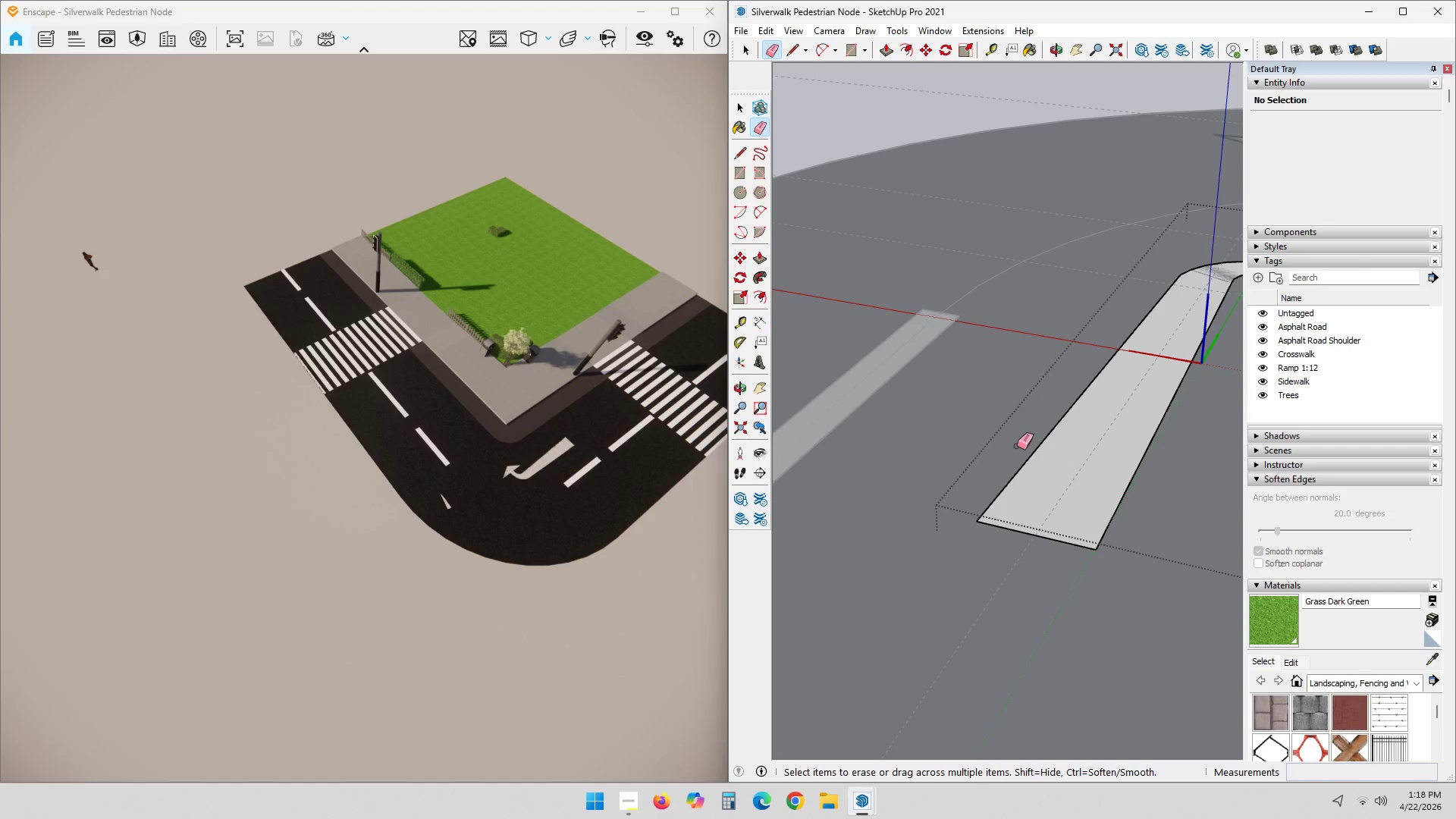 
key(Escape)
 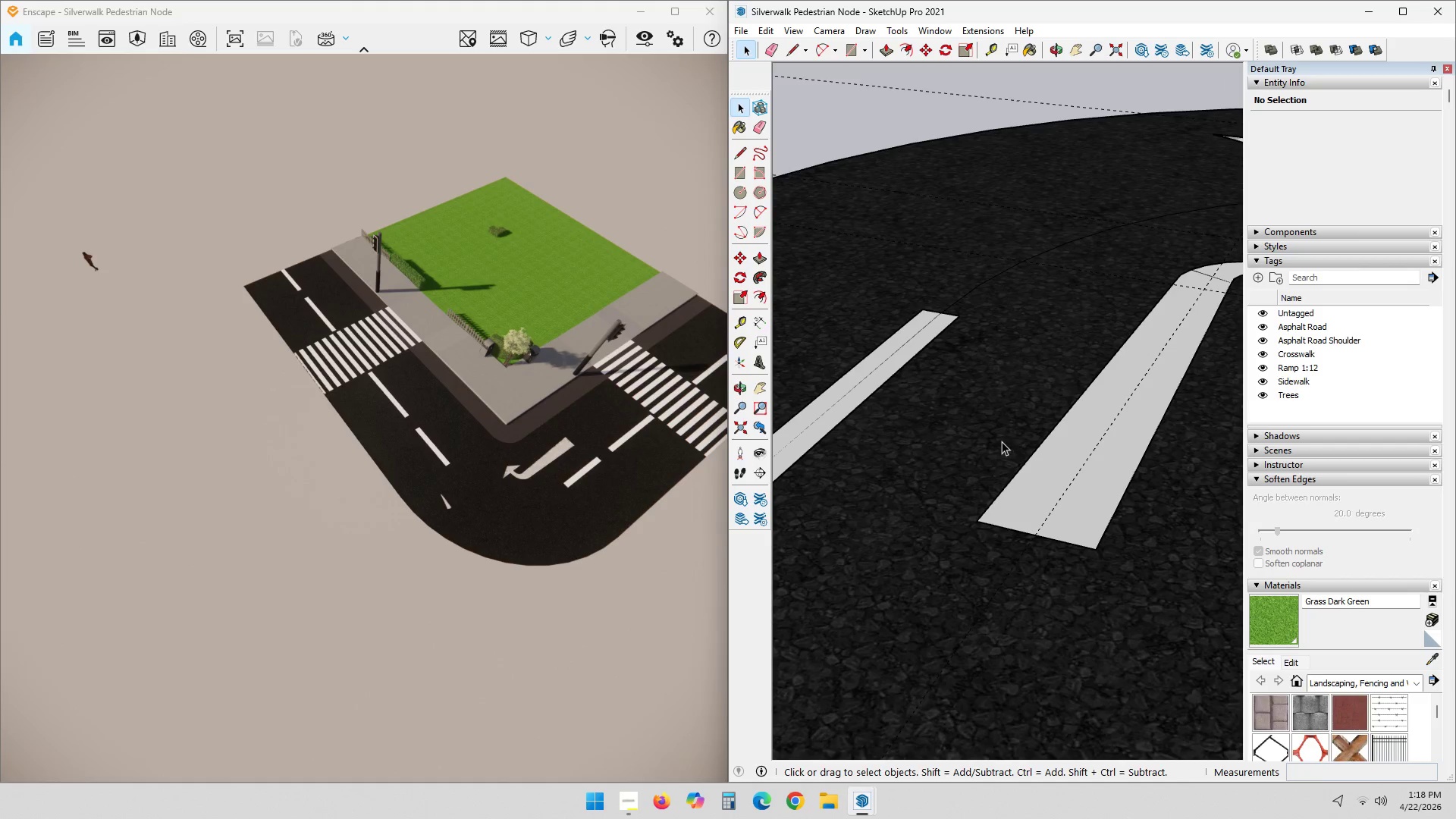 
key(Escape)
 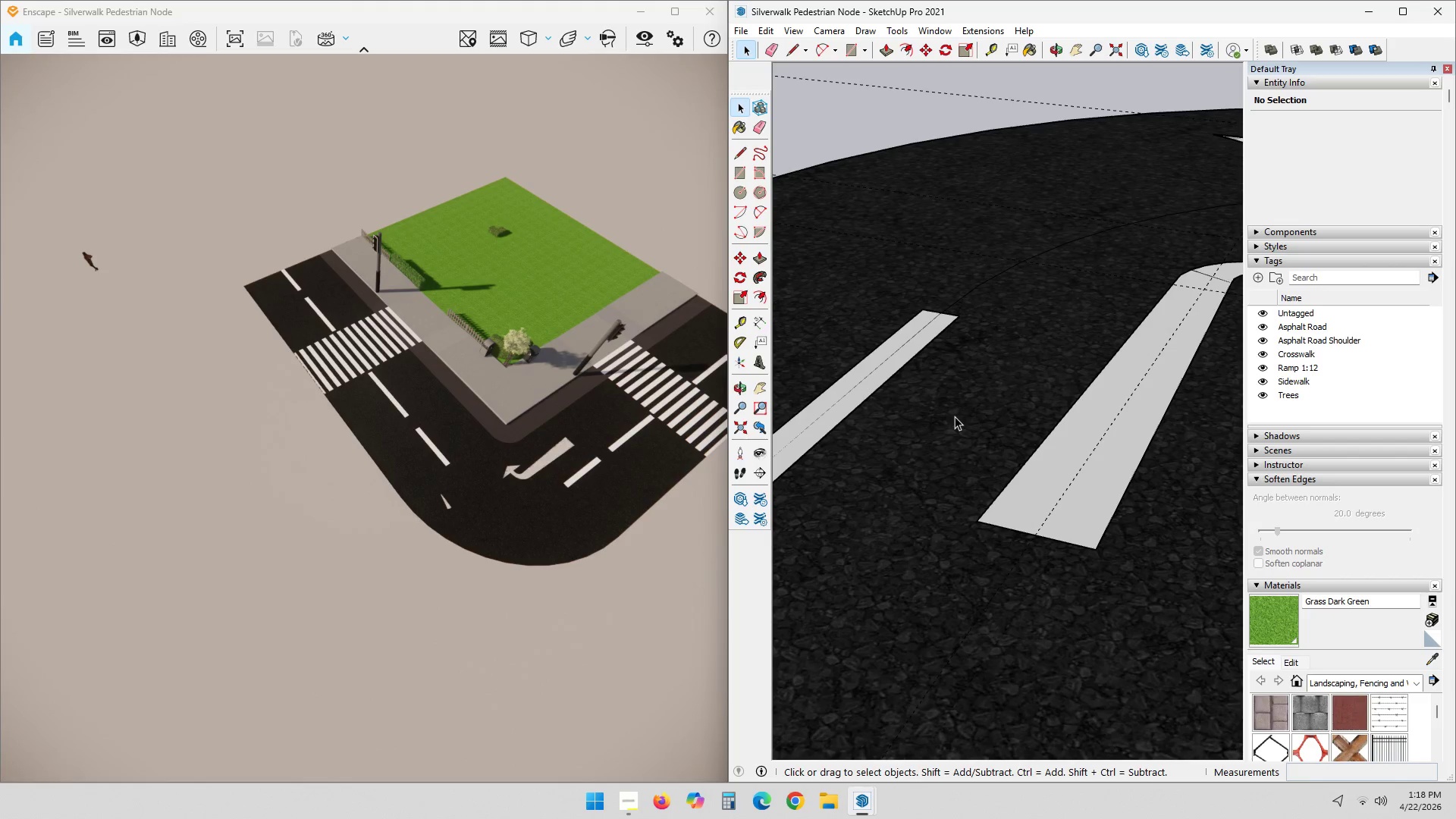 
key(L)
 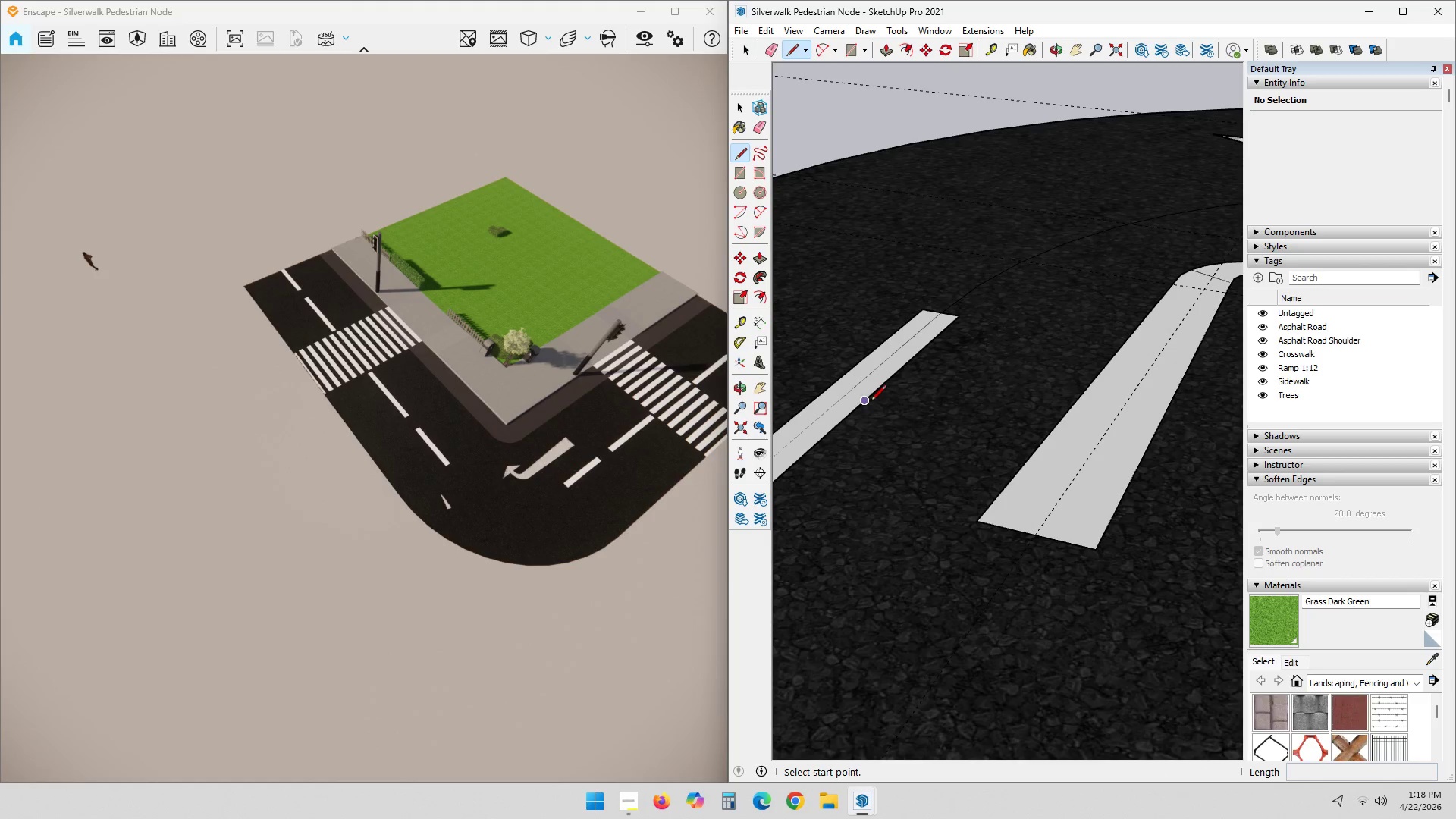 
left_click([869, 398])
 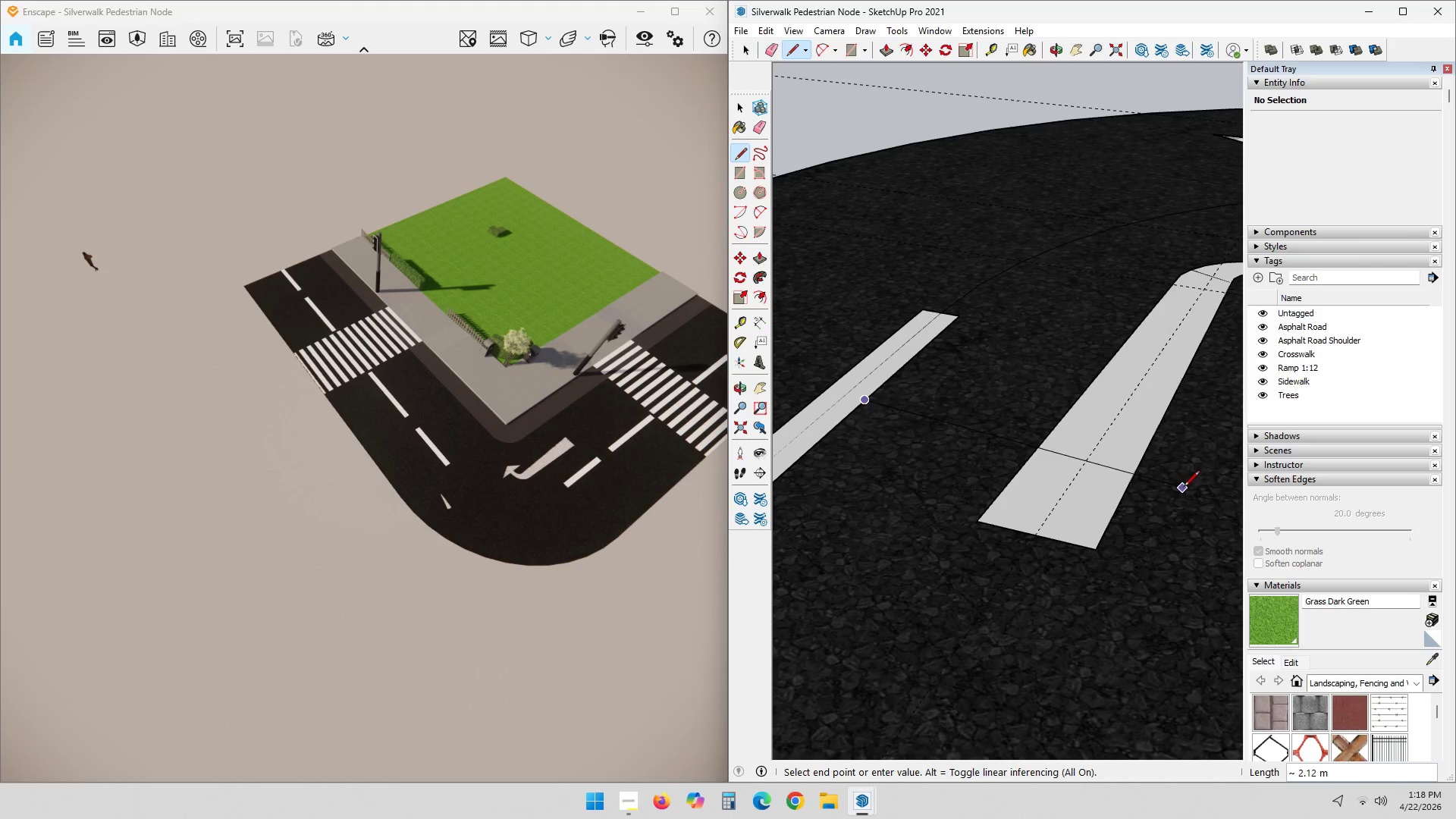 
left_click([1197, 473])
 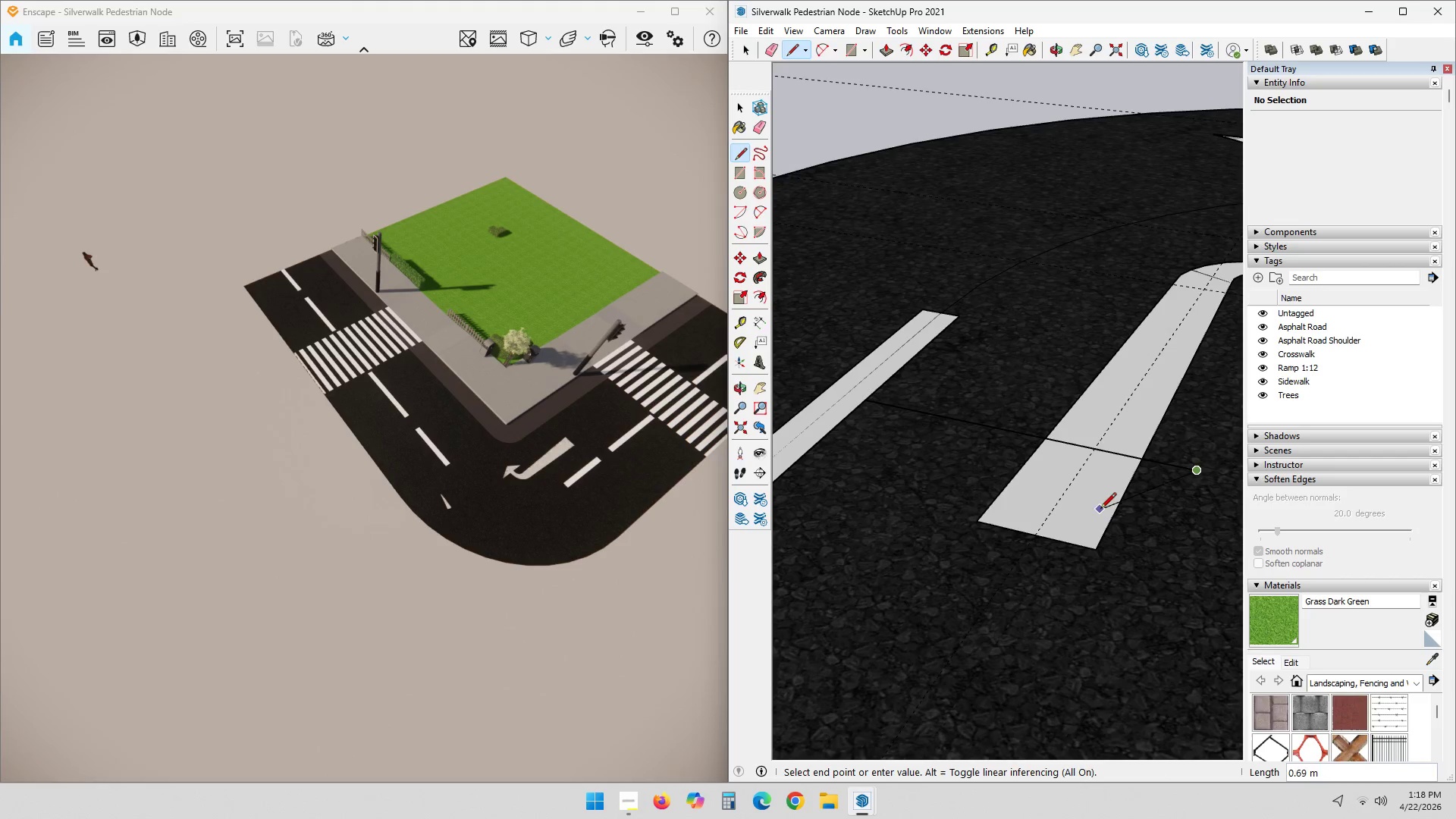 
key(Space)
 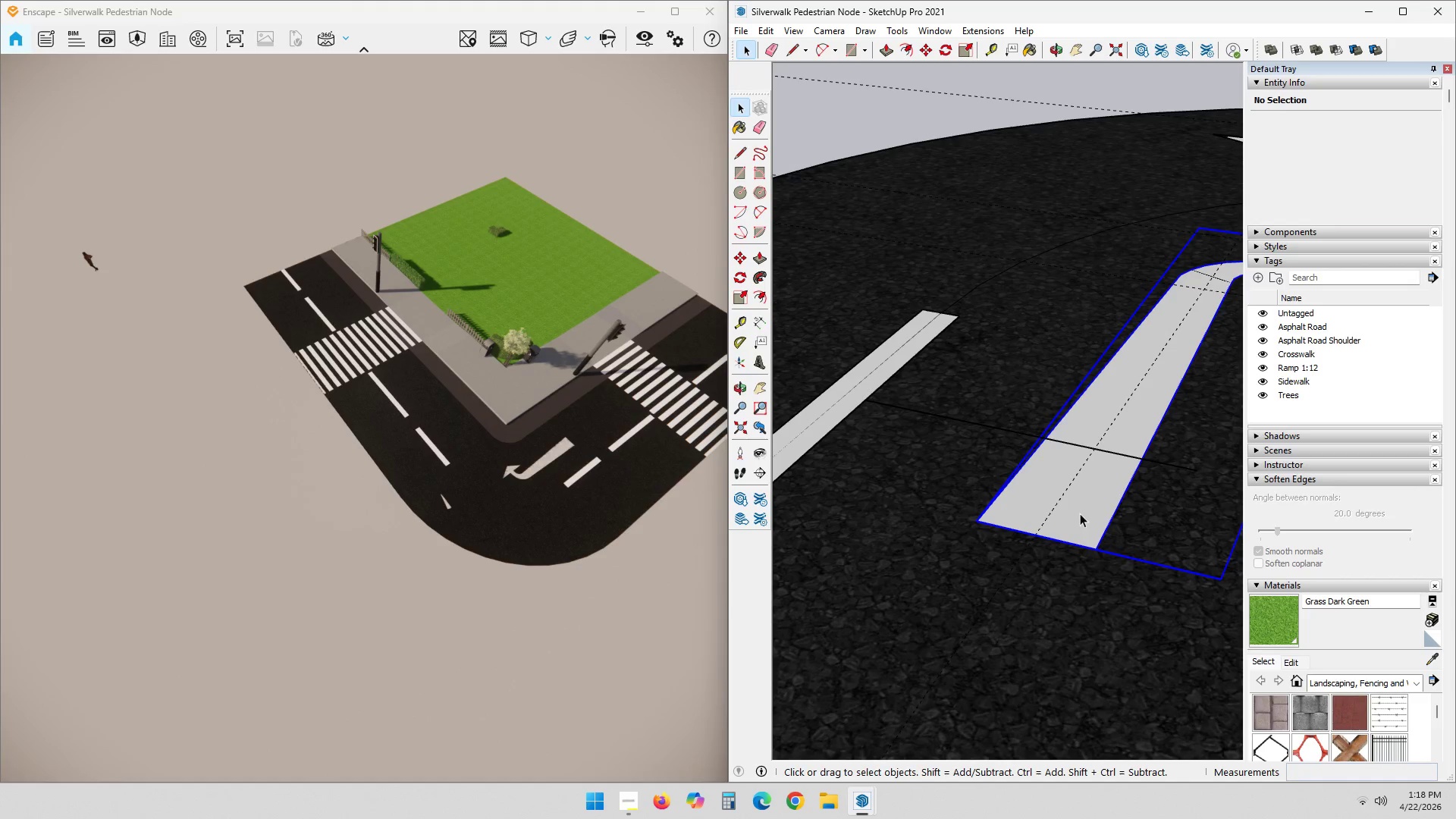 
key(M)
 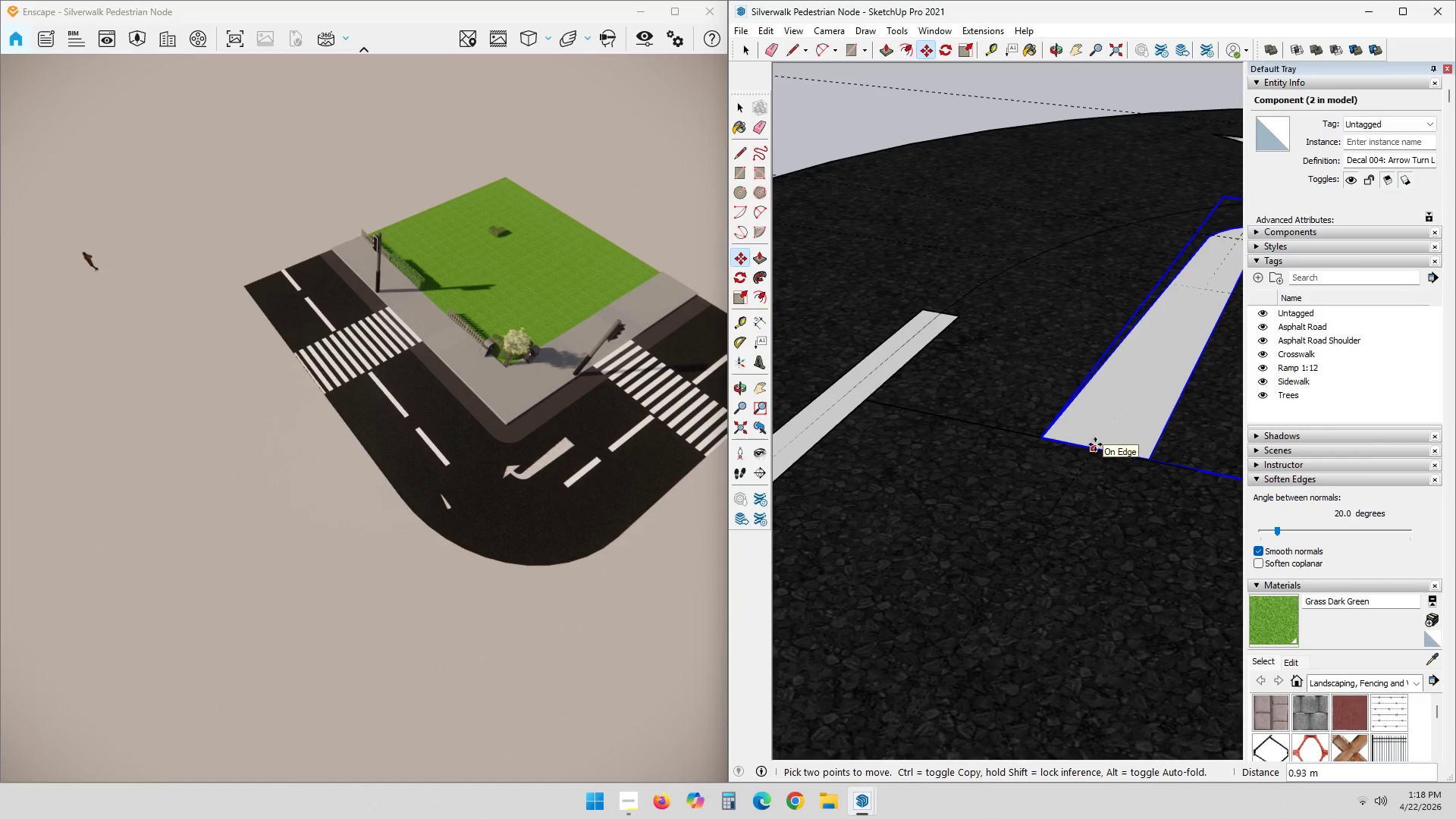 
scroll: coordinate [1098, 447], scroll_direction: up, amount: 9.0
 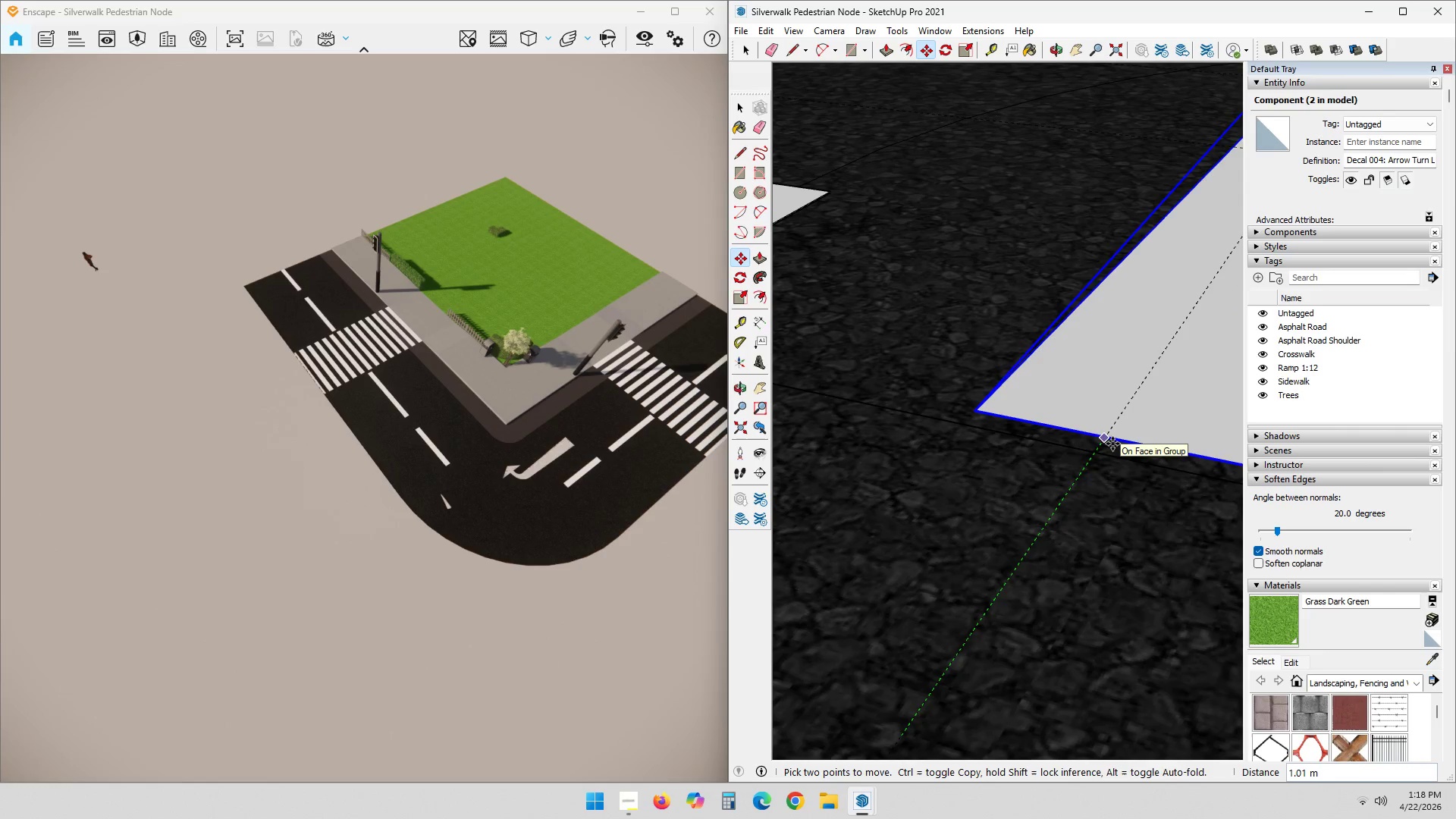 
left_click([1112, 444])
 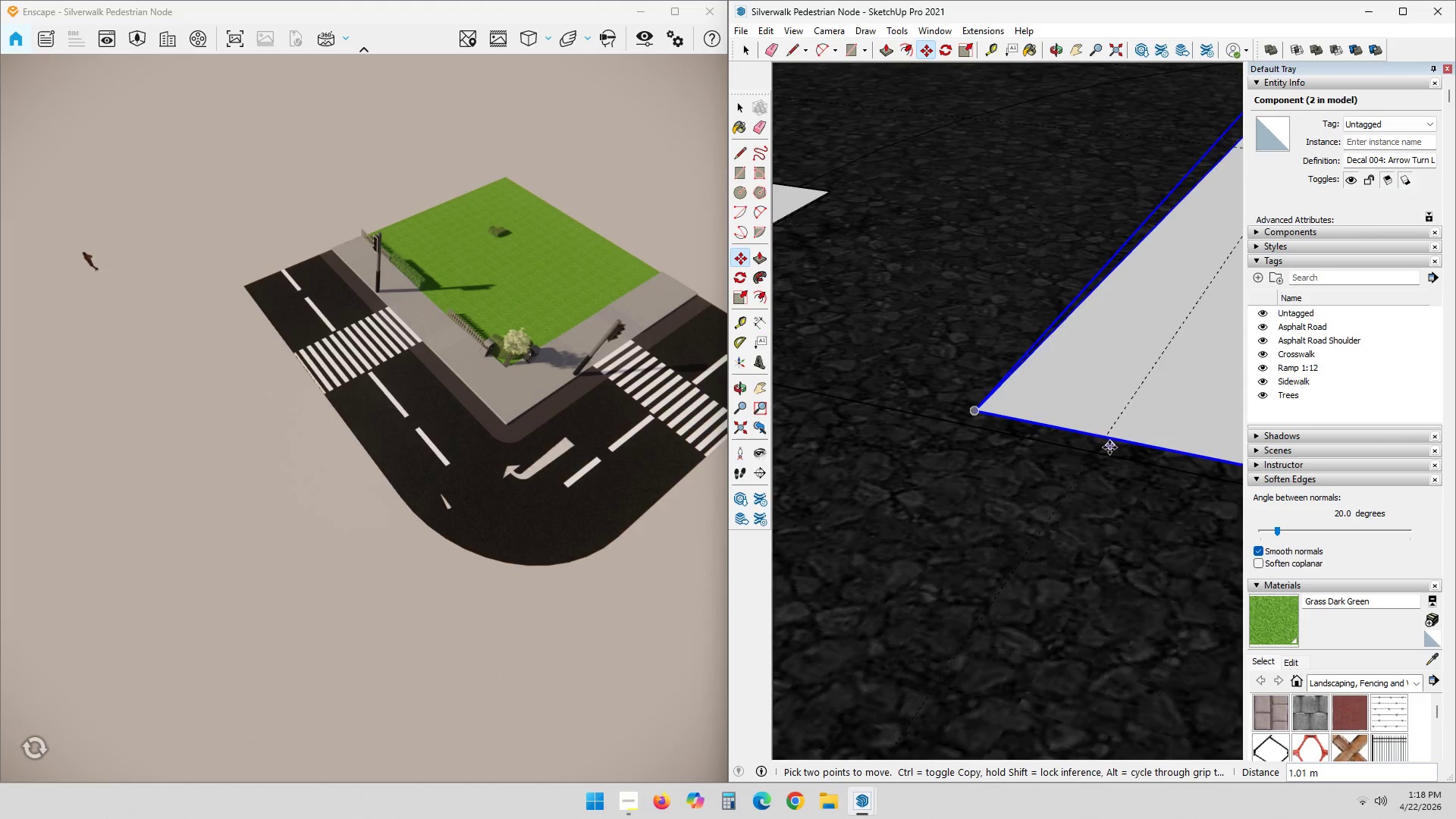 
scroll: coordinate [1138, 486], scroll_direction: down, amount: 20.0
 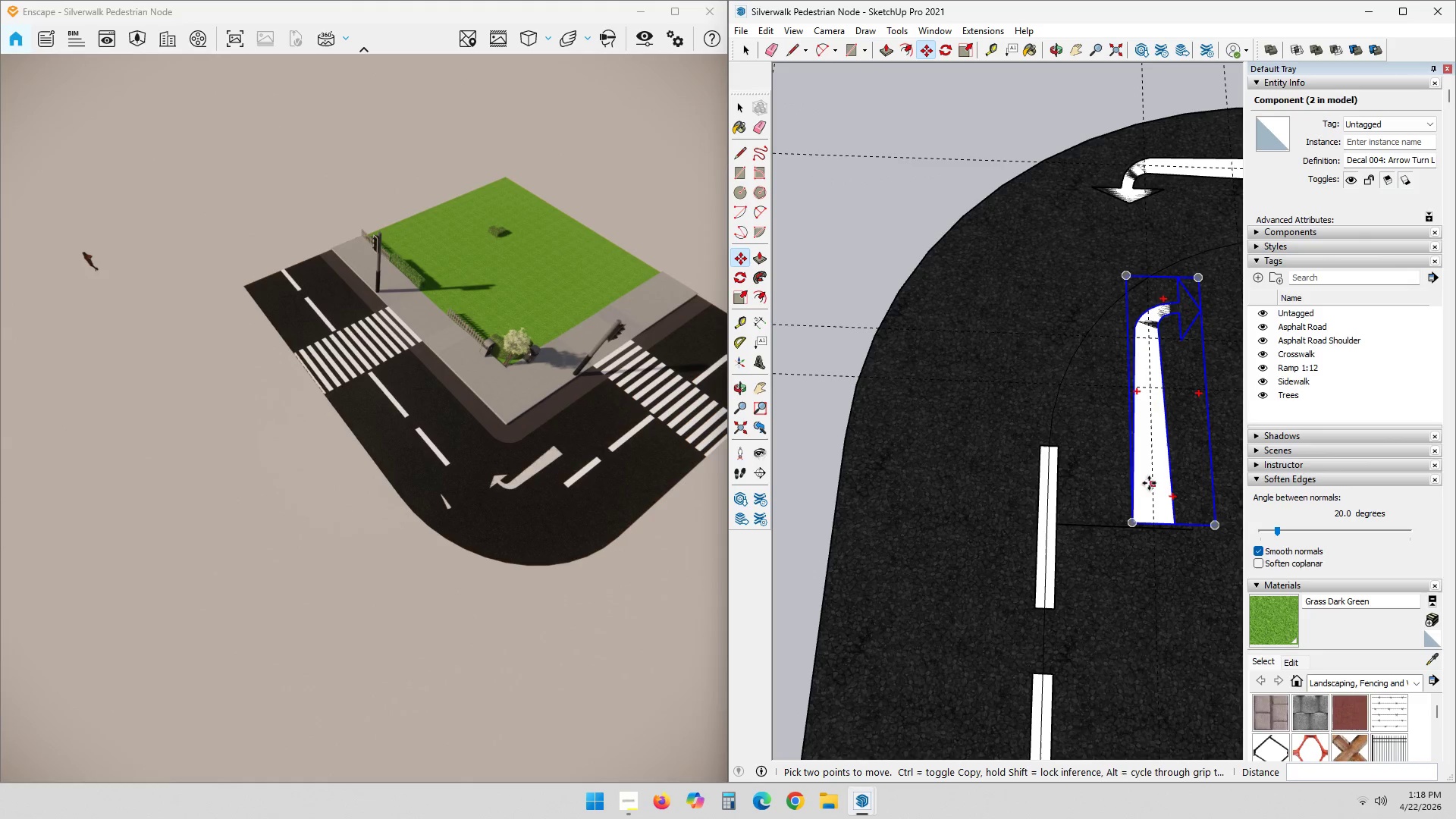 
left_click_drag(start_coordinate=[493, 551], to_coordinate=[303, 421])
 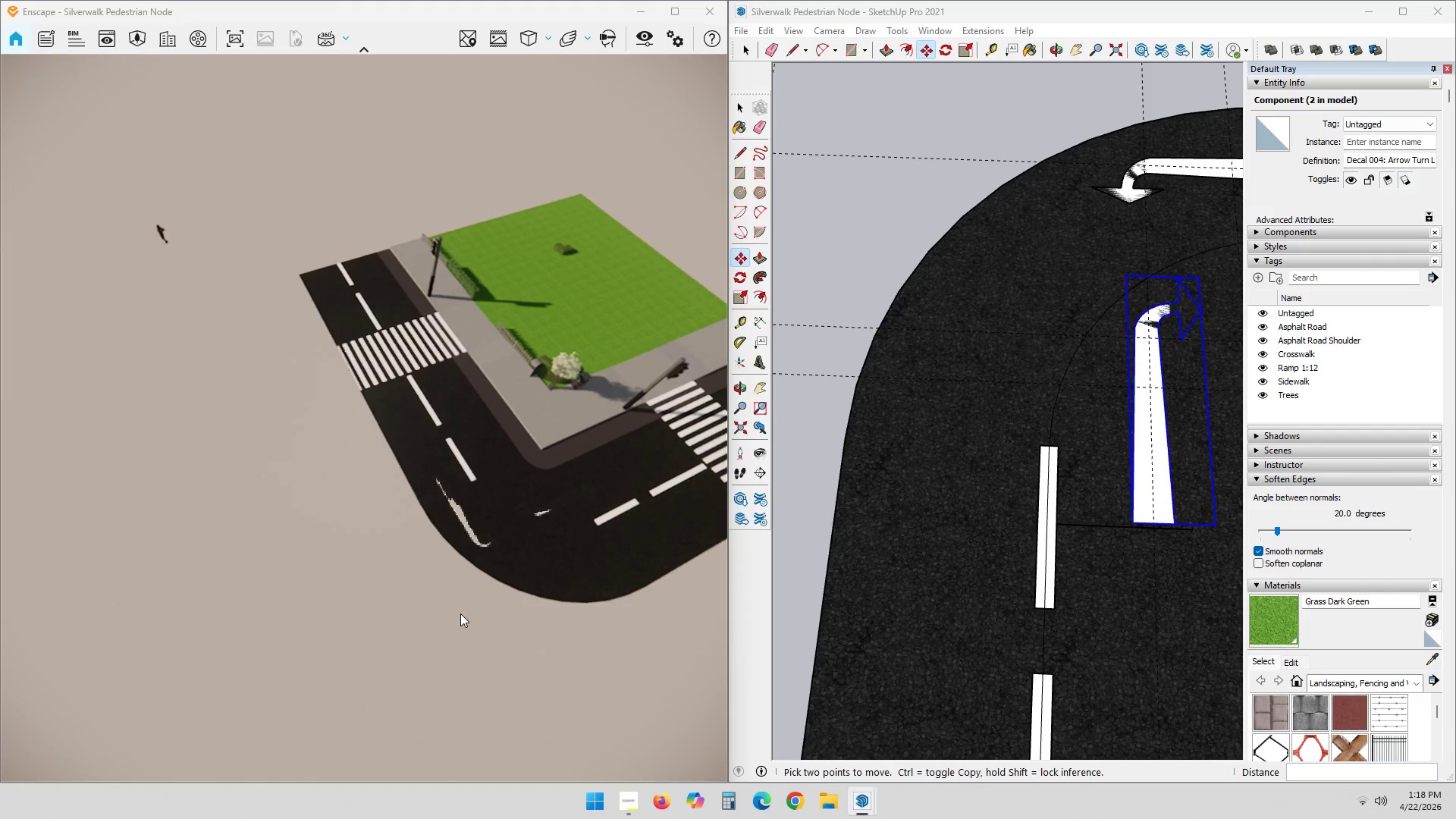 
left_click_drag(start_coordinate=[462, 607], to_coordinate=[535, 287])
 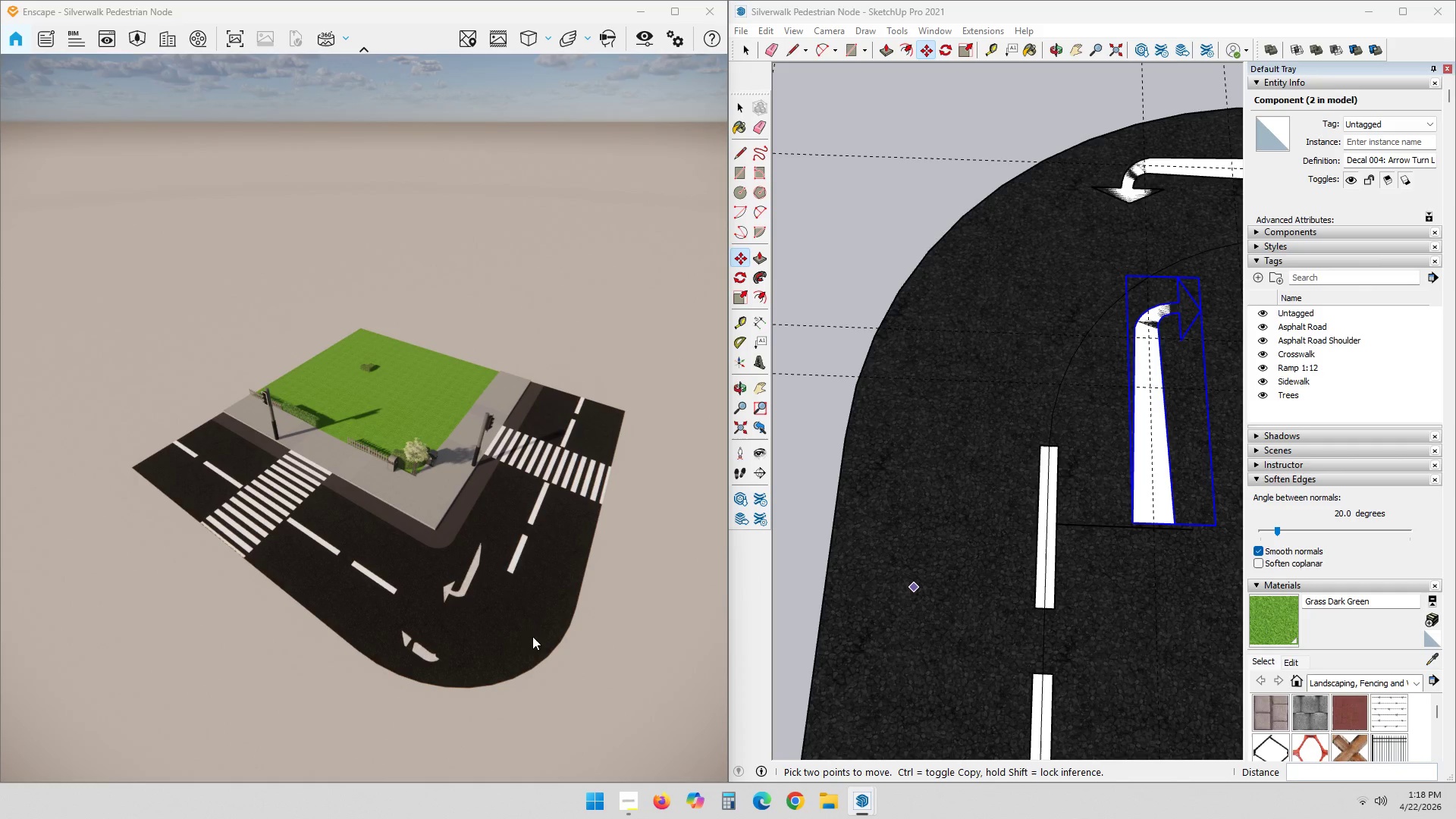 
left_click_drag(start_coordinate=[534, 612], to_coordinate=[316, 350])
 